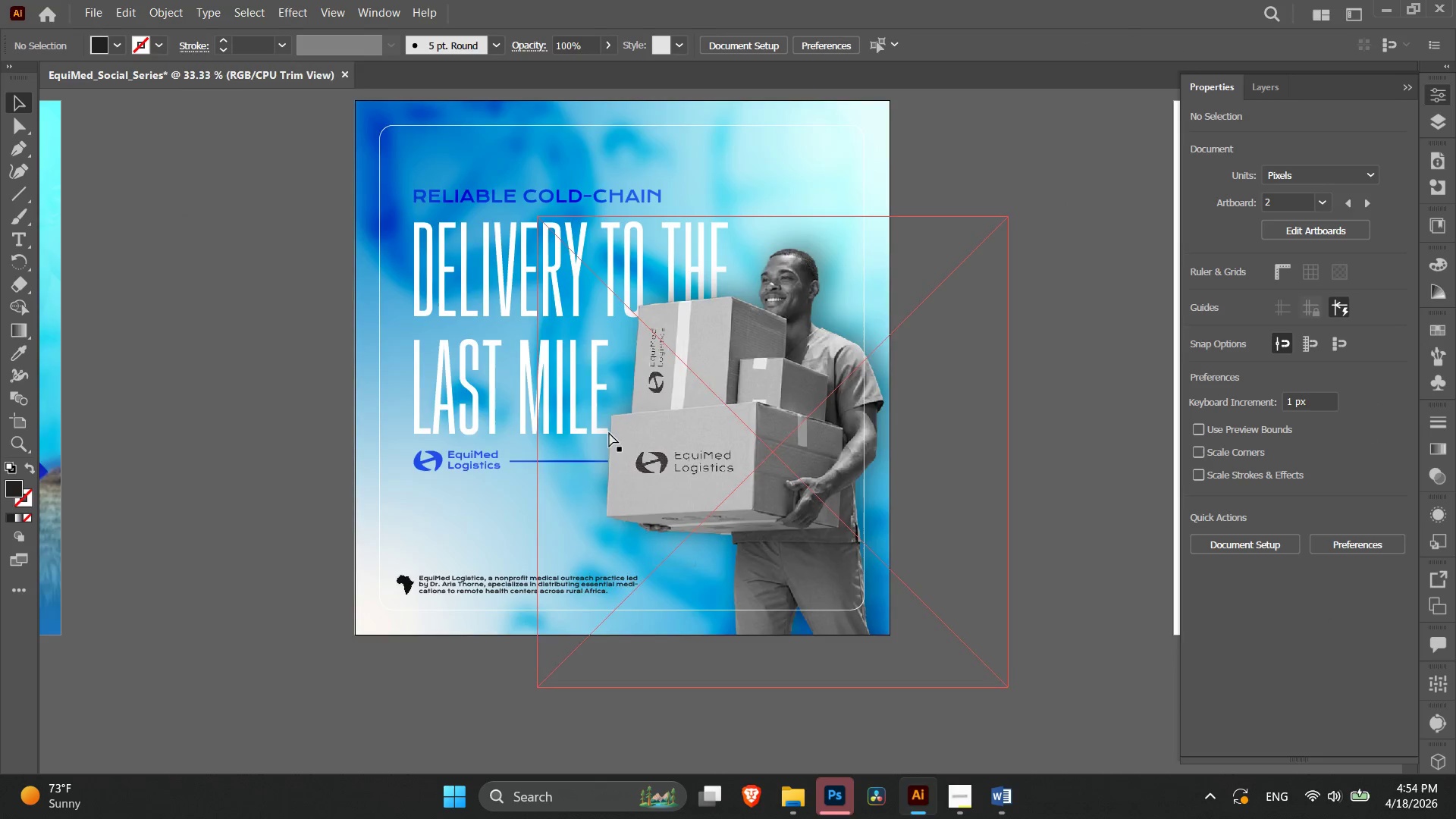 
key(Control+Equal)
 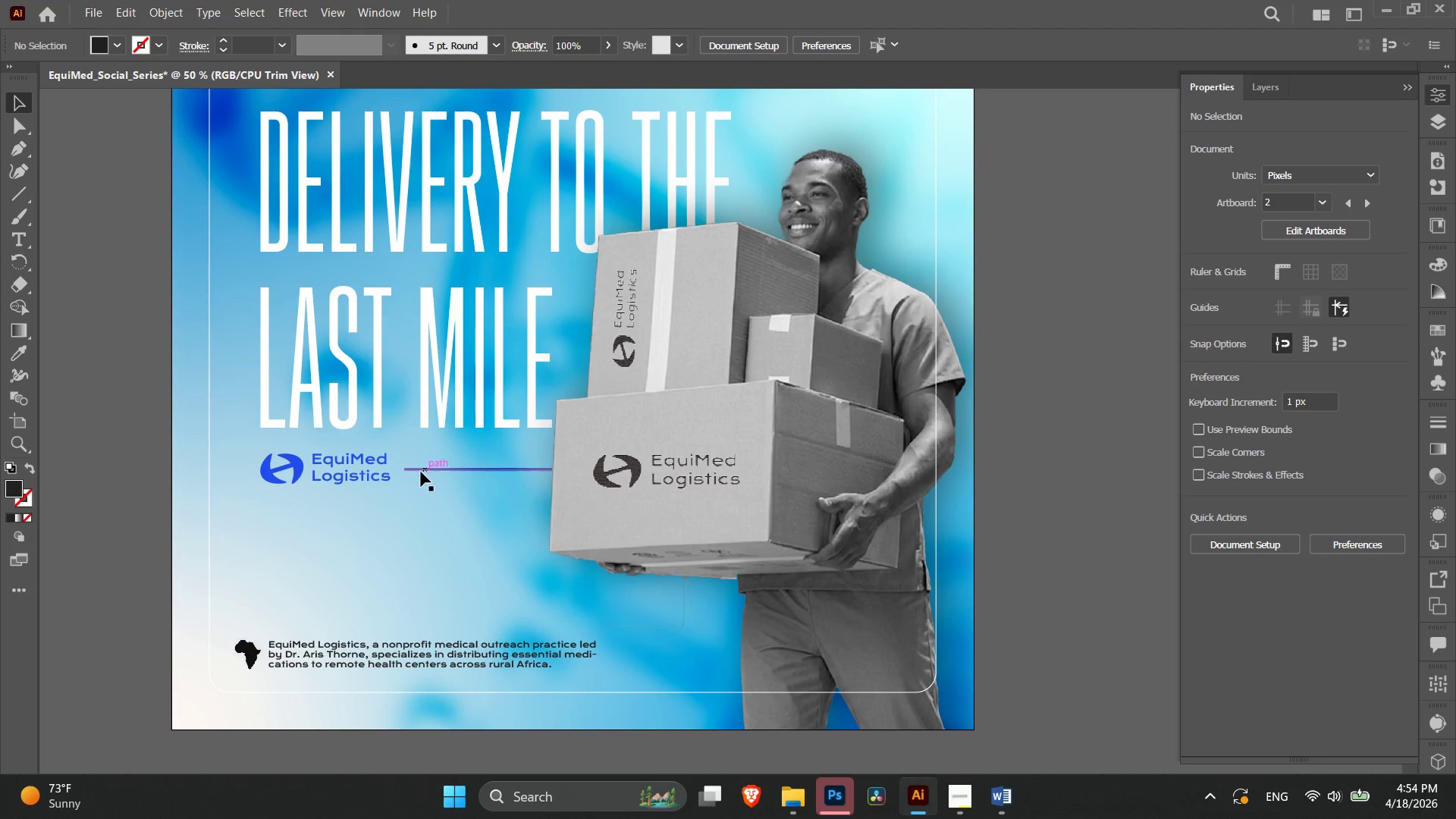 
left_click([359, 470])
 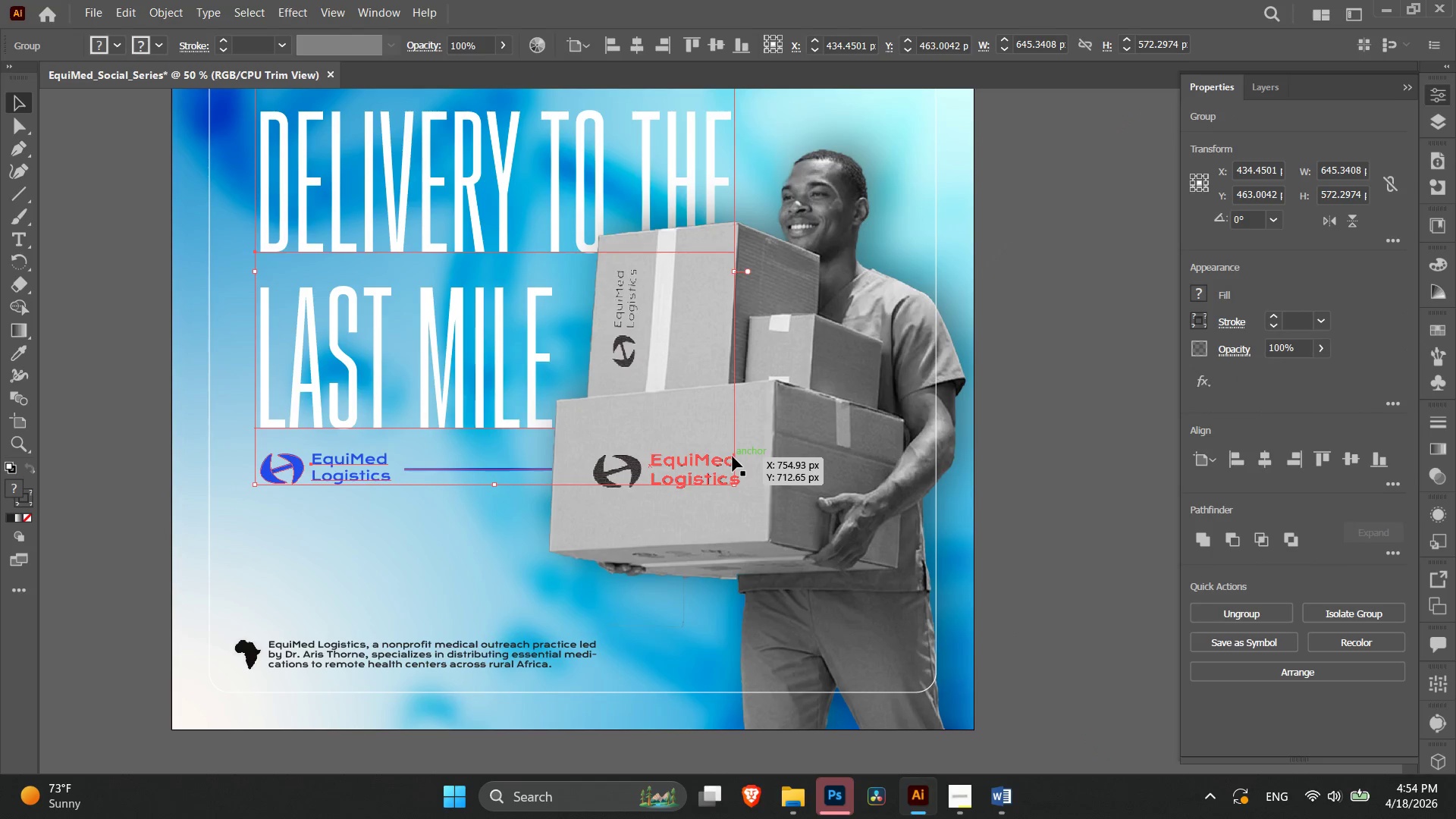 
key(ArrowRight)
 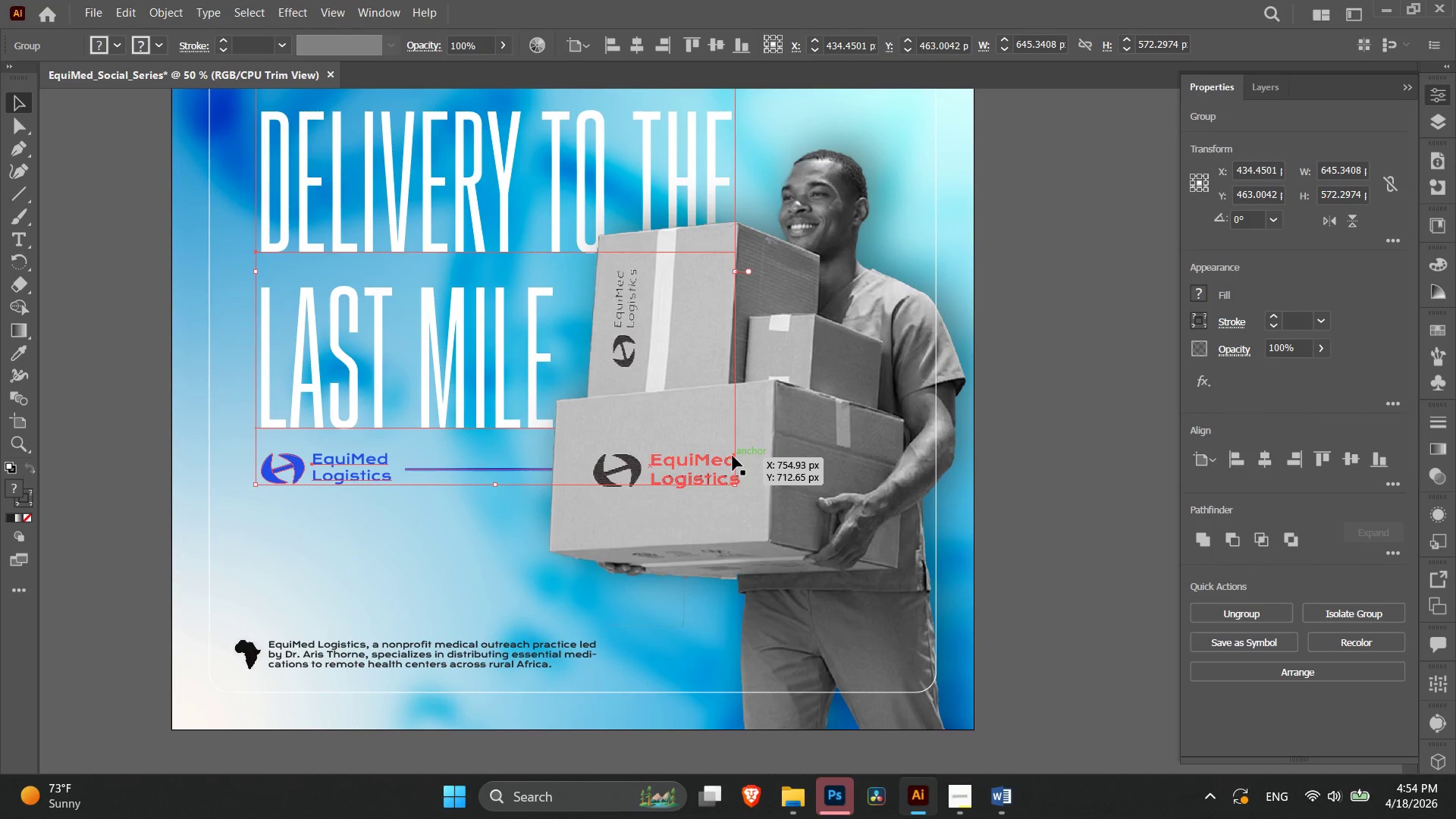 
key(ArrowRight)
 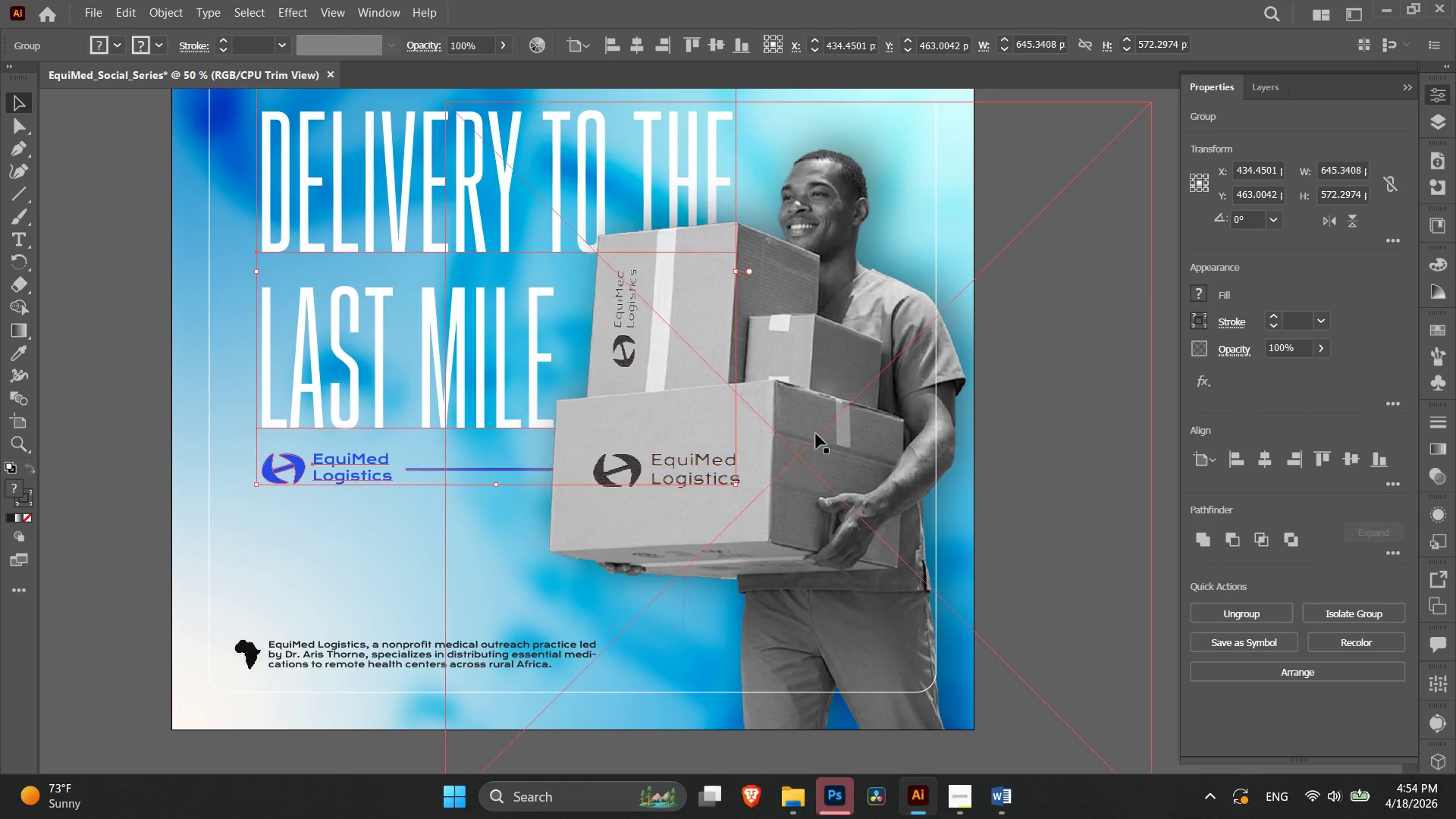 
key(ArrowRight)
 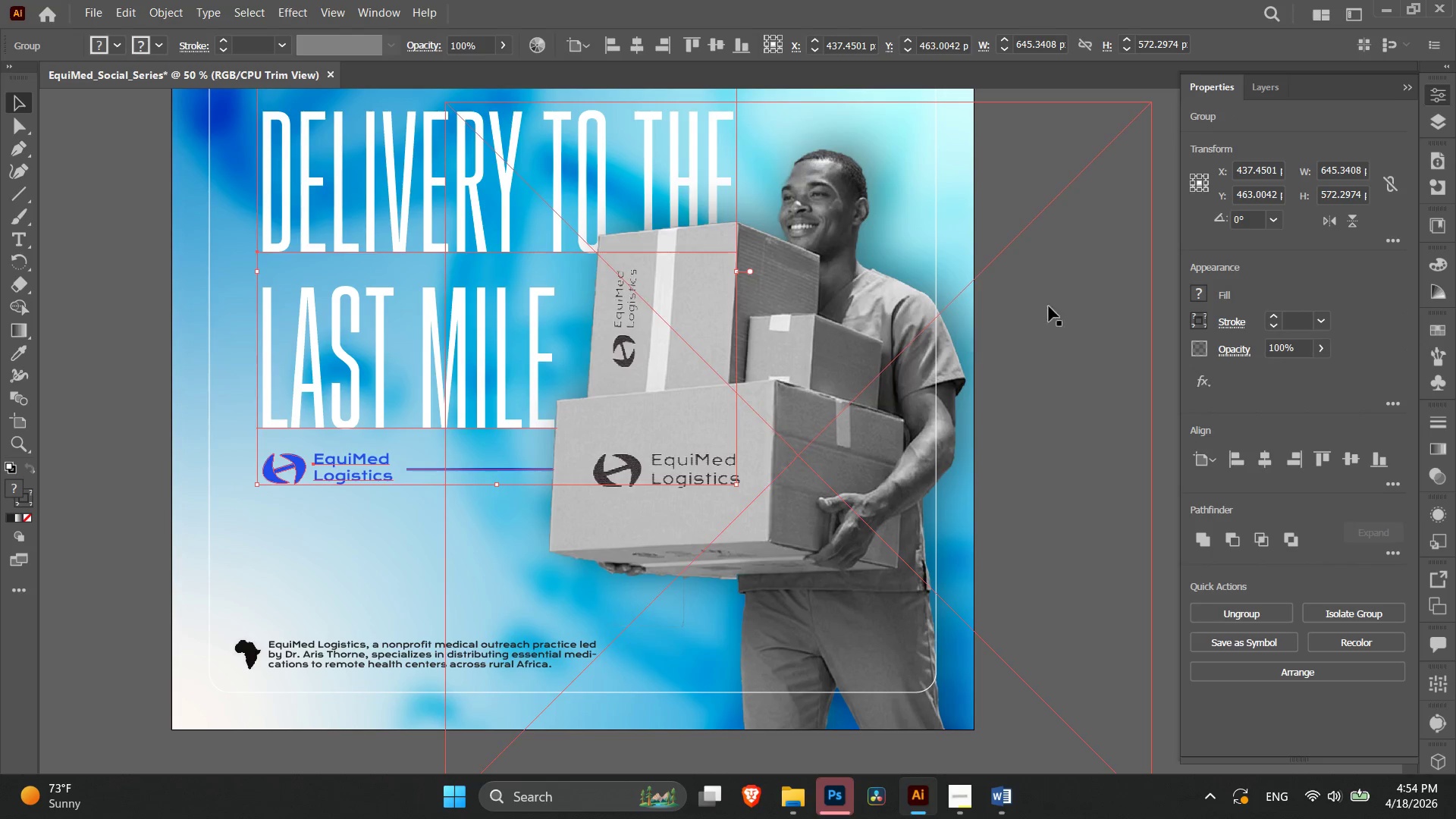 
left_click([1056, 303])
 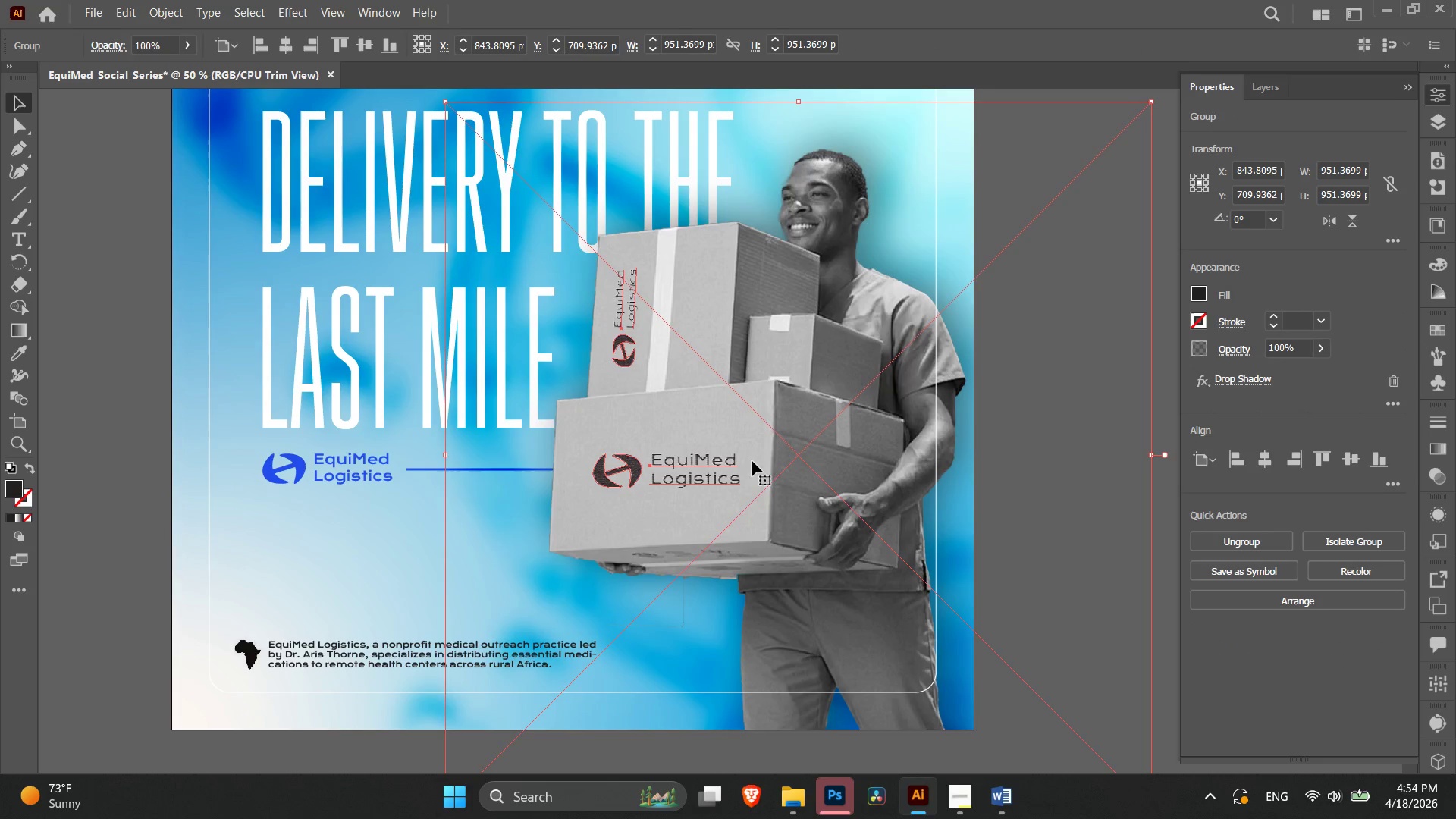 
left_click([730, 513])
 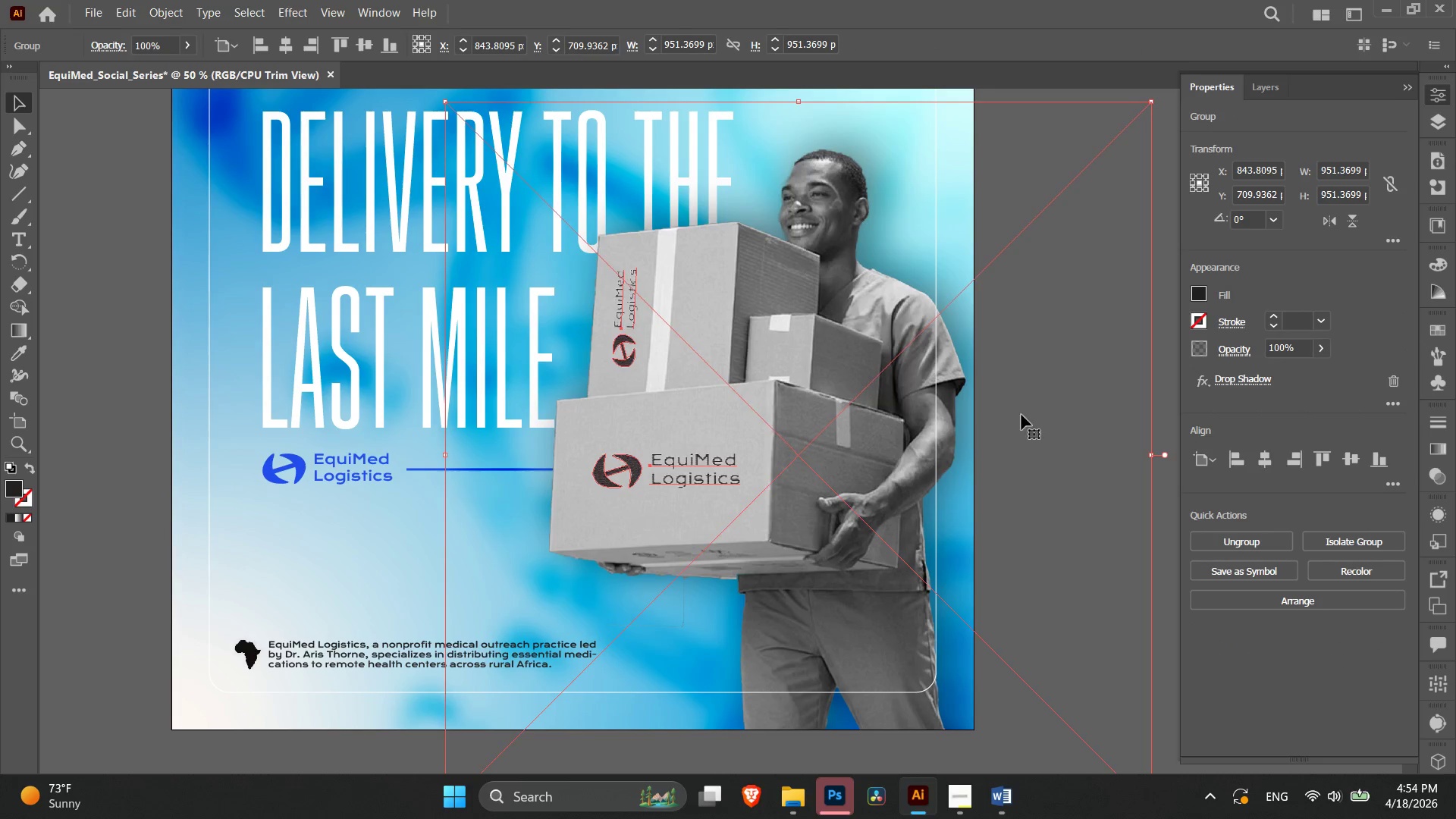 
left_click_drag(start_coordinate=[1082, 374], to_coordinate=[1087, 372])
 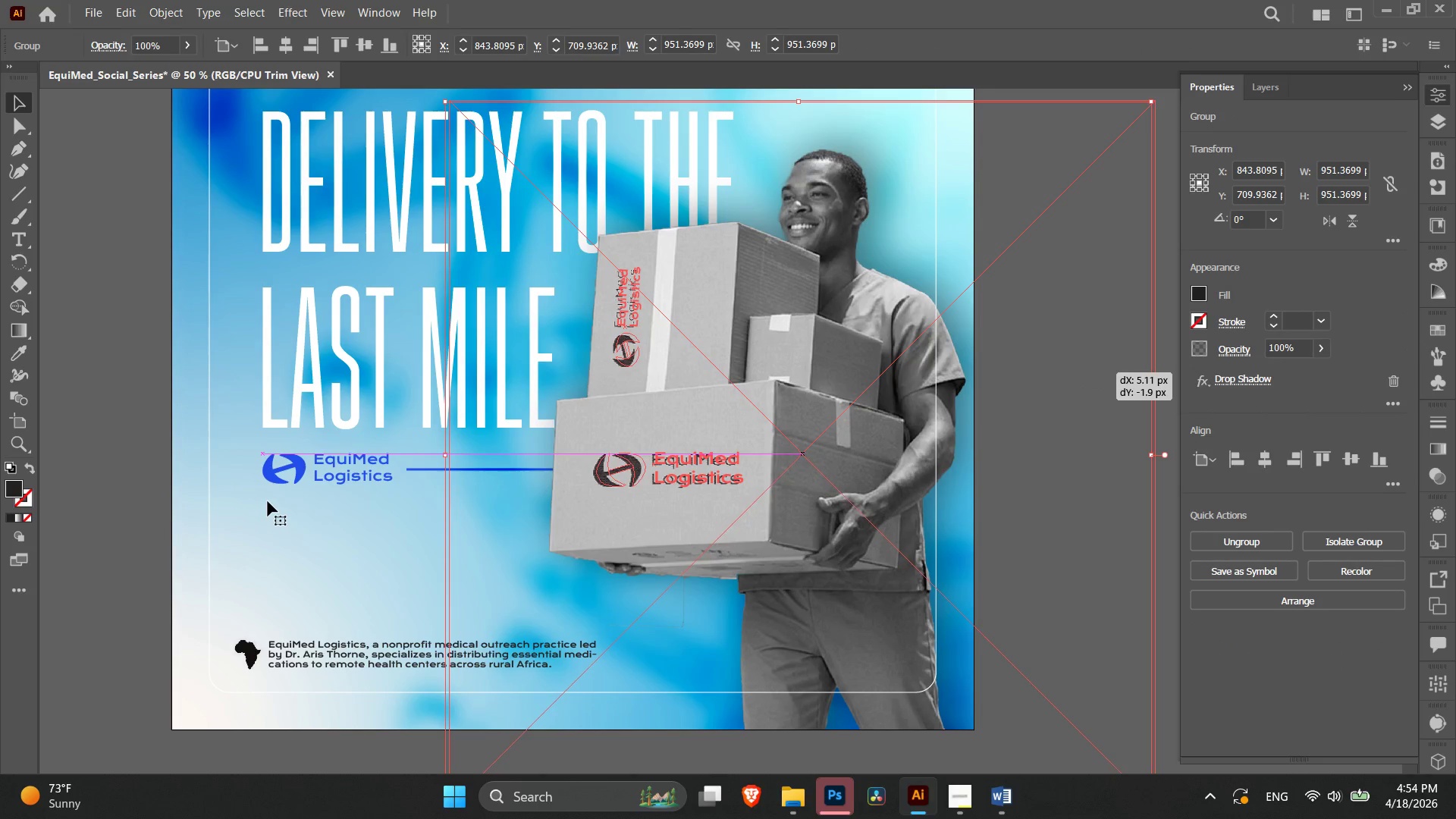 
left_click([89, 427])
 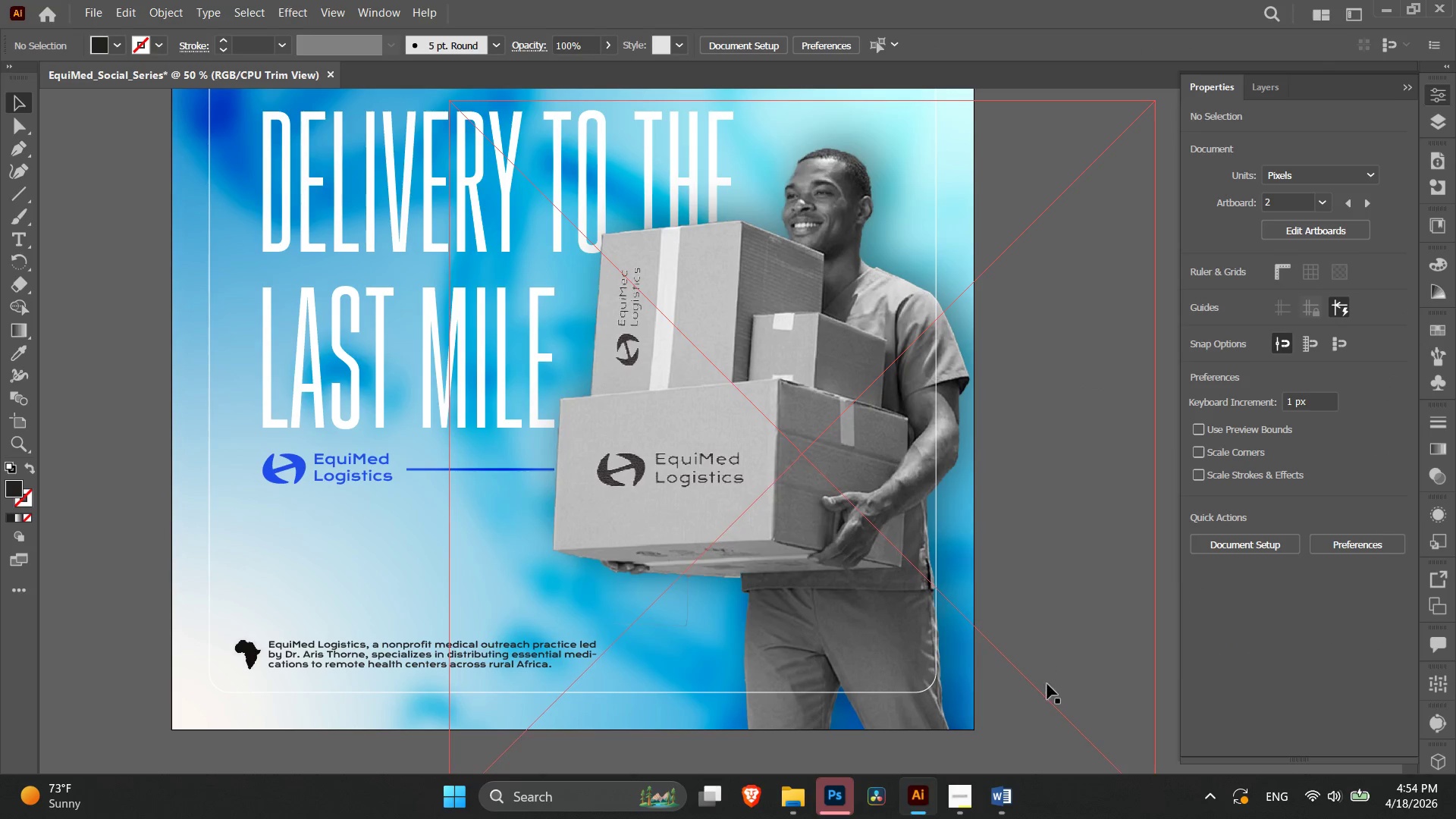 
key(Control+Minus)
 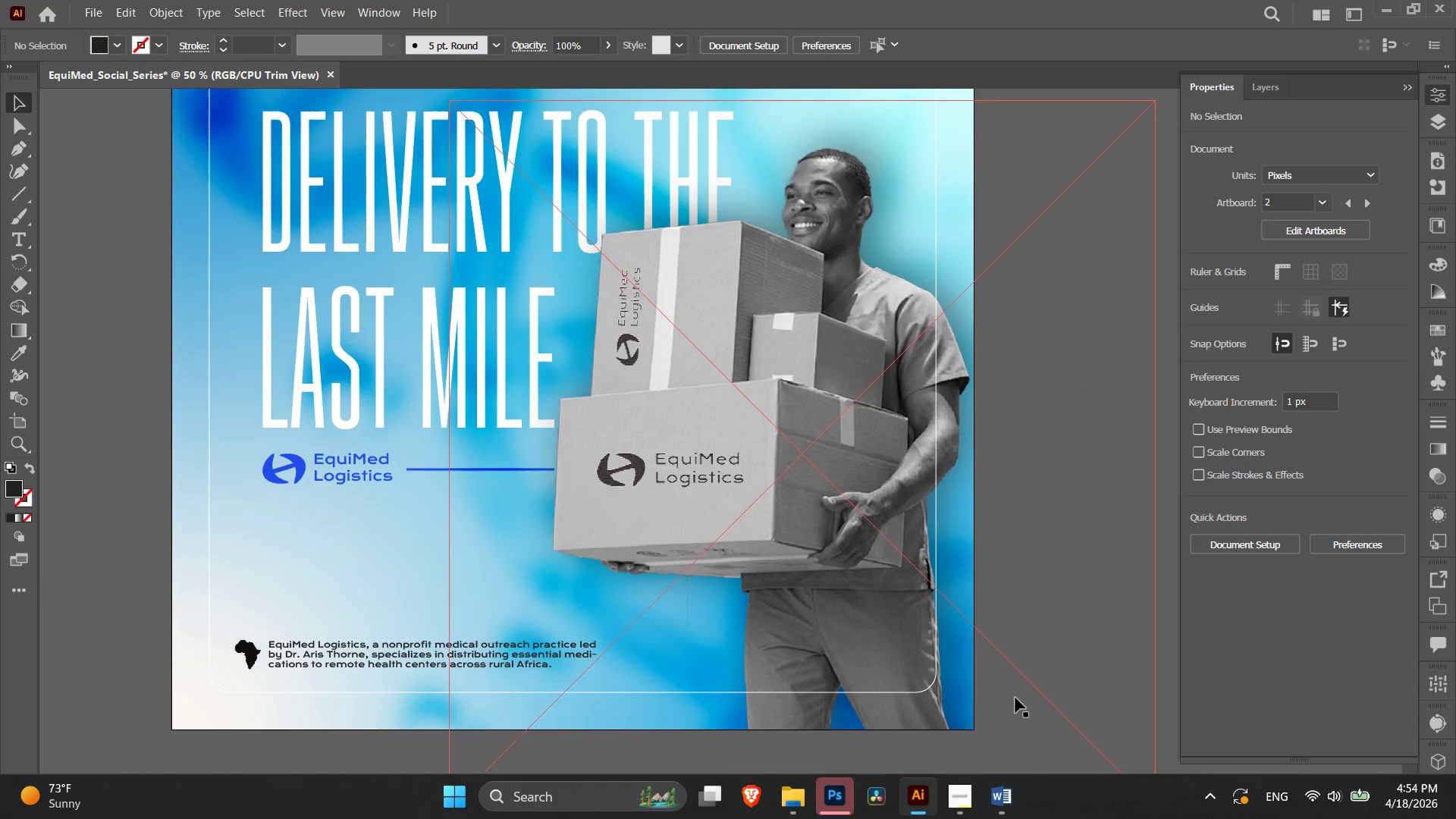 
key(Control+Minus)
 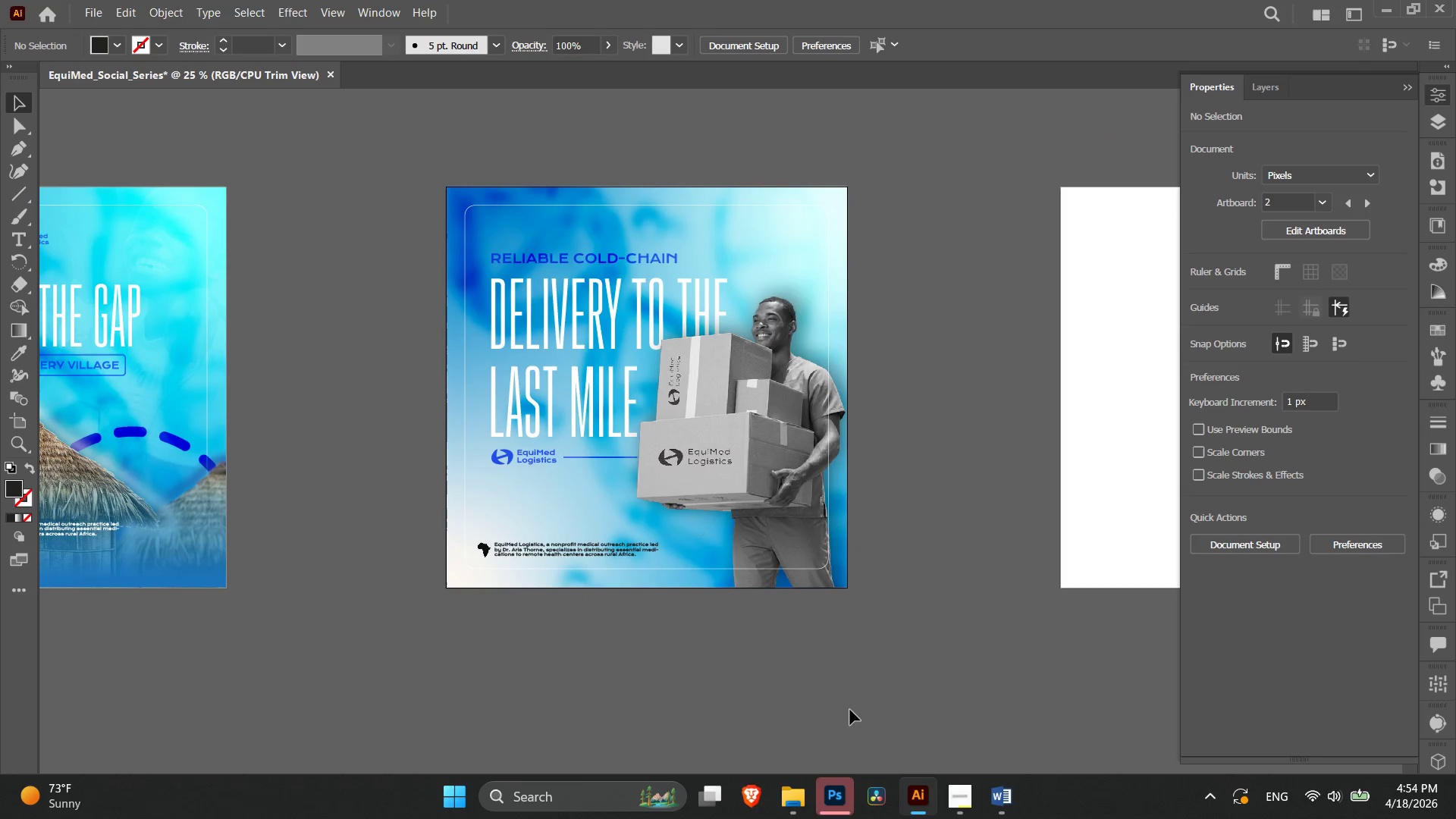 
left_click([832, 681])
 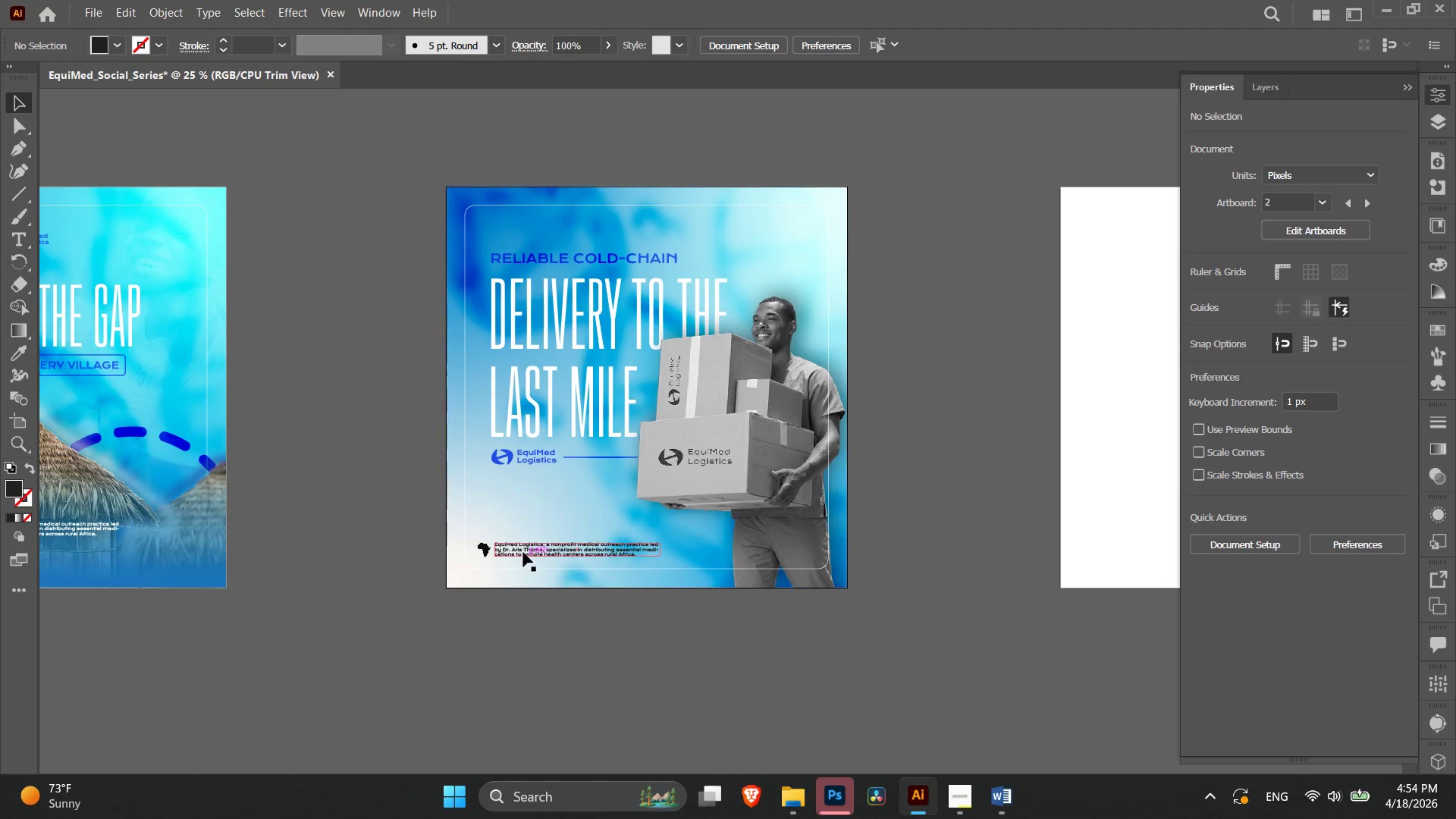 
left_click_drag(start_coordinate=[521, 546], to_coordinate=[600, 547])
 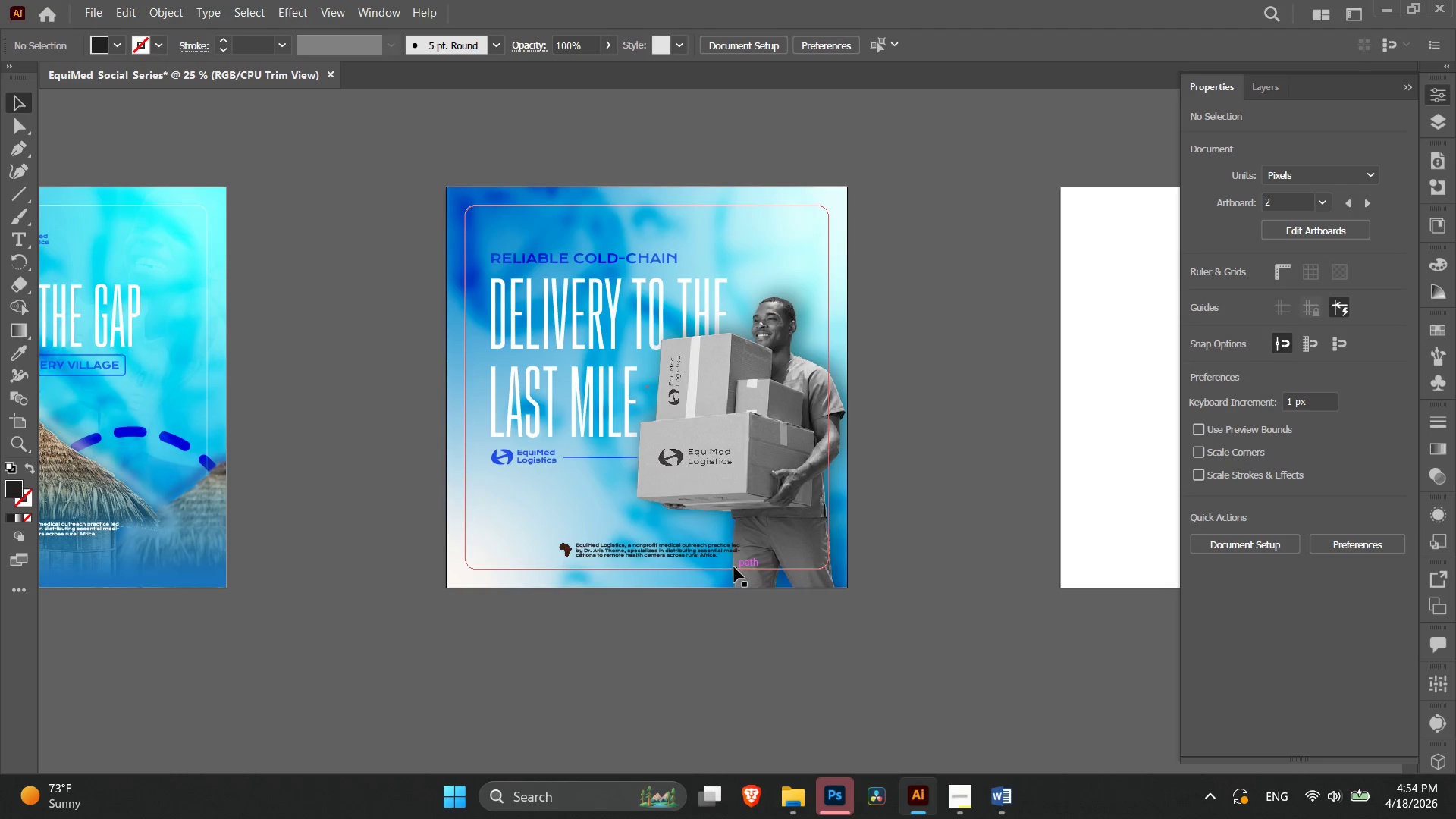 
left_click([720, 551])
 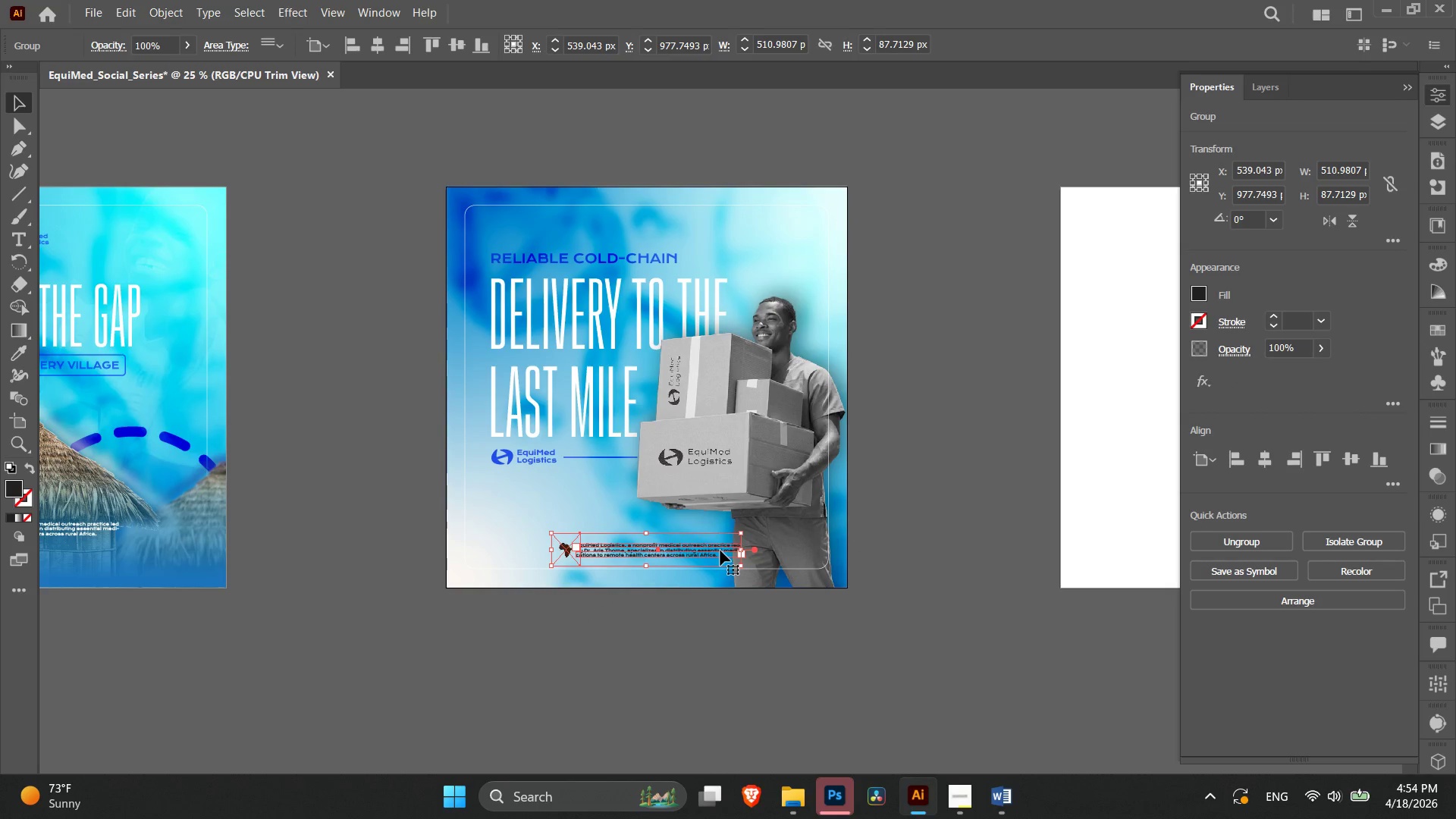 
key(Control+Equal)
 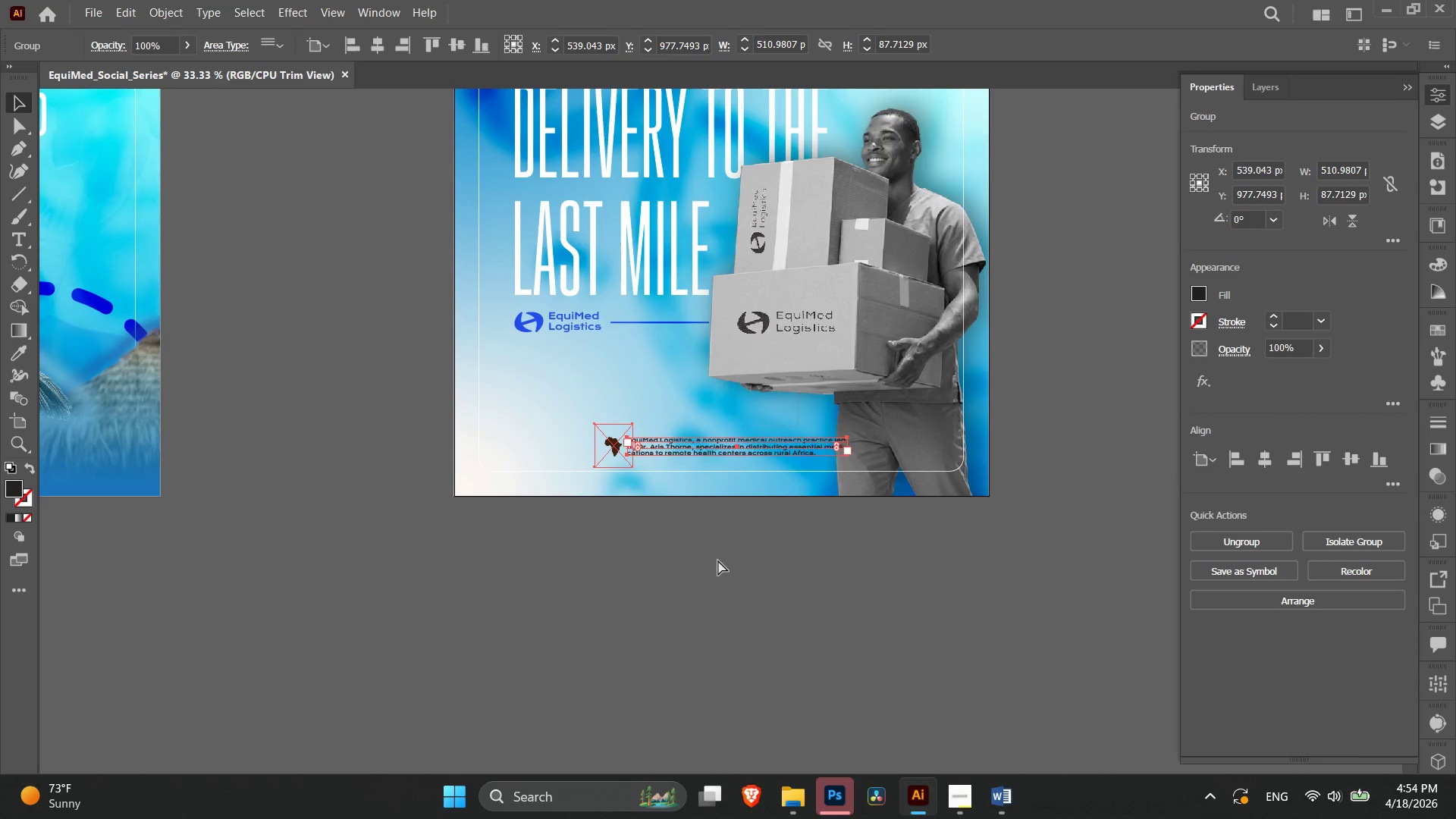 
key(Control+Equal)
 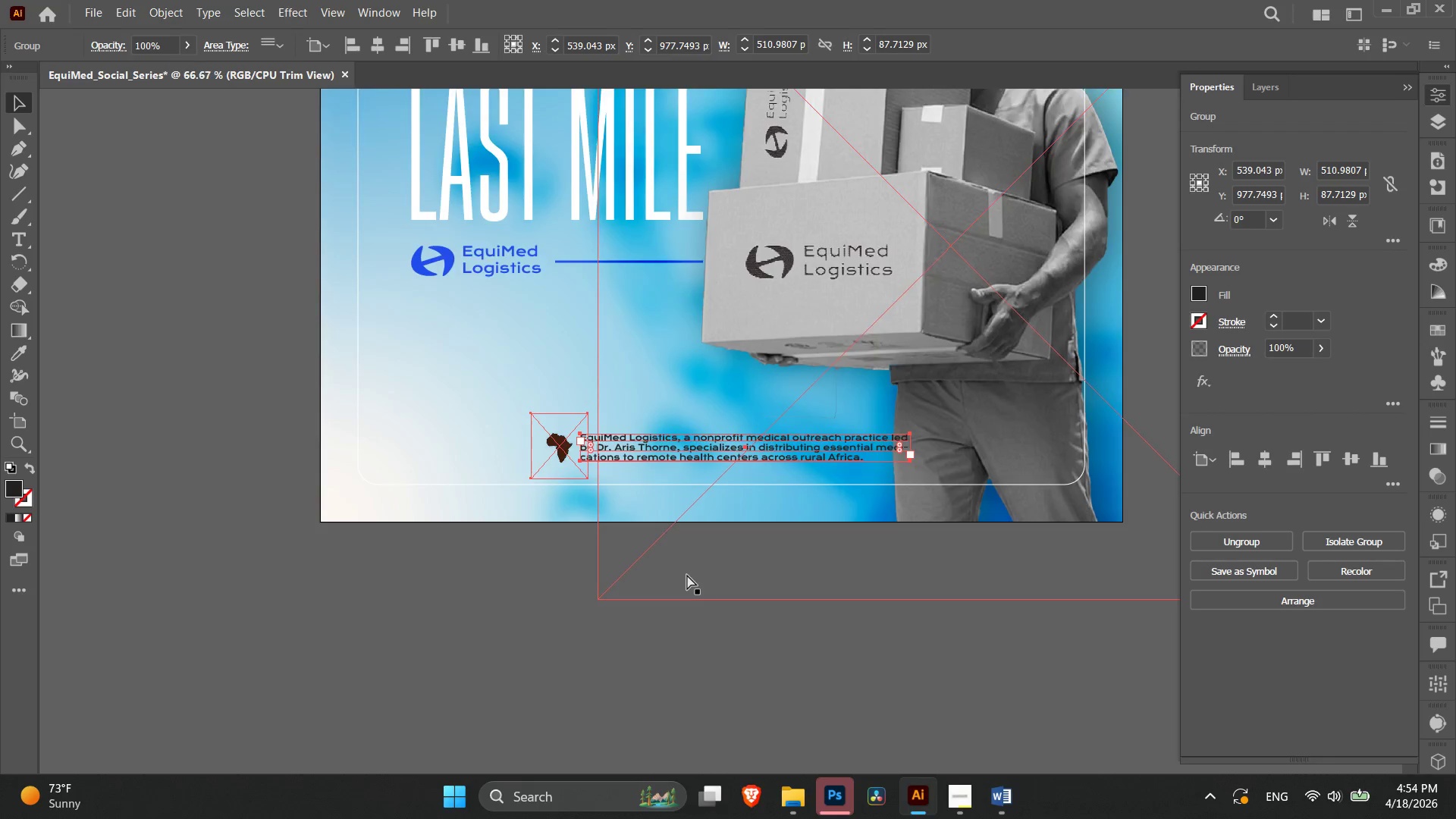 
key(Control+Equal)
 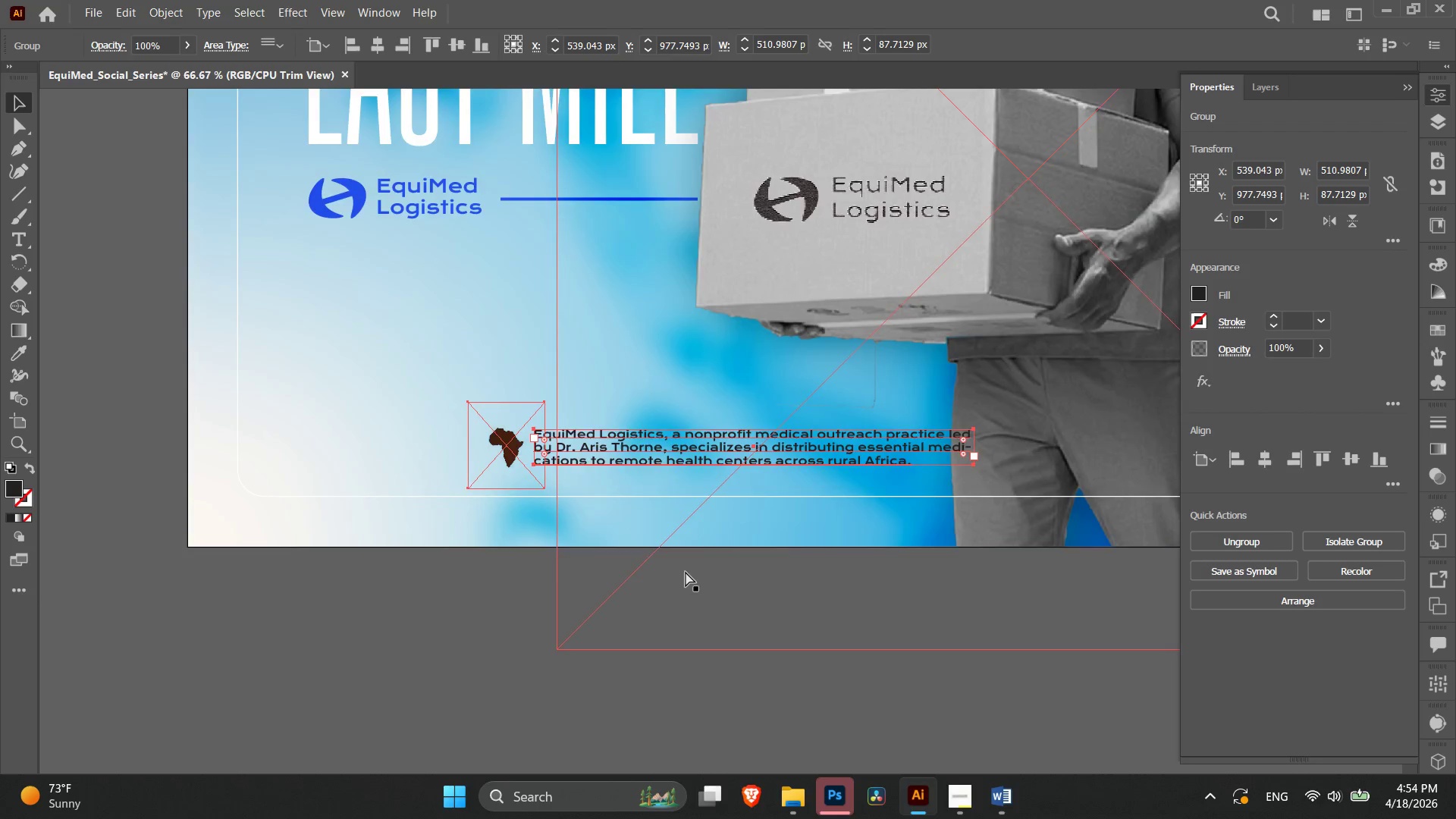 
key(Control+Equal)
 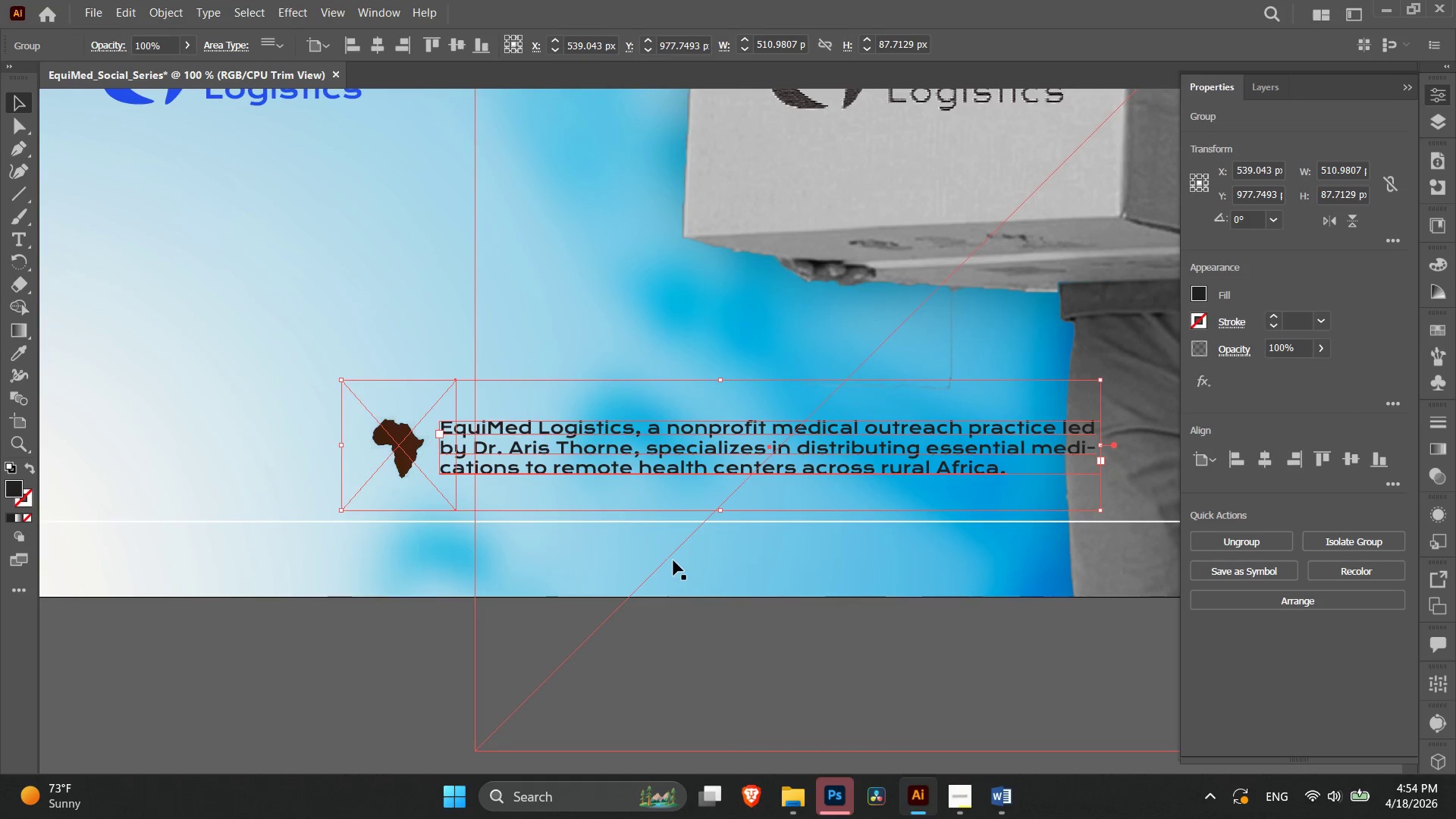 
key(Control+Shift+G)
 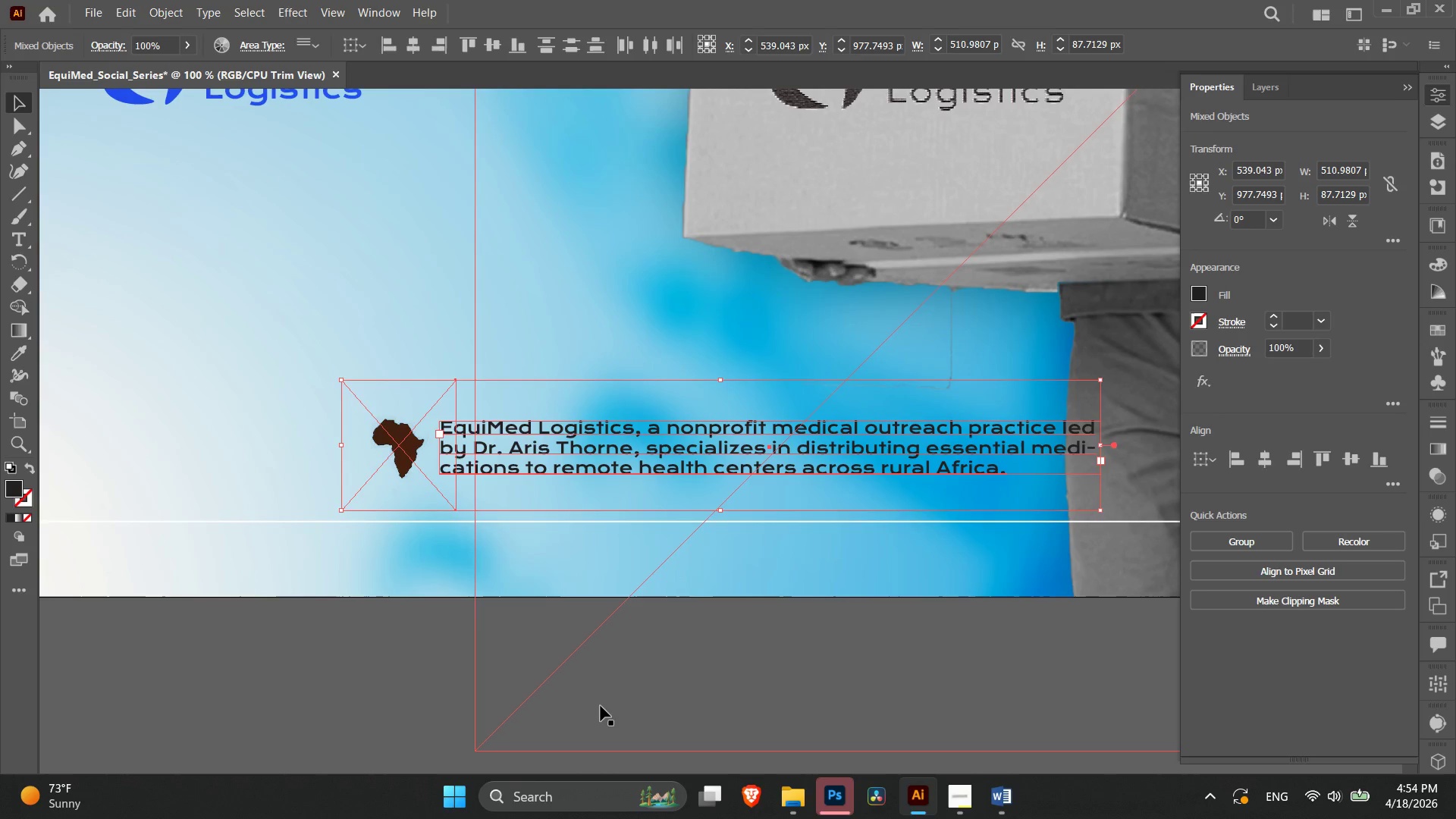 
left_click([601, 706])
 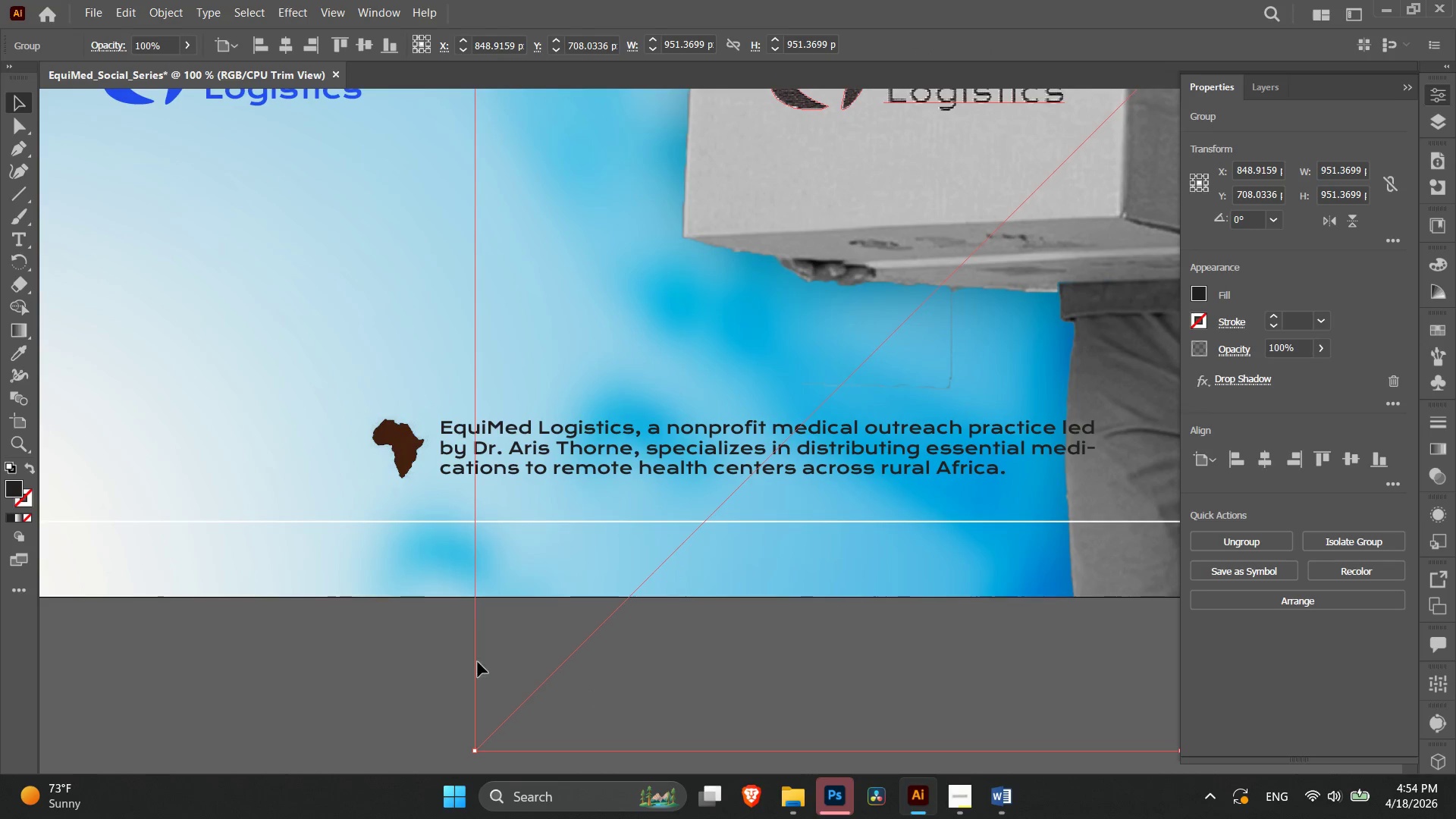 
key(Control+2)
 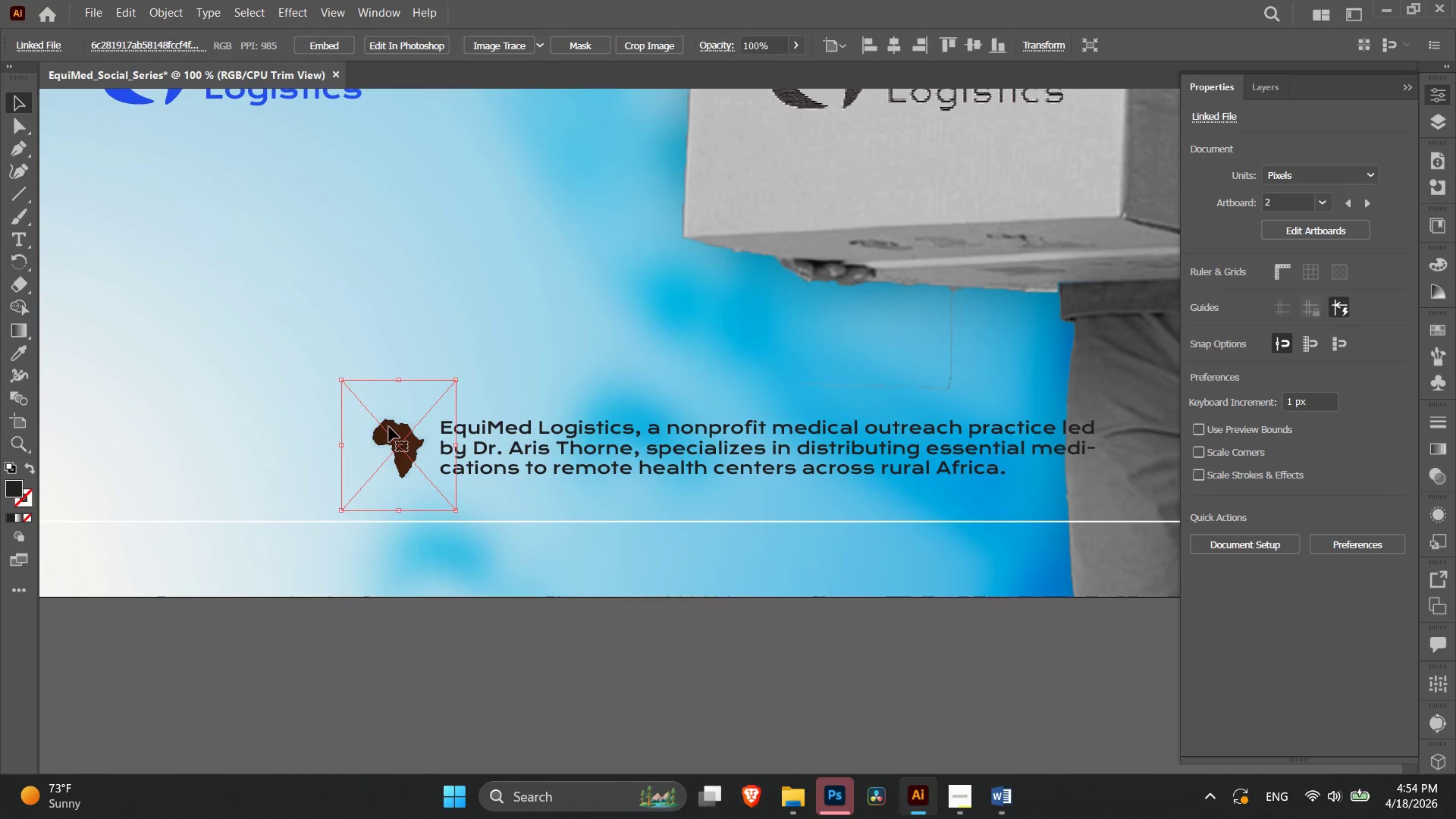 
left_click_drag(start_coordinate=[396, 453], to_coordinate=[610, 350])
 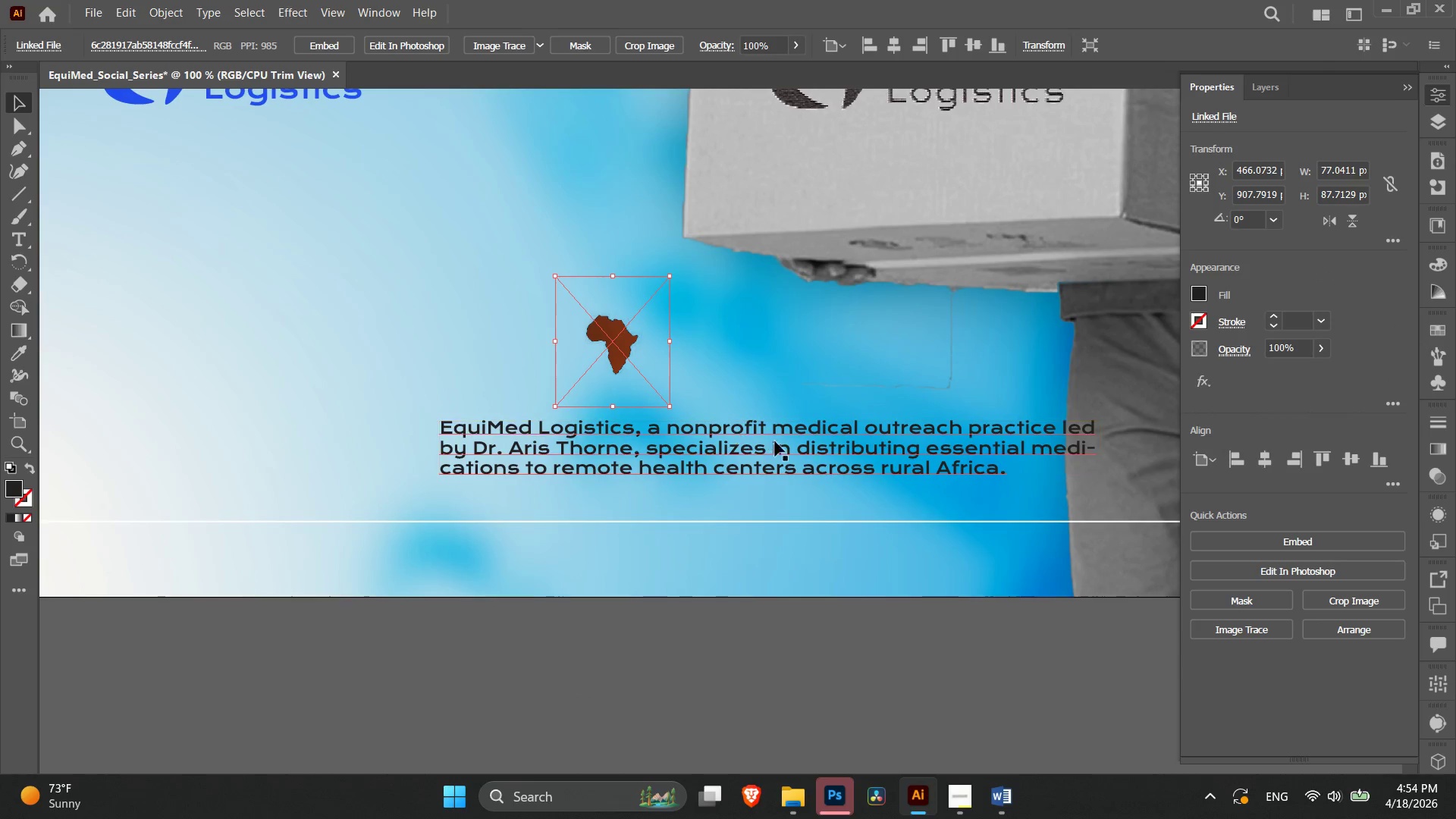 
left_click([784, 444])
 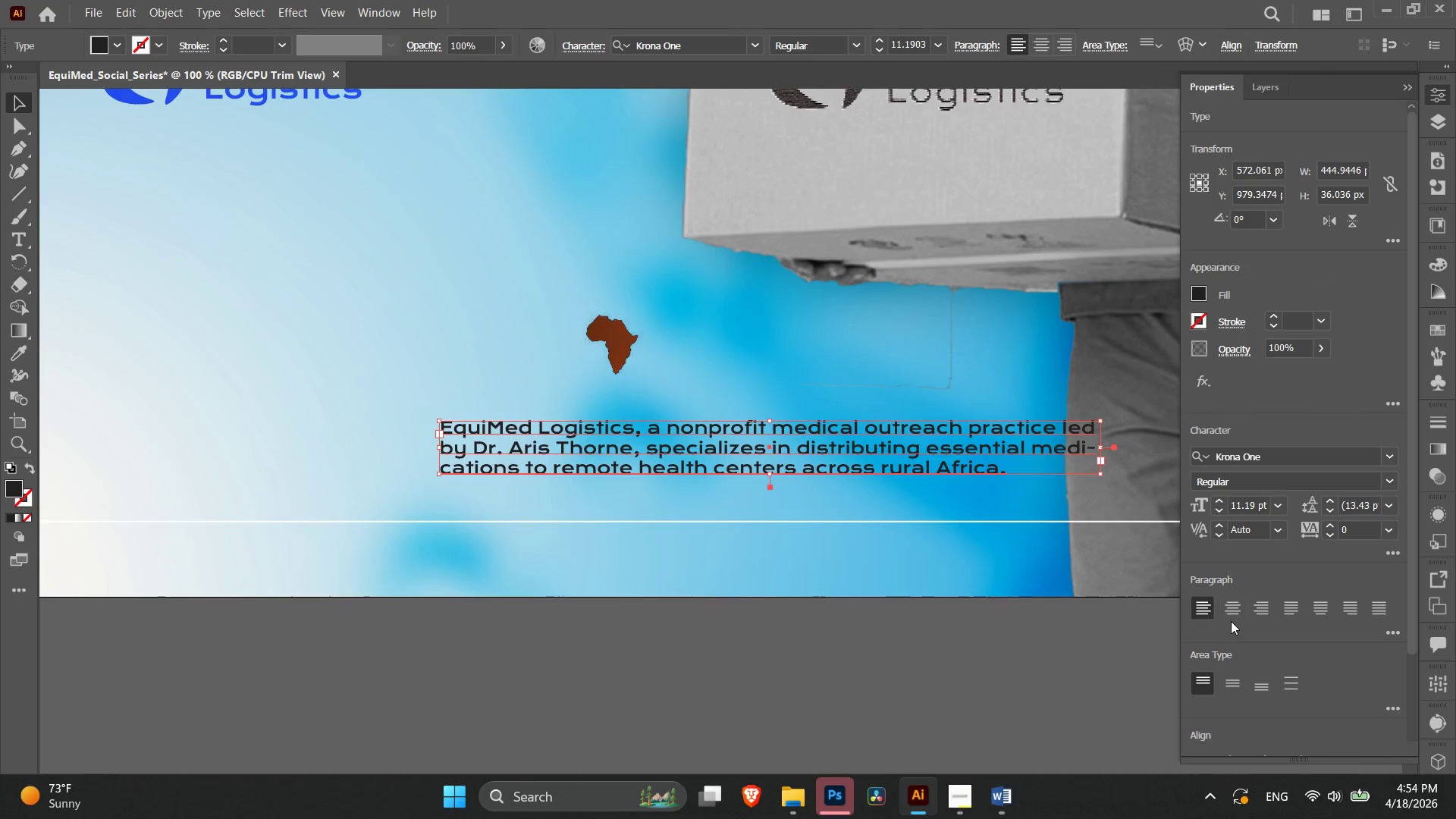 
left_click([1229, 612])
 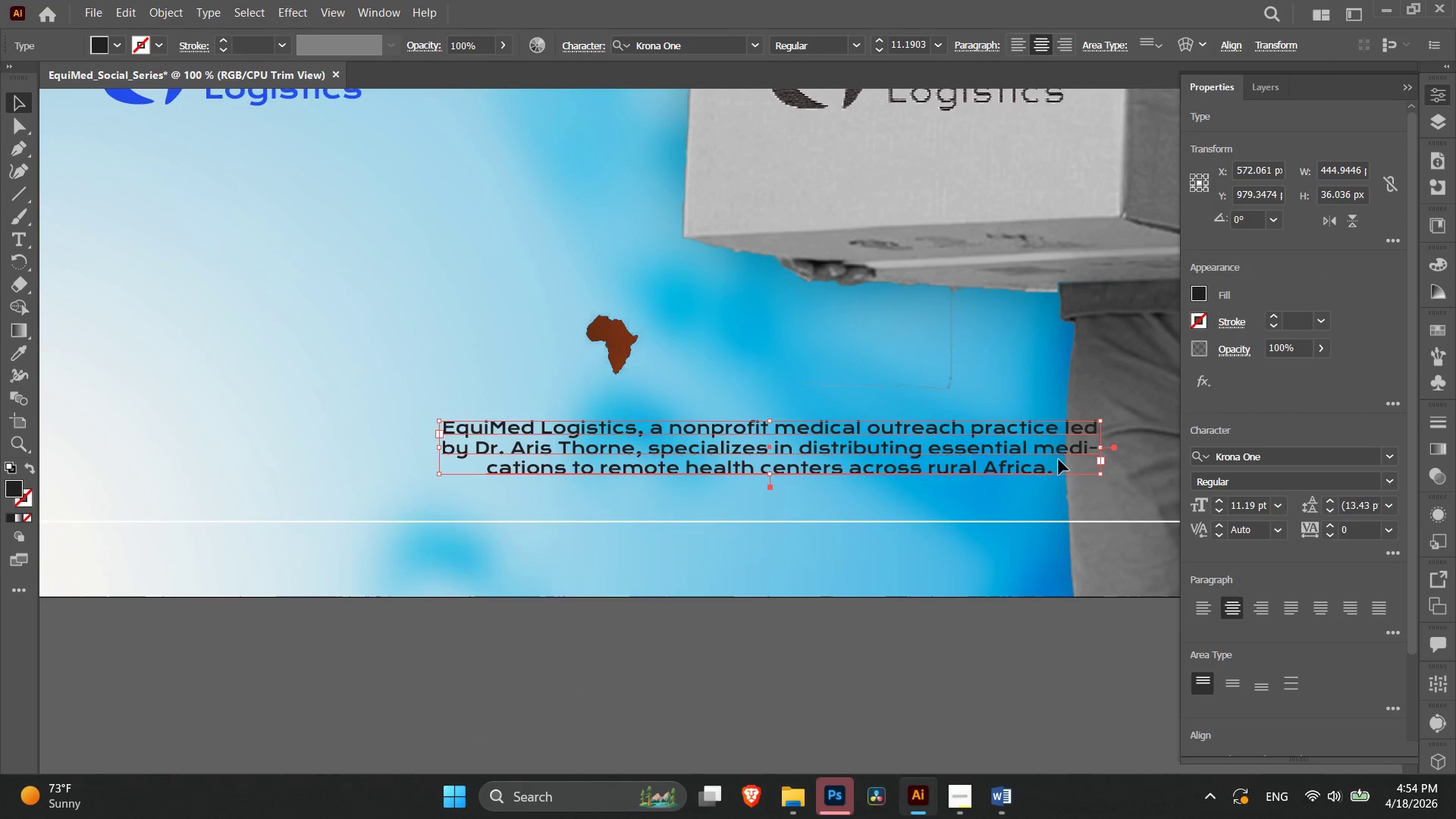 
left_click_drag(start_coordinate=[1048, 444], to_coordinate=[940, 463])
 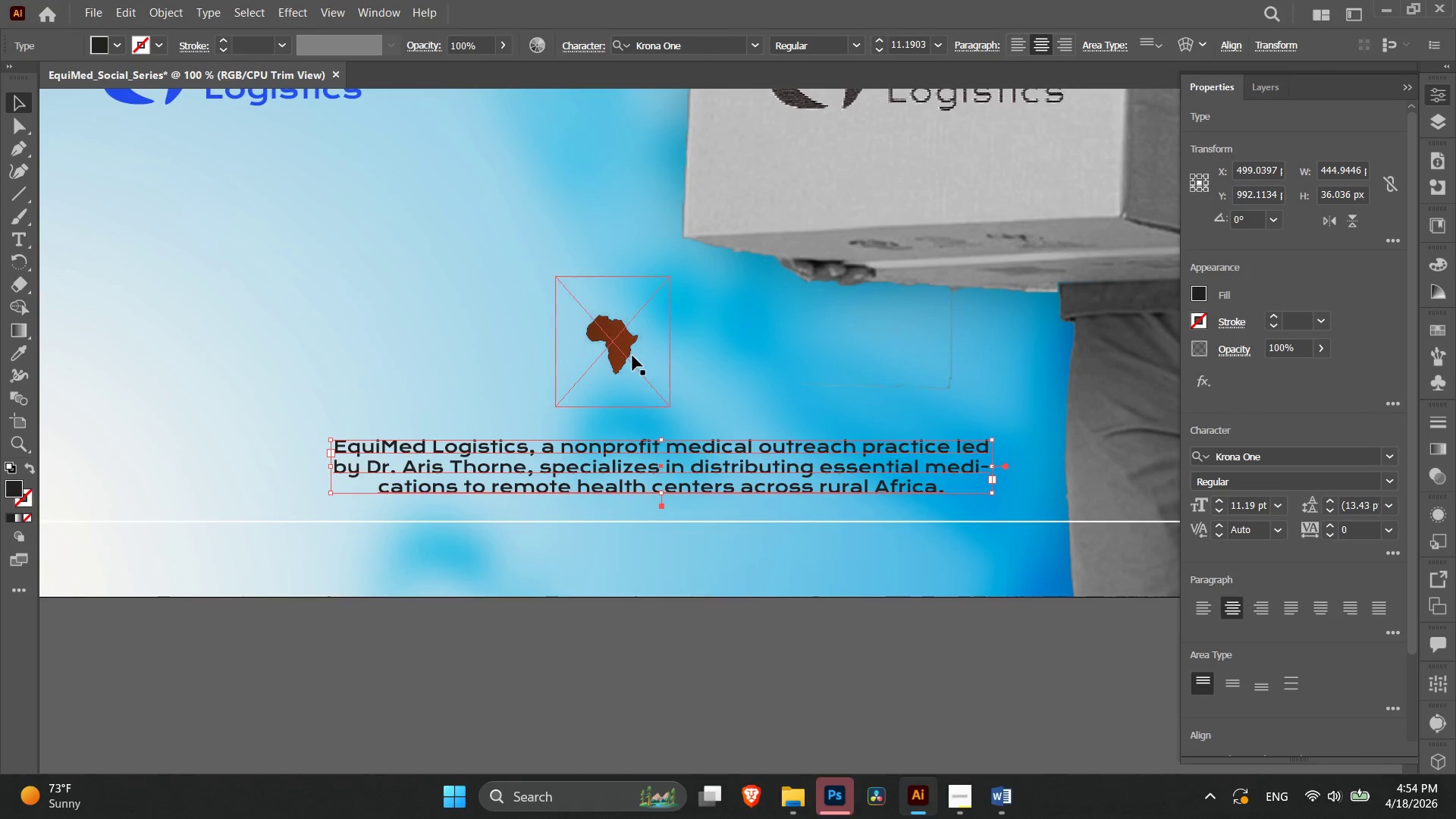 
left_click_drag(start_coordinate=[627, 353], to_coordinate=[660, 387])
 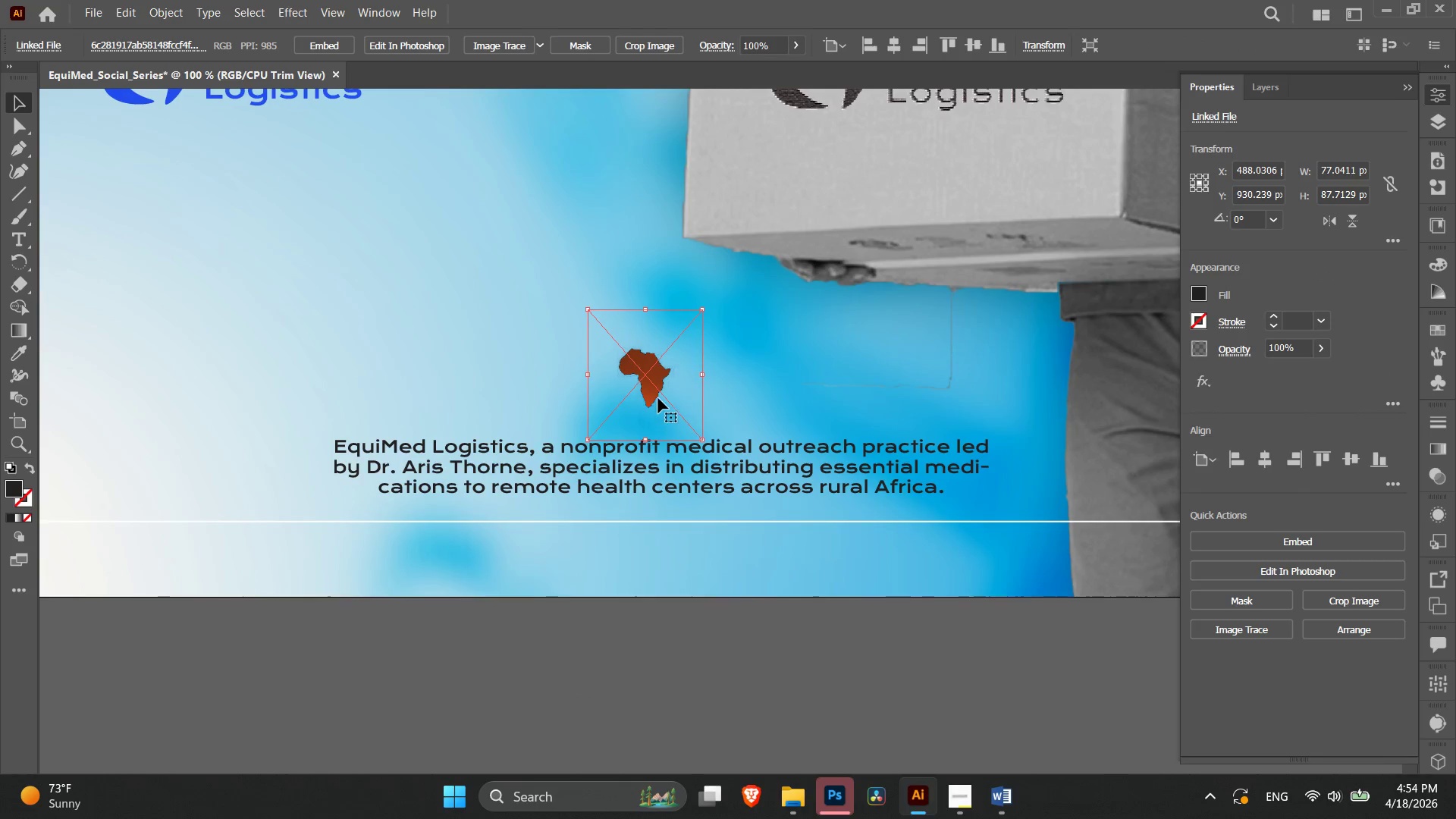 
left_click_drag(start_coordinate=[657, 391], to_coordinate=[660, 413])
 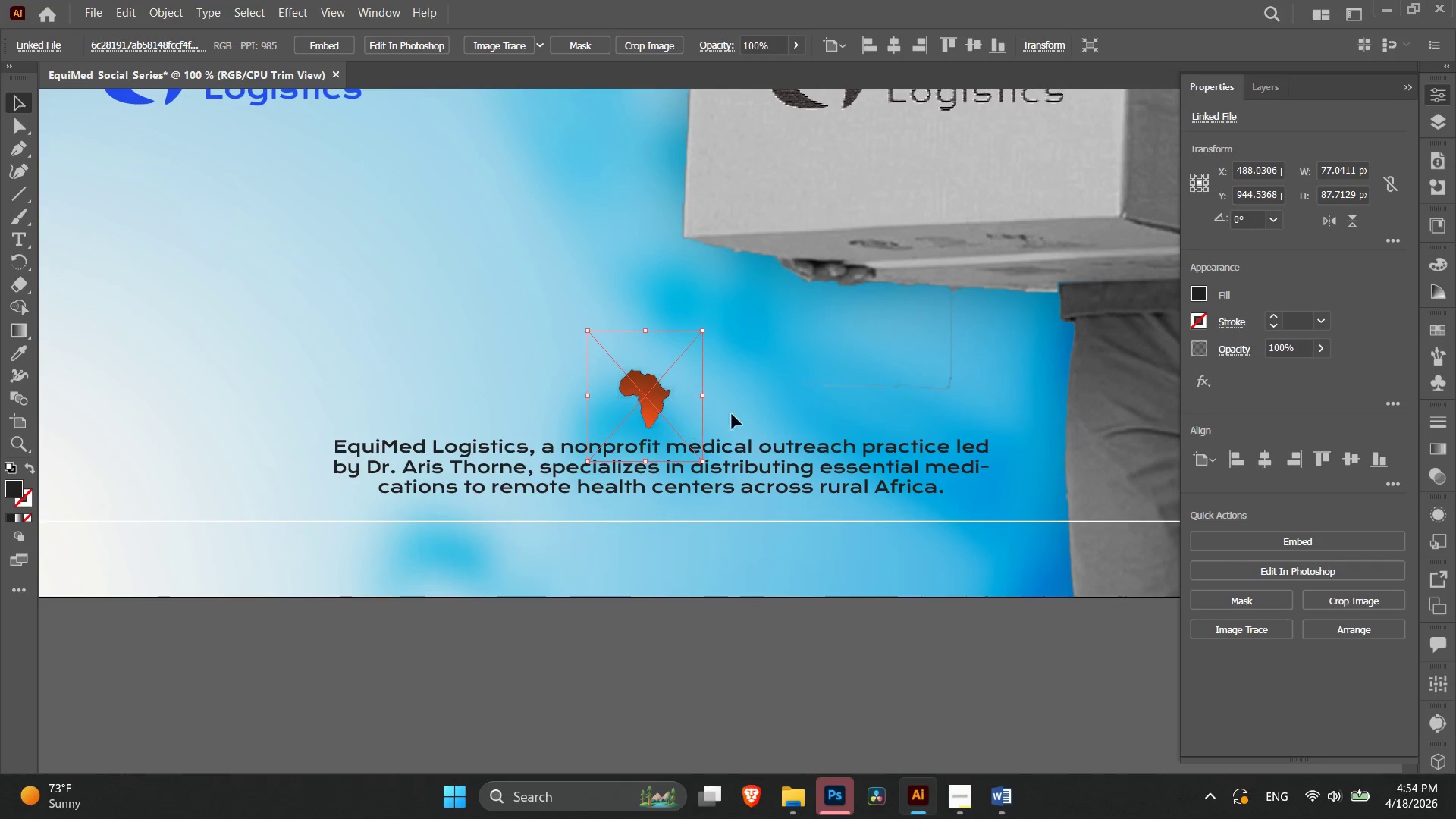 
left_click_drag(start_coordinate=[772, 393], to_coordinate=[646, 488])
 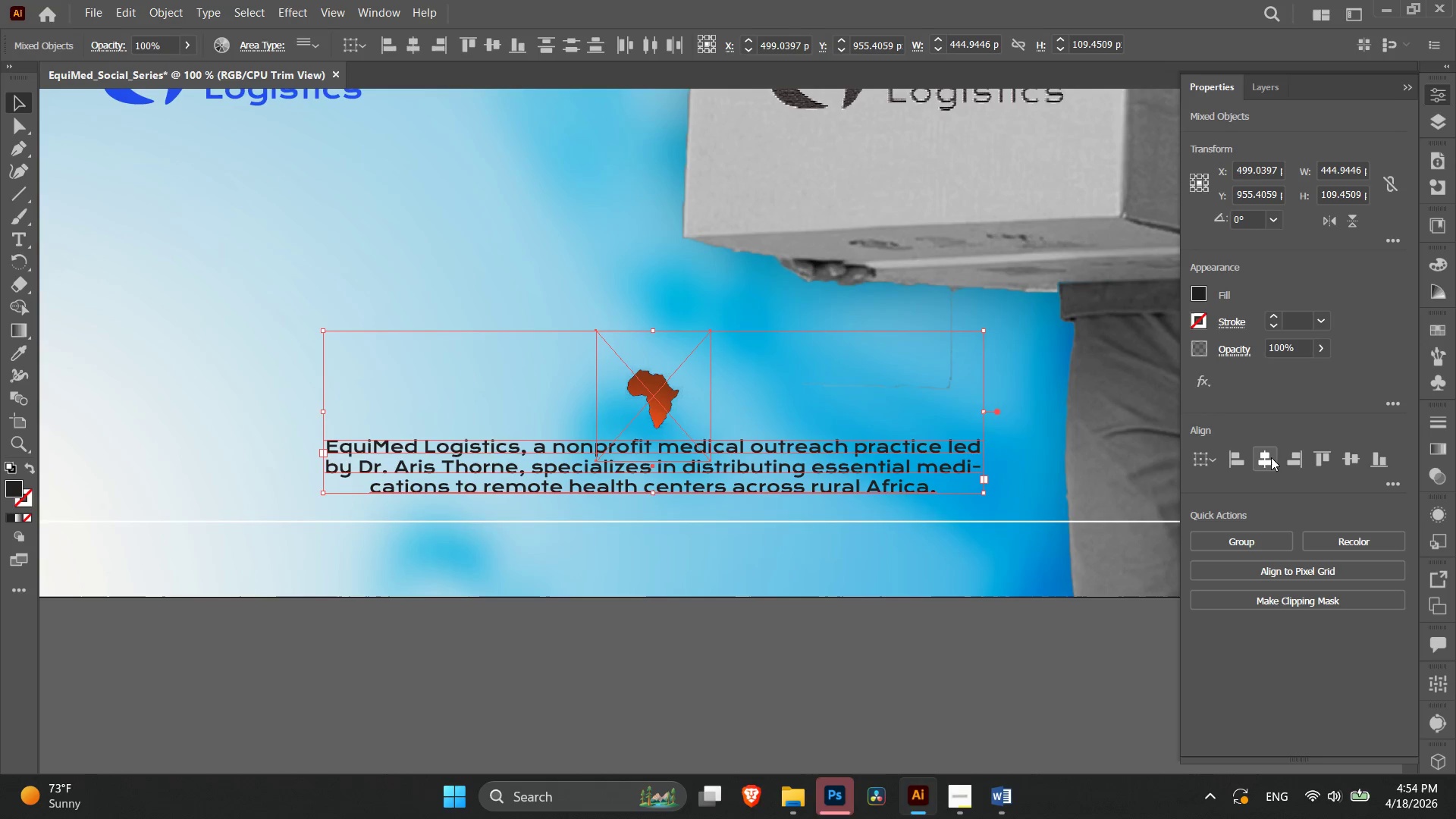 
key(Control+G)
 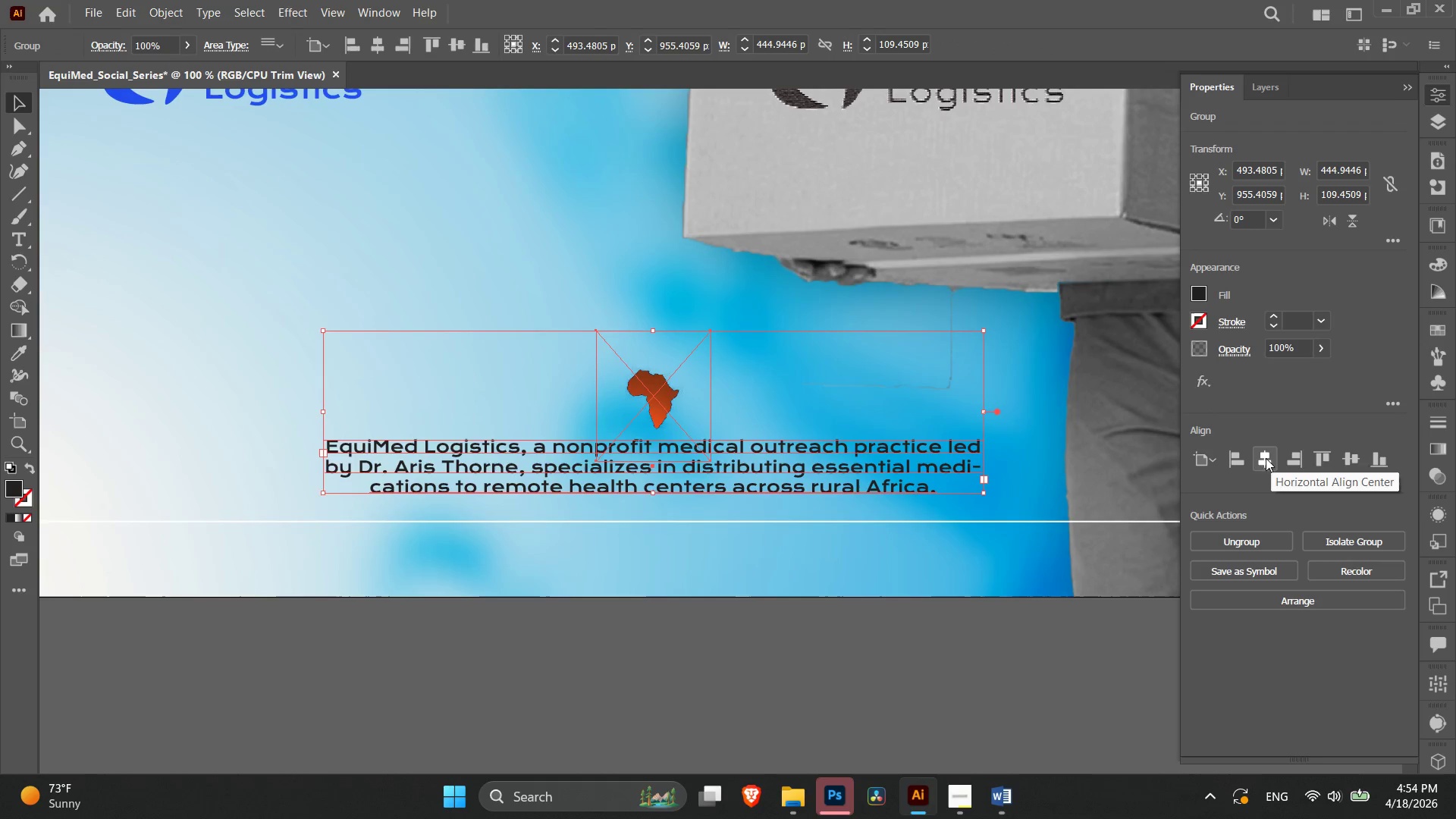 
double_click([1261, 457])
 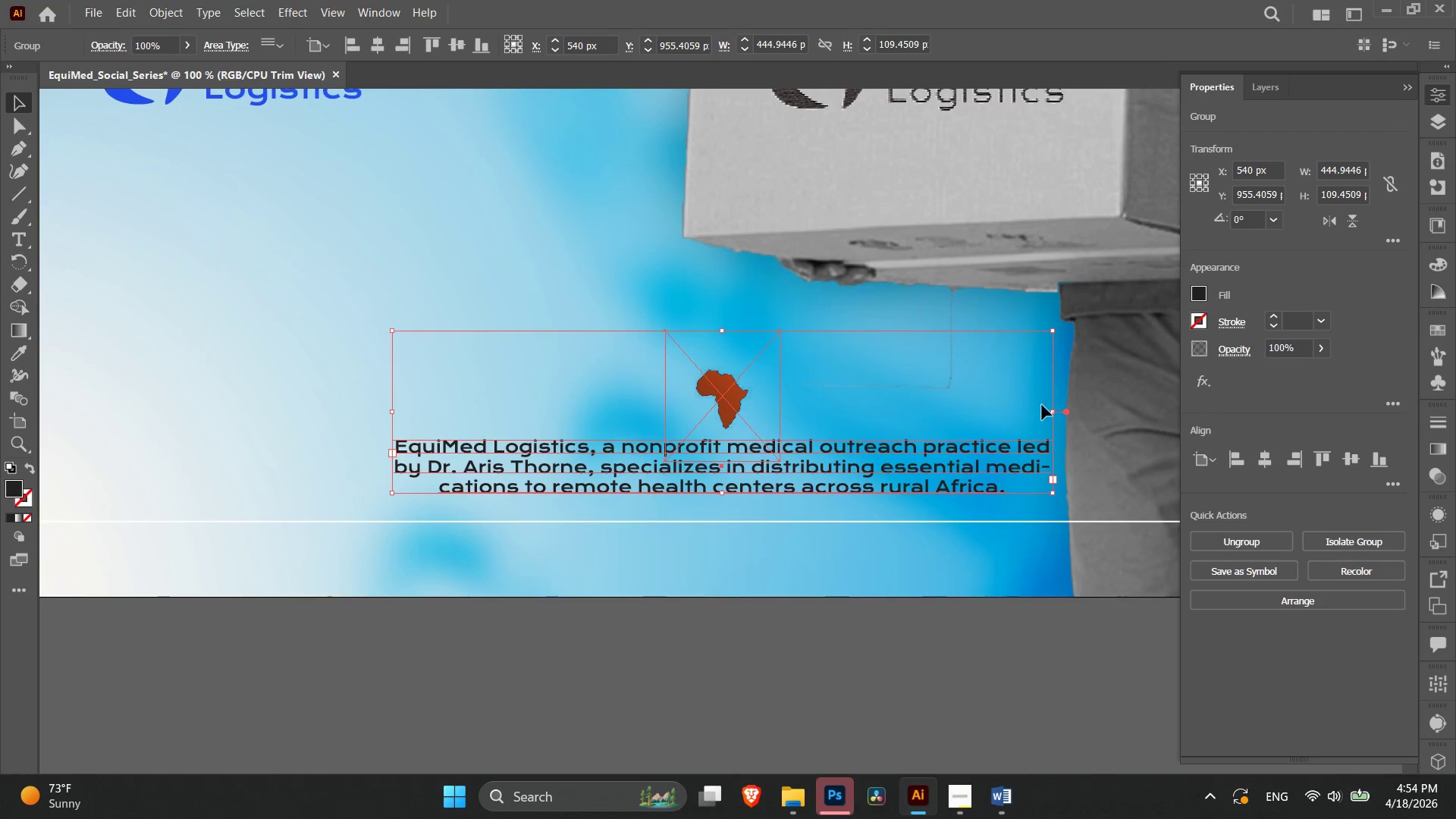 
hold_key(key=AltLeft, duration=0.91)
hold_key(key=ShiftLeft, duration=0.88)
left_click_drag(start_coordinate=[1050, 413], to_coordinate=[1018, 411])
 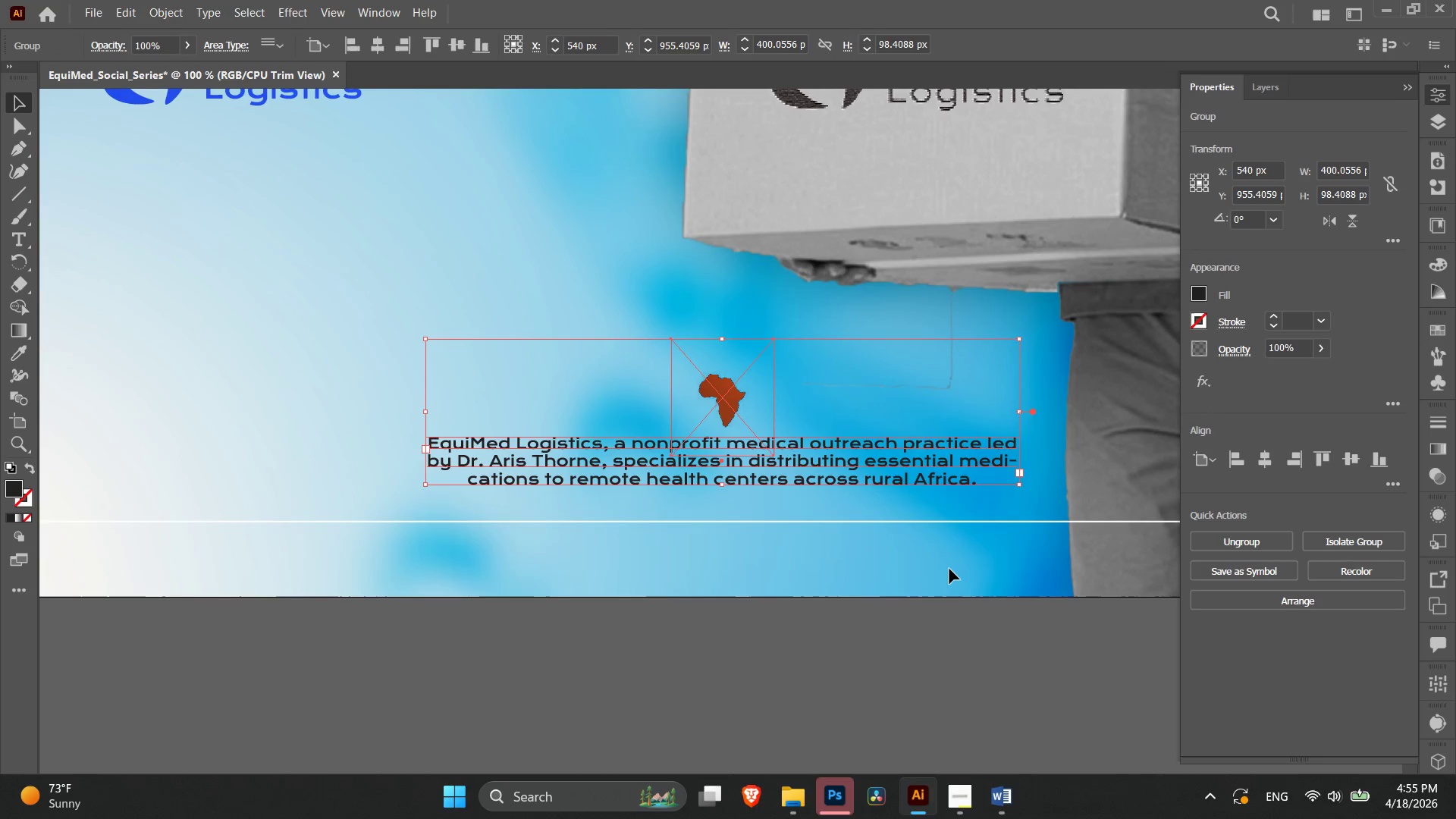 
left_click_drag(start_coordinate=[952, 629], to_coordinate=[952, 635])
 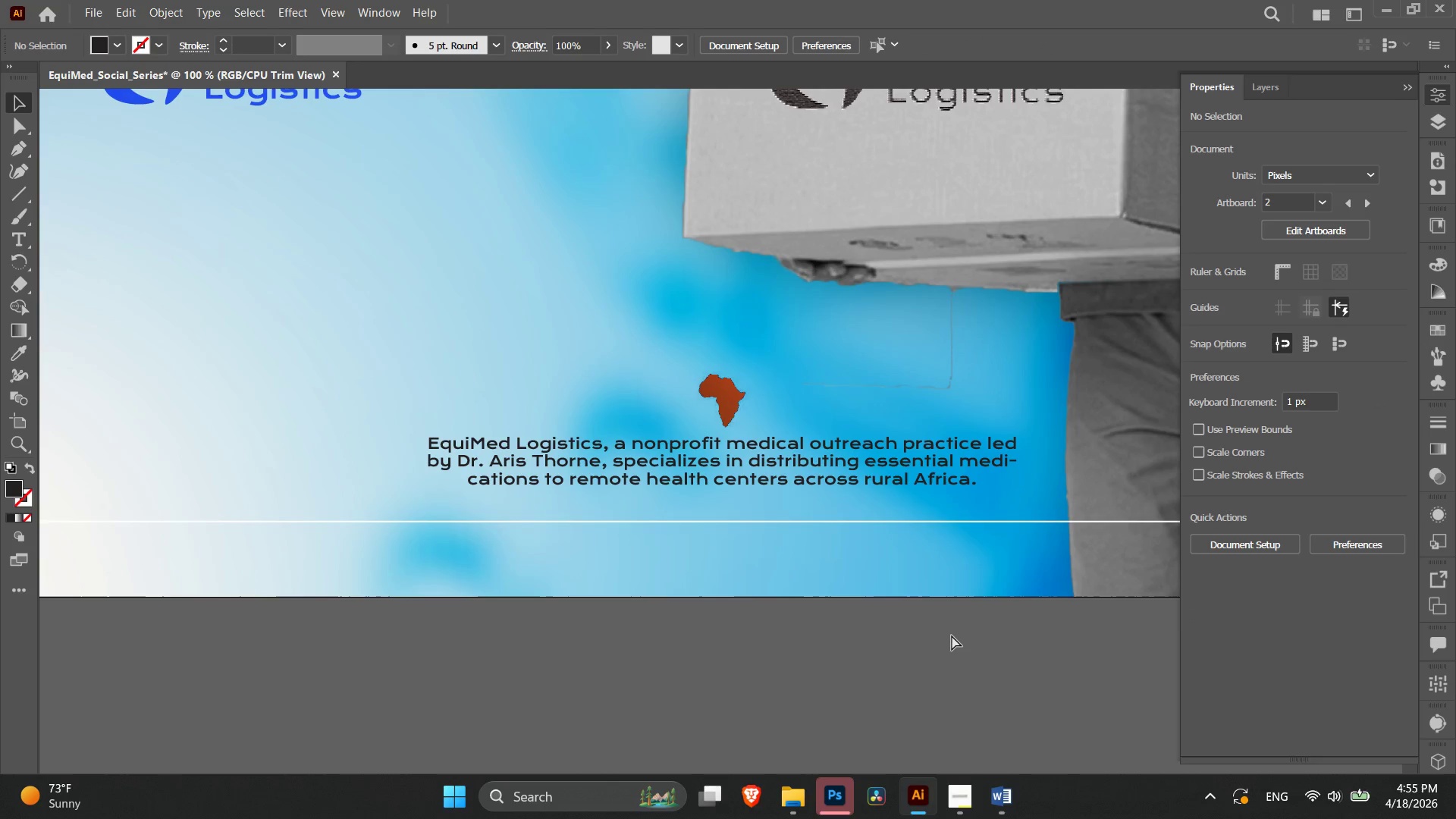 
key(Control+Minus)
 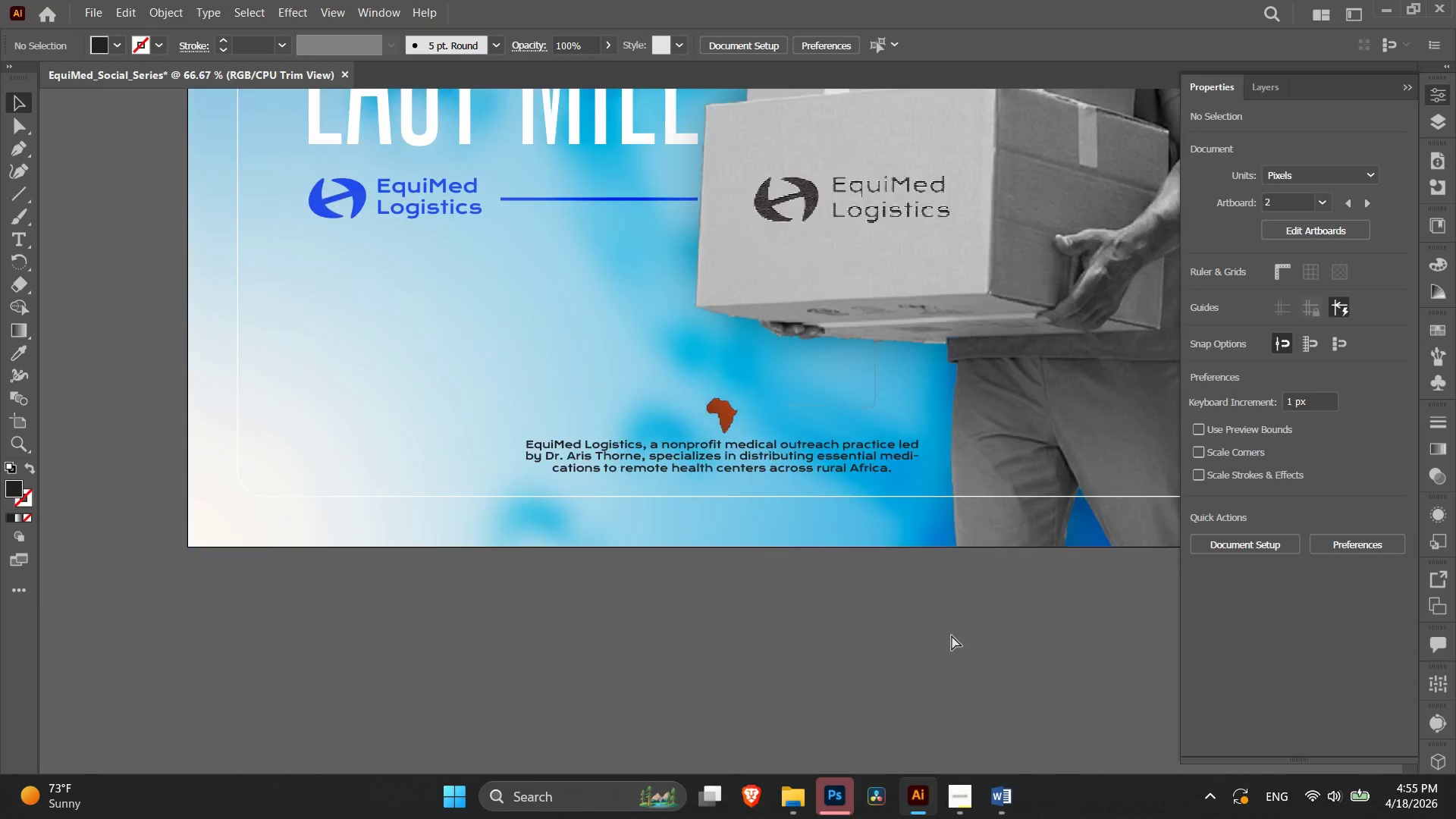 
key(Control+Minus)
 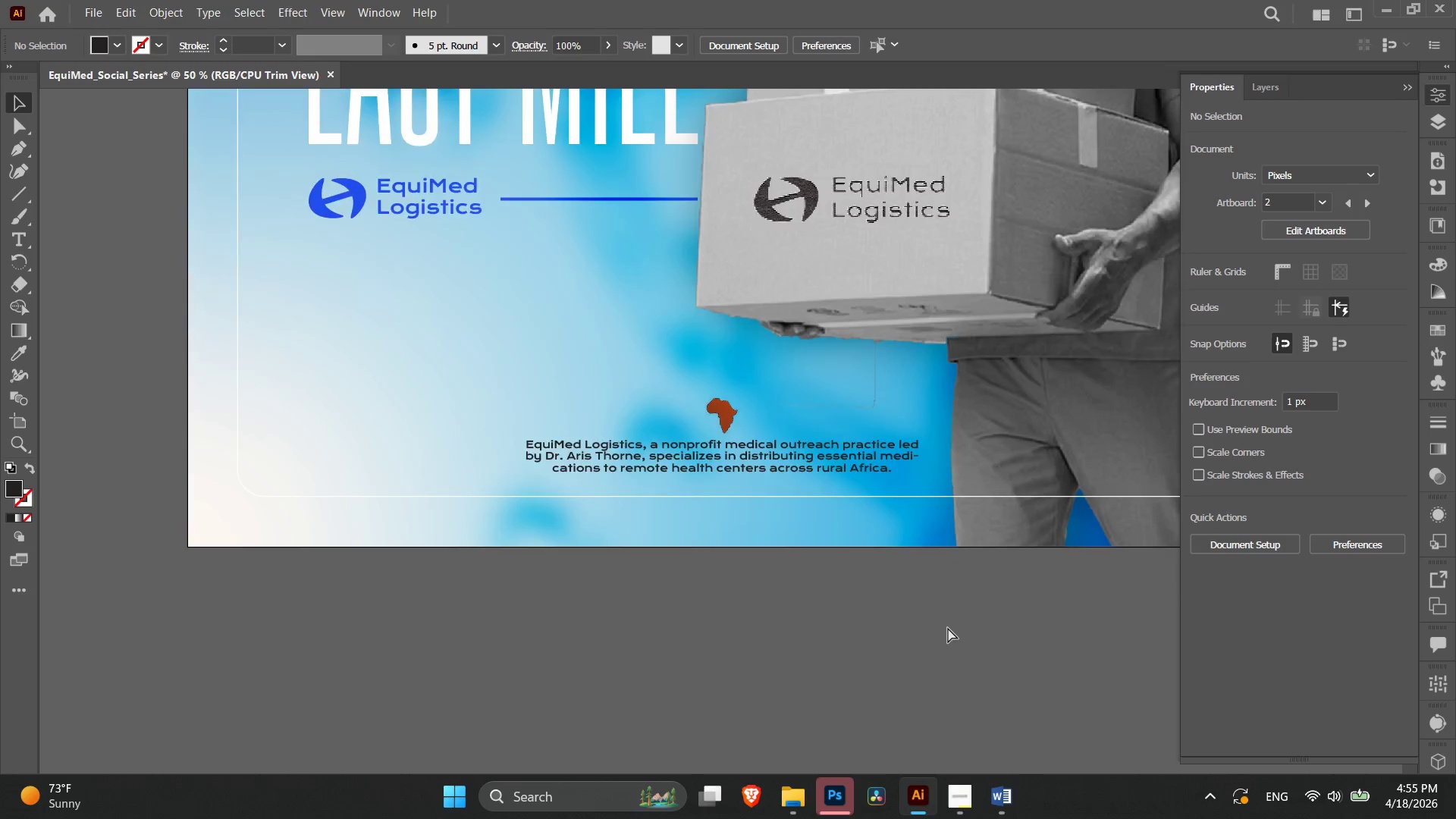 
key(Control+Minus)
 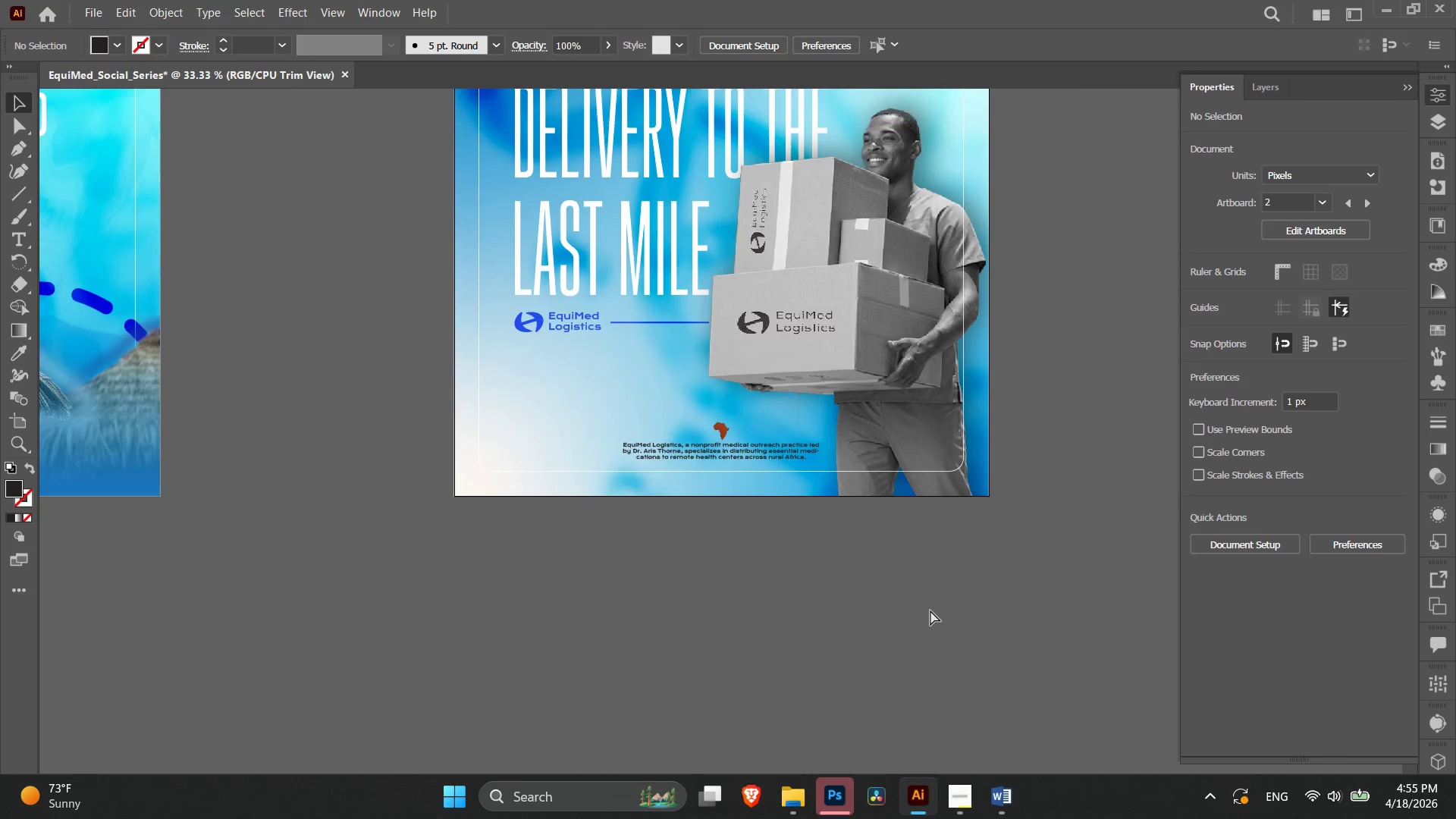 
key(Control+Minus)
 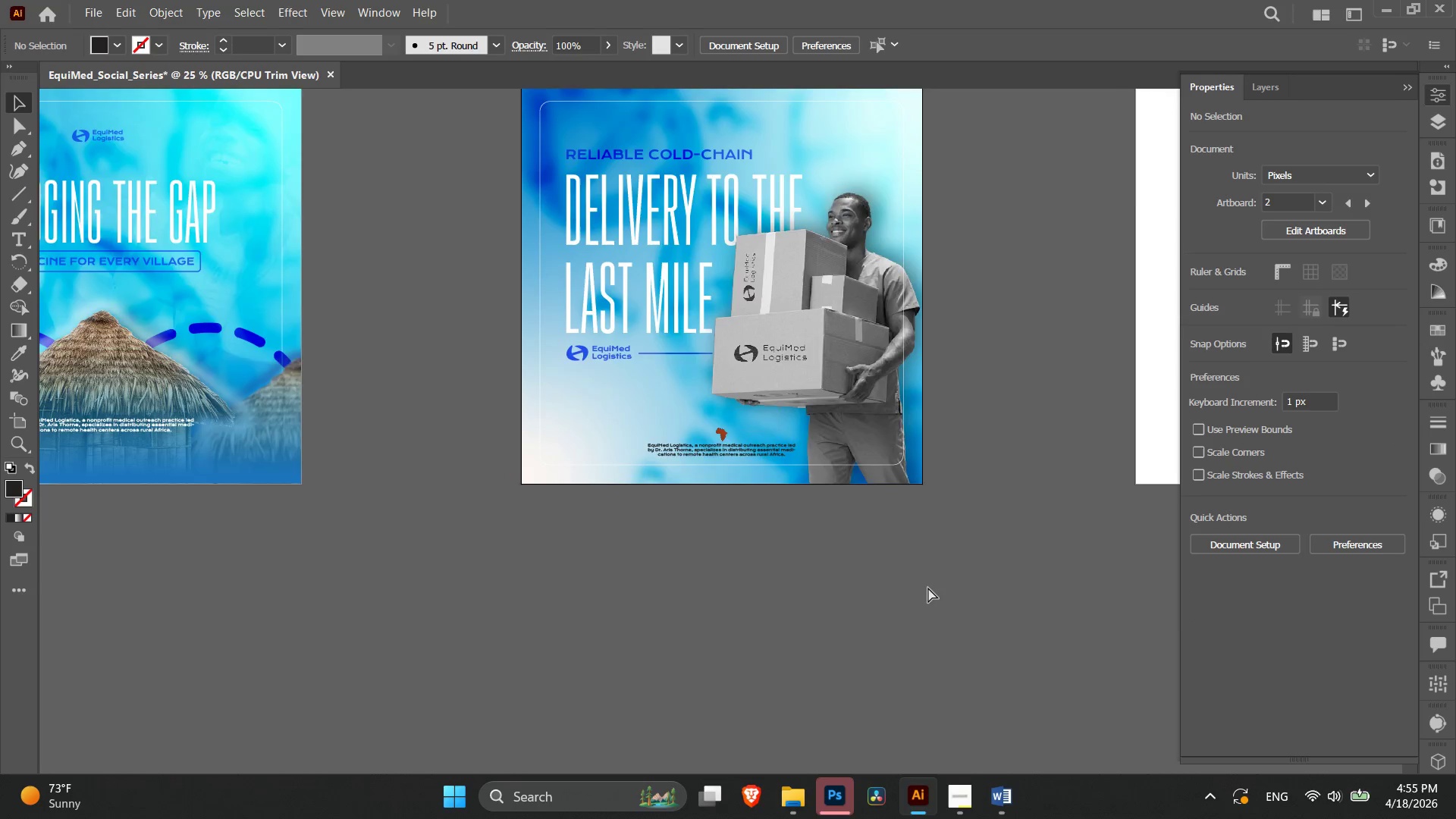 
key(Control+Minus)
 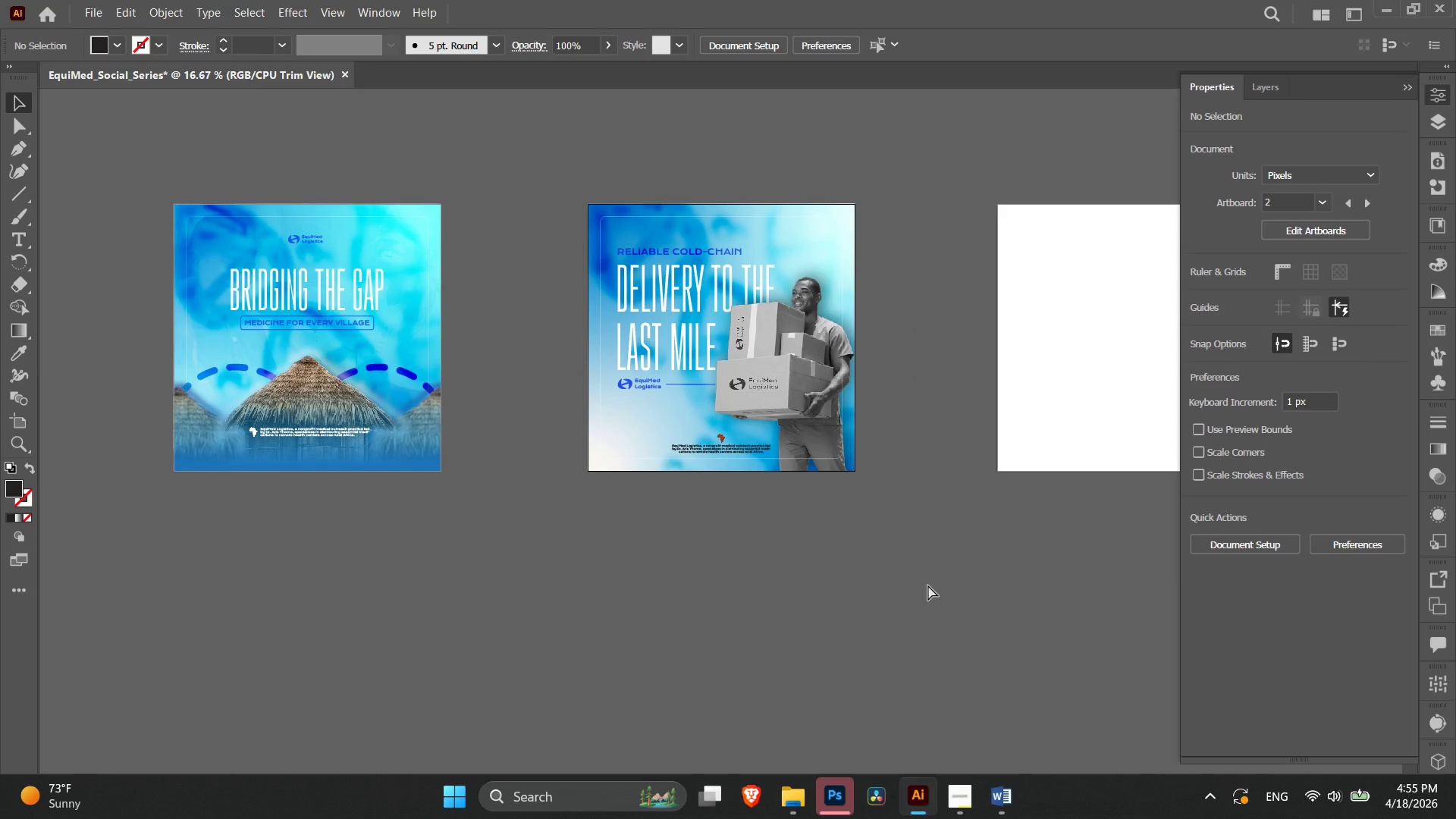 
key(Control+Equal)
 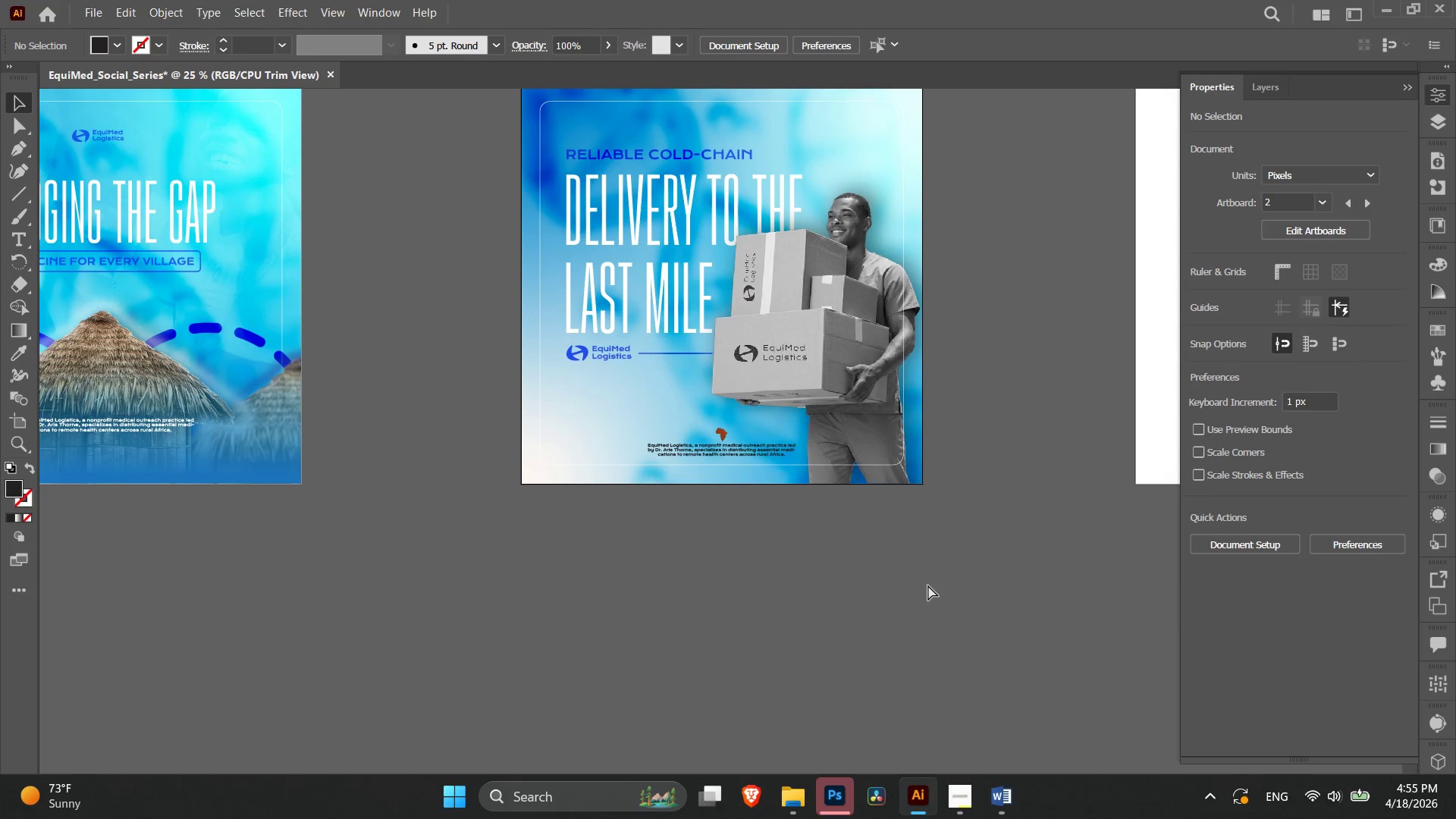 
key(Control+Equal)
 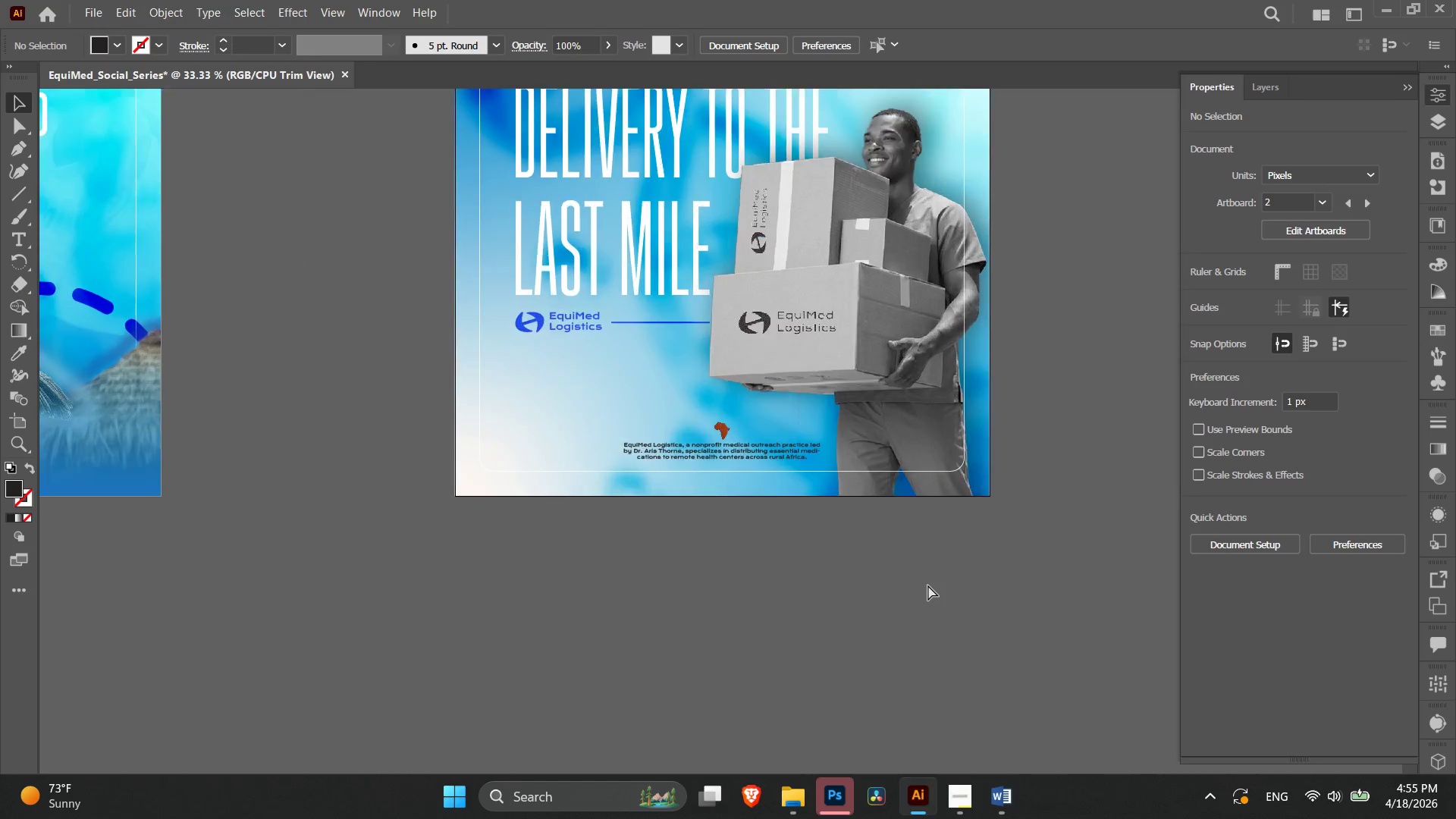 
key(Control+Equal)
 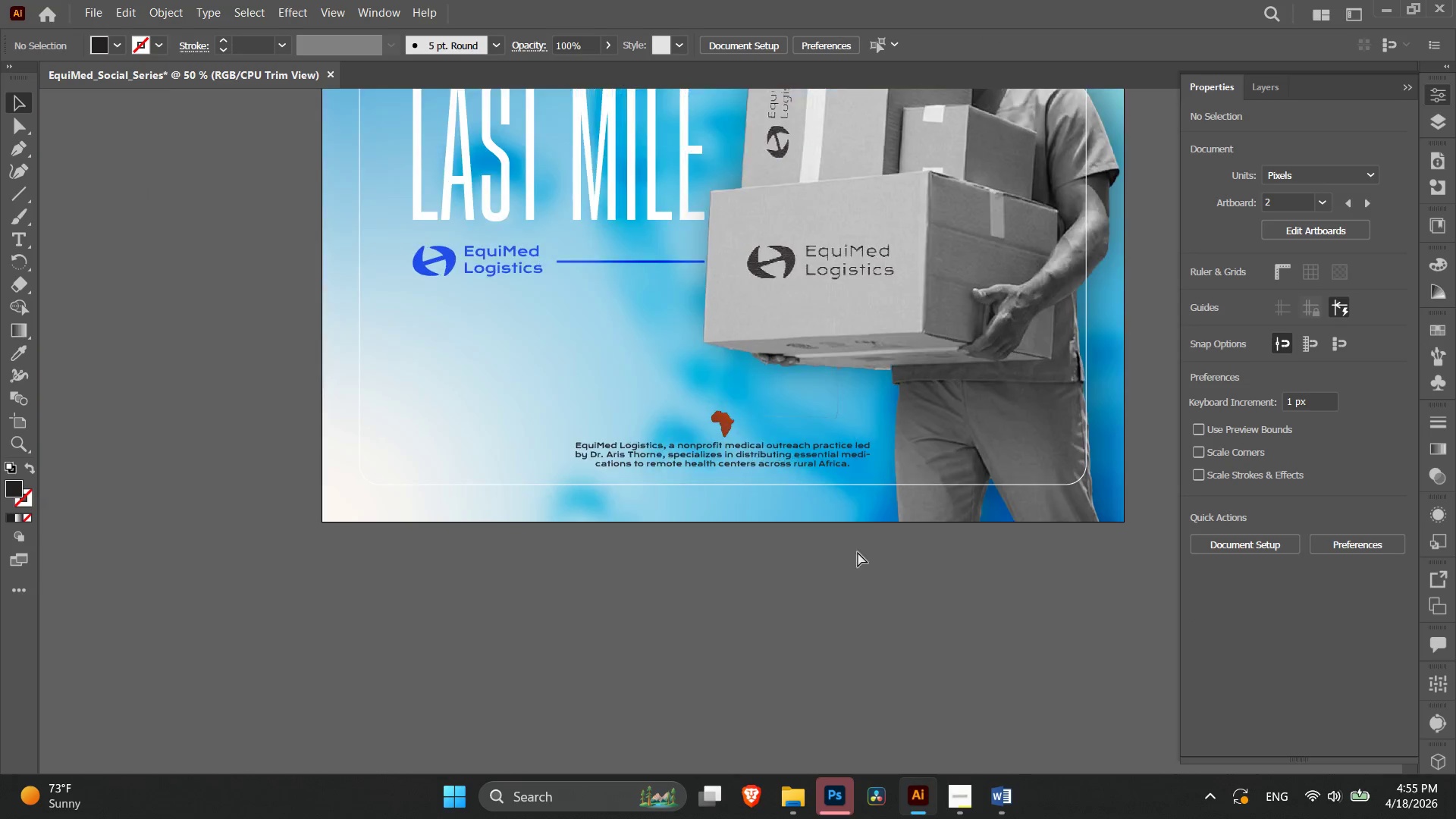 
key(Control+Equal)
 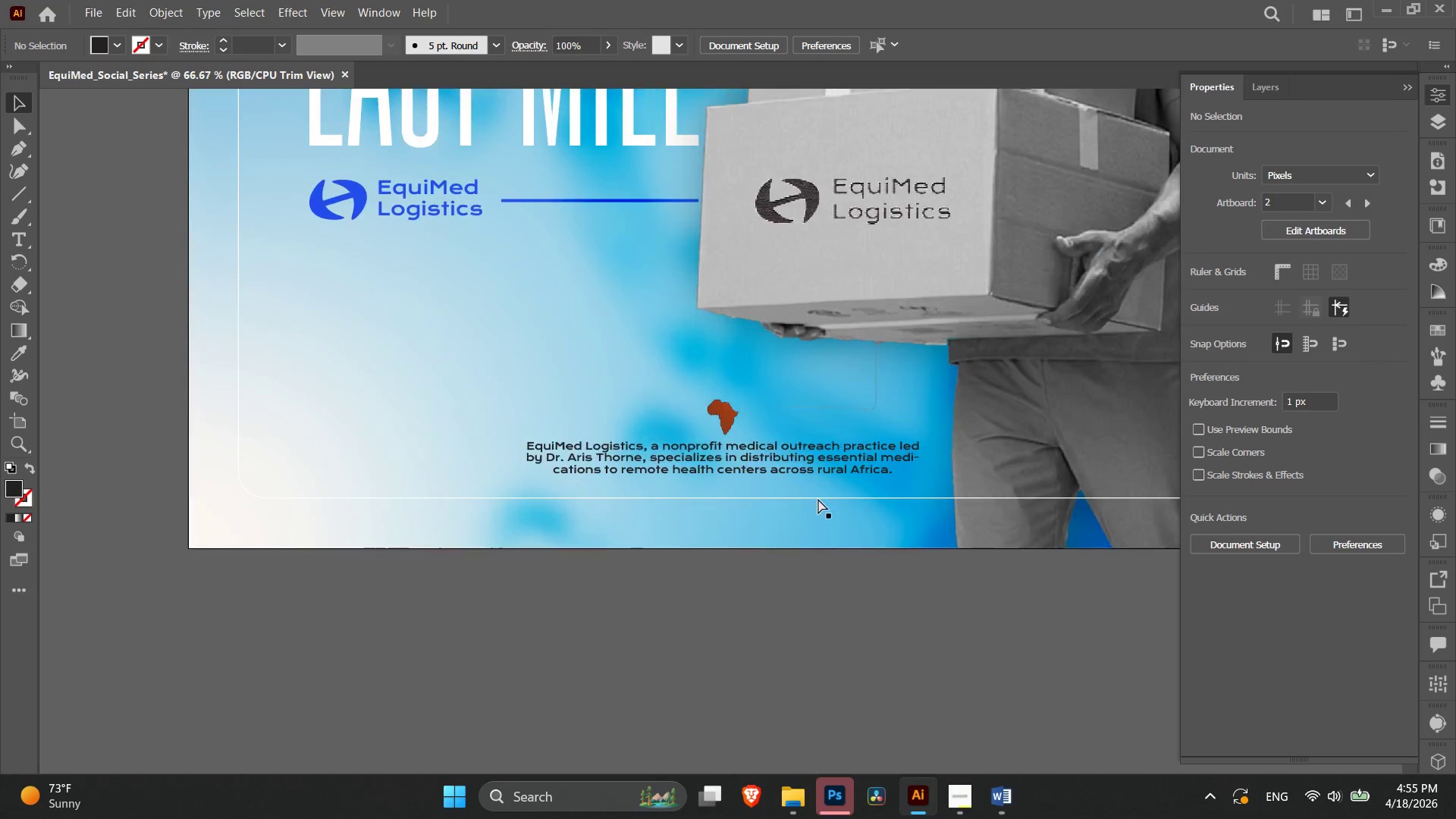 
key(Control+Equal)
 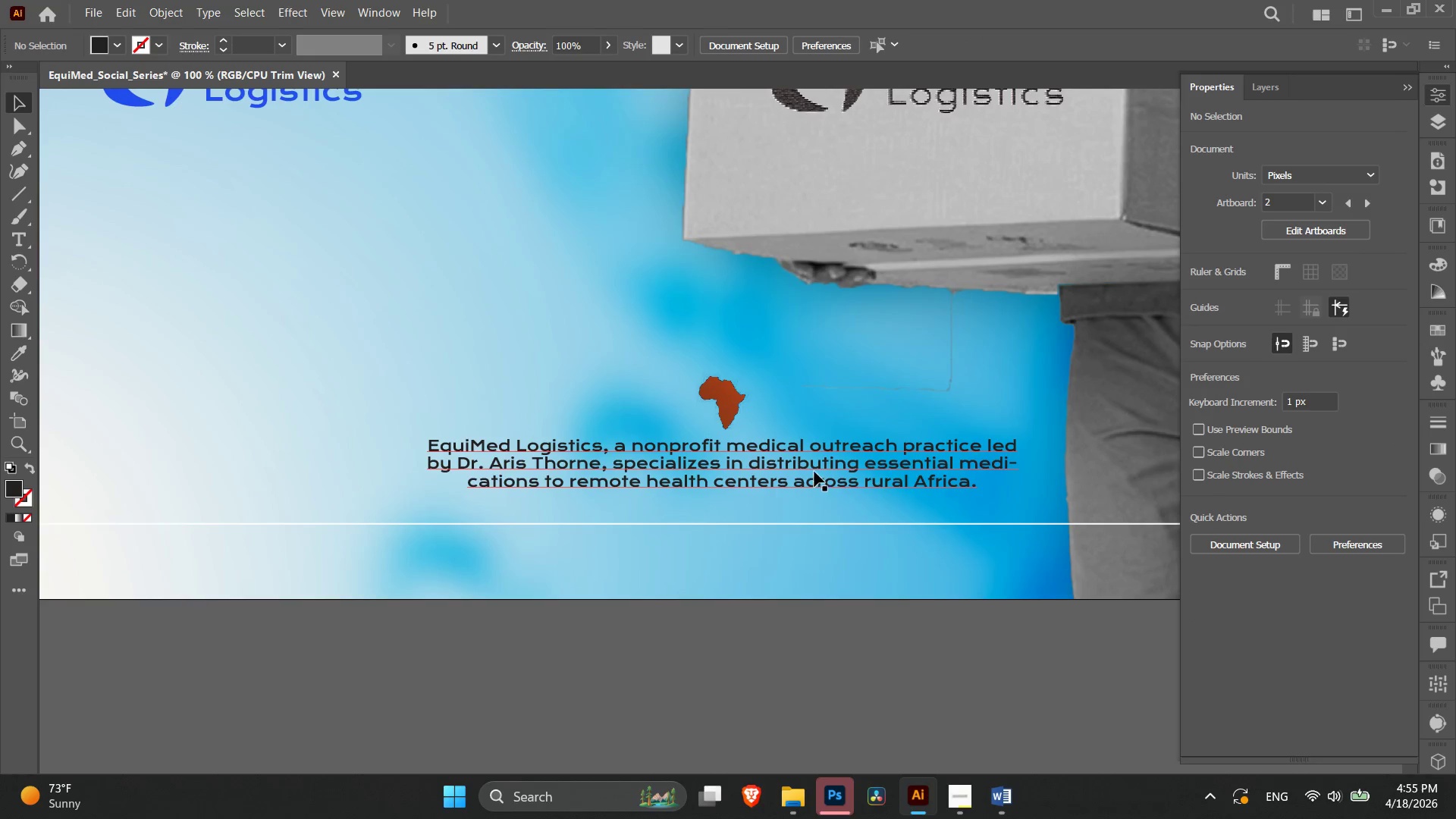 
left_click([814, 471])
 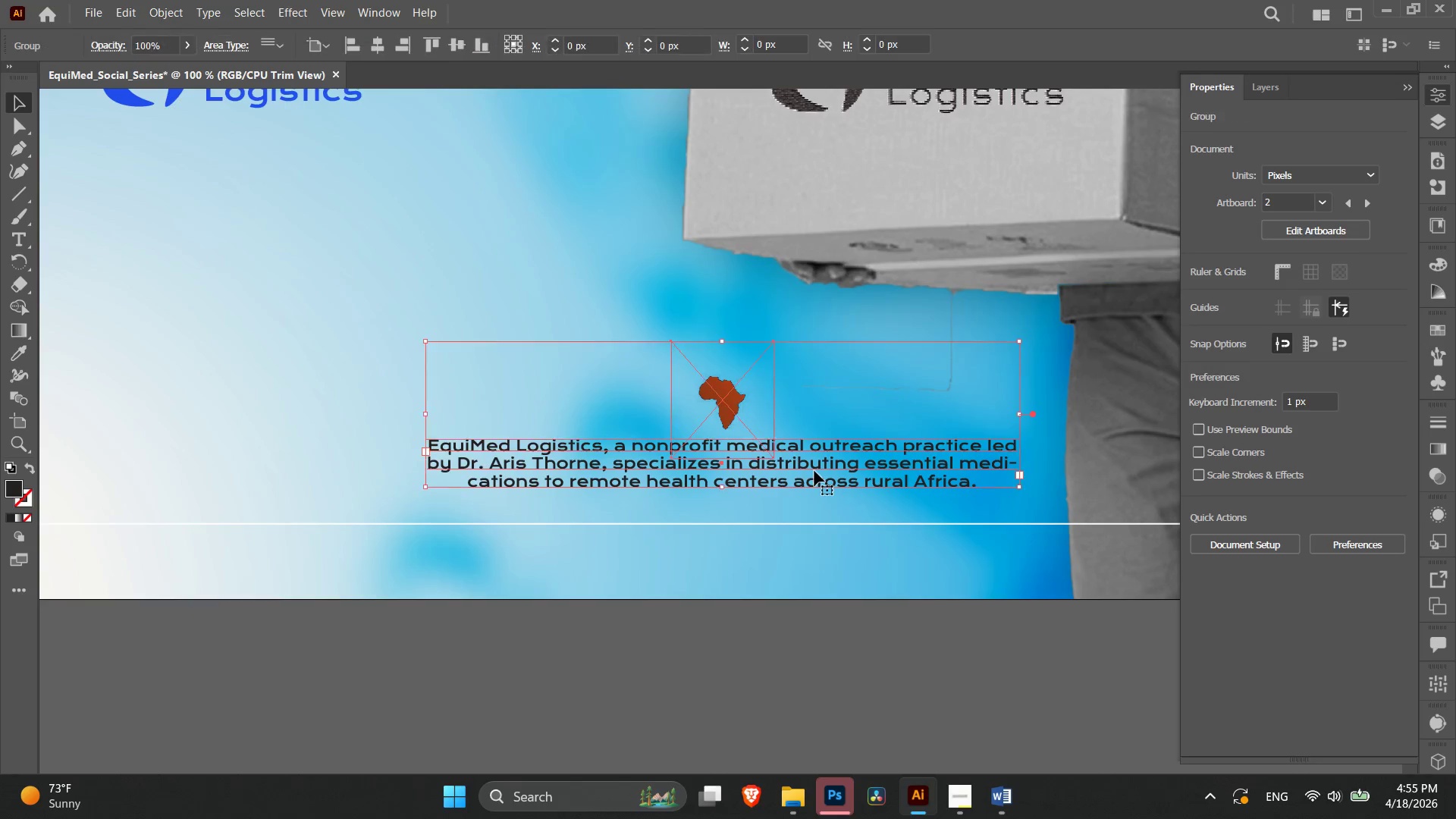 
key(Control+ControlRight)
 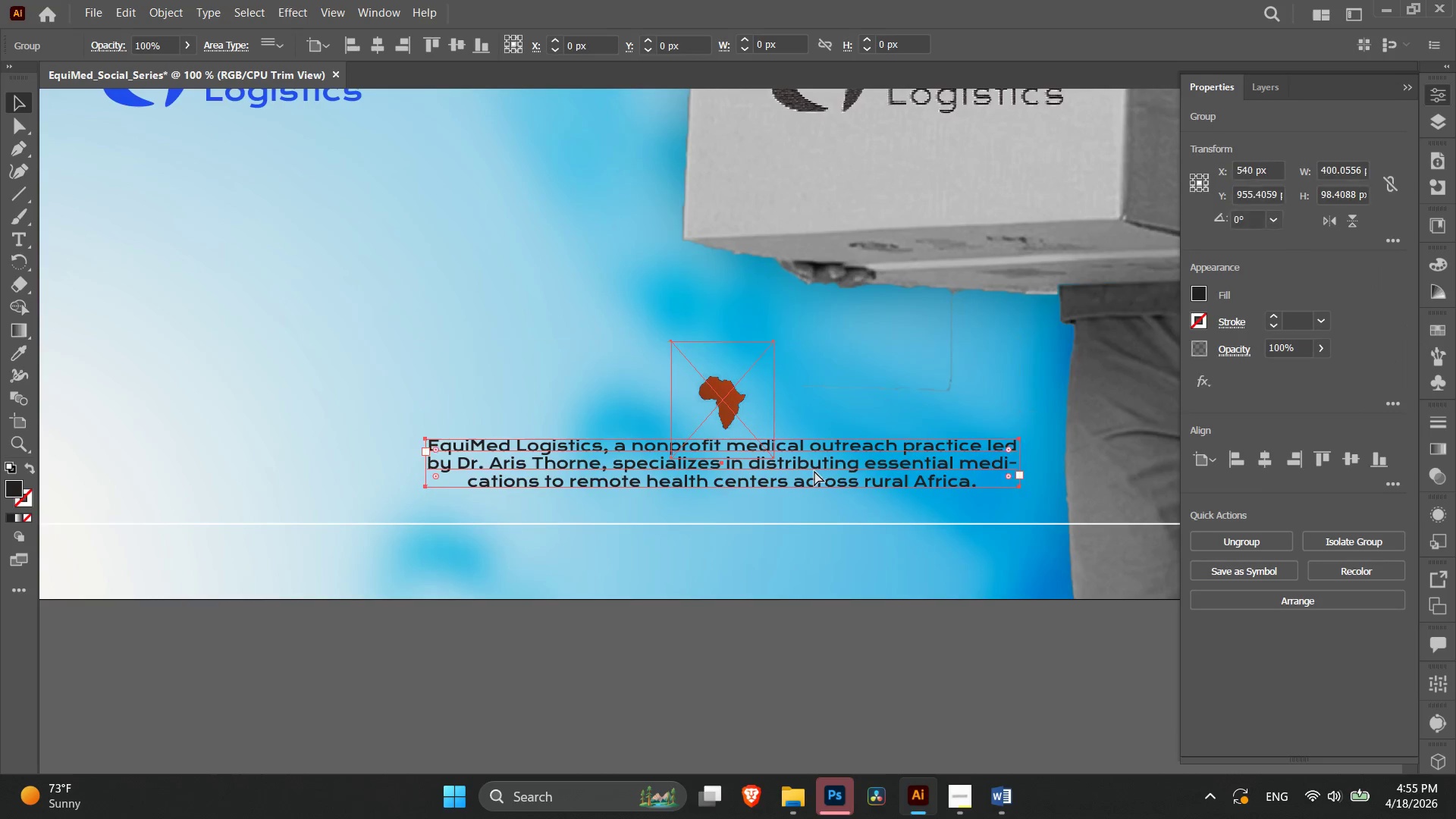 
key(Control+Equal)
 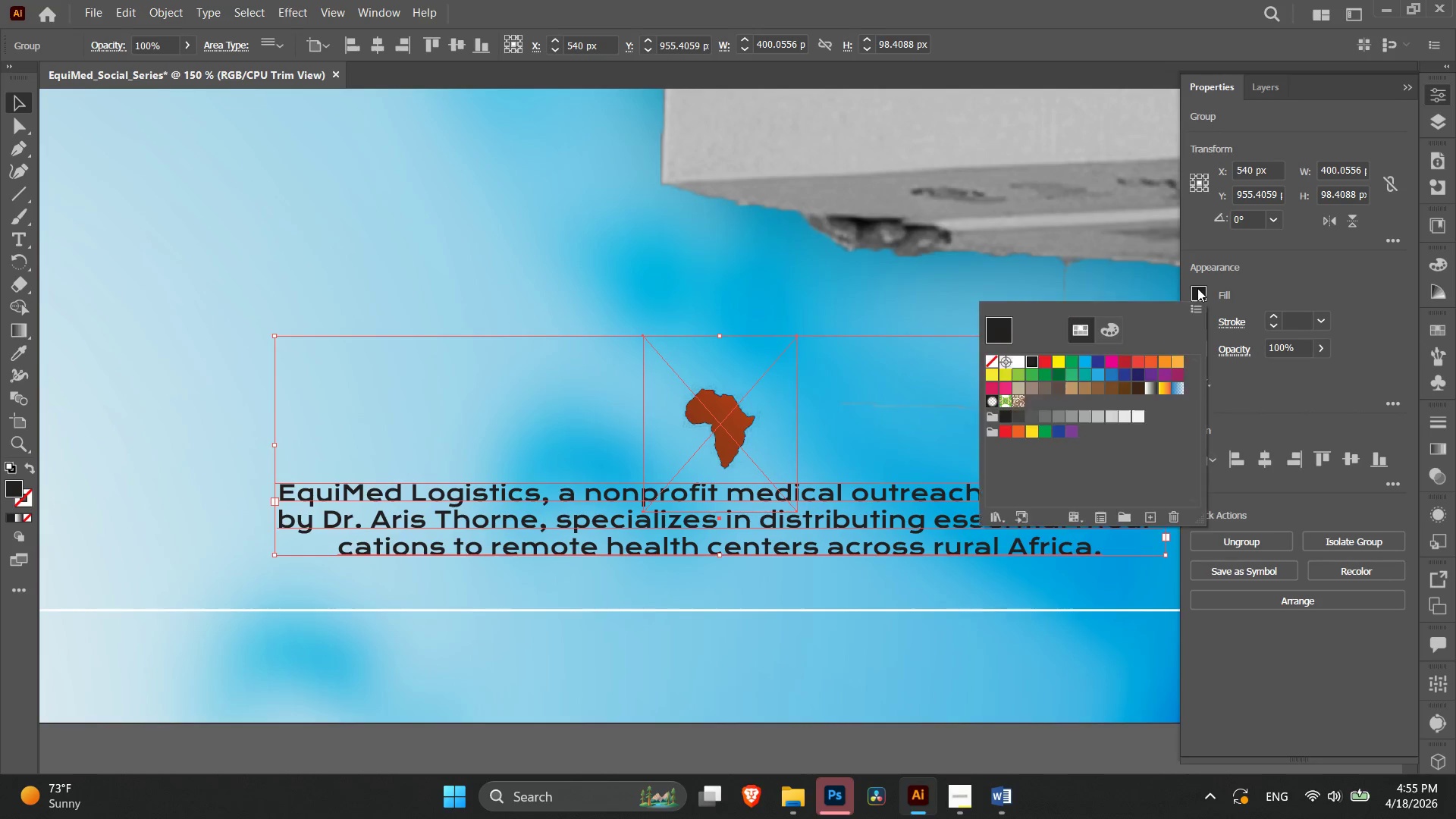 
left_click([1013, 360])
 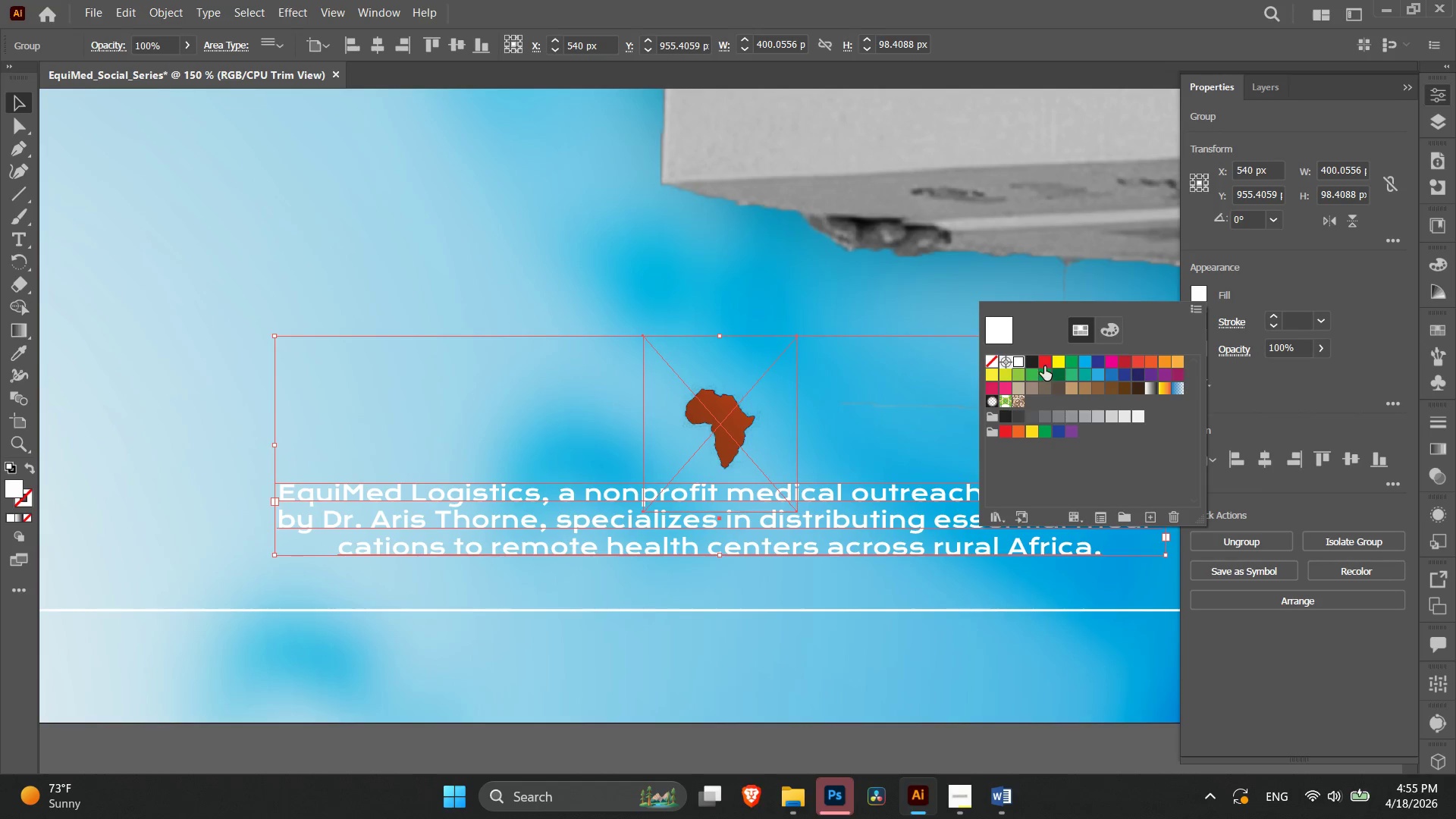 
left_click([1033, 359])
 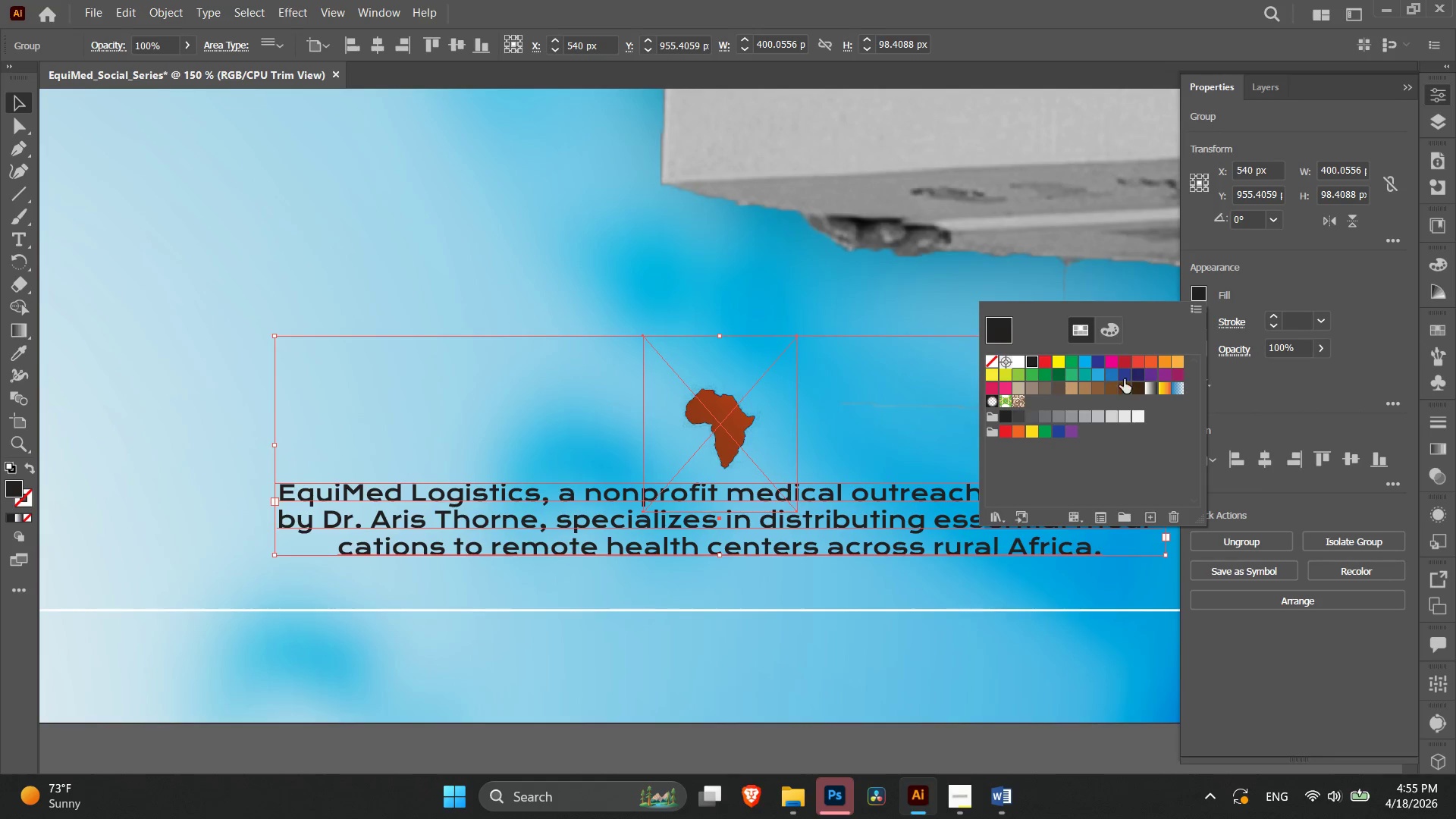 
left_click([1131, 375])
 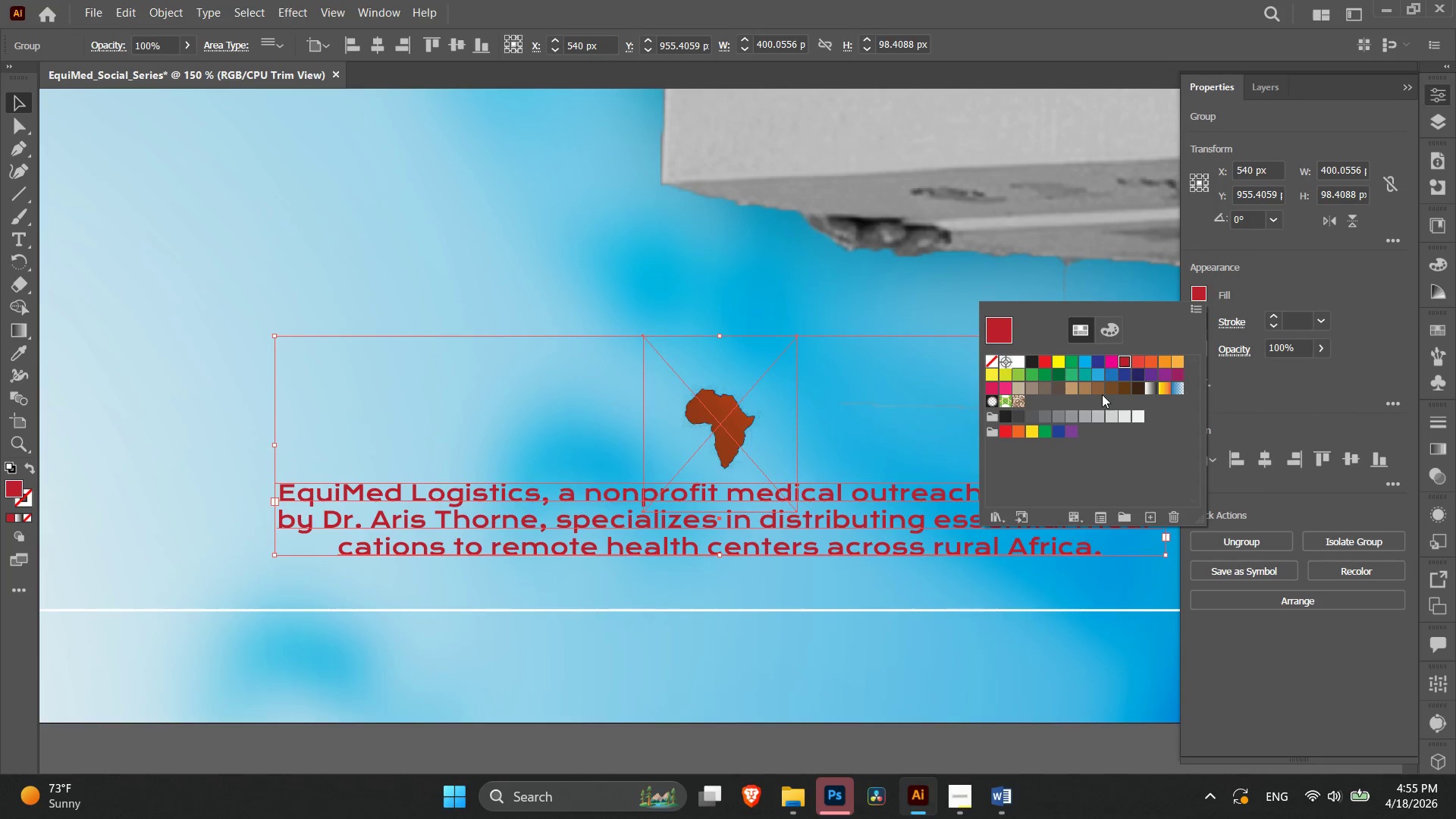 
left_click([1042, 356])
 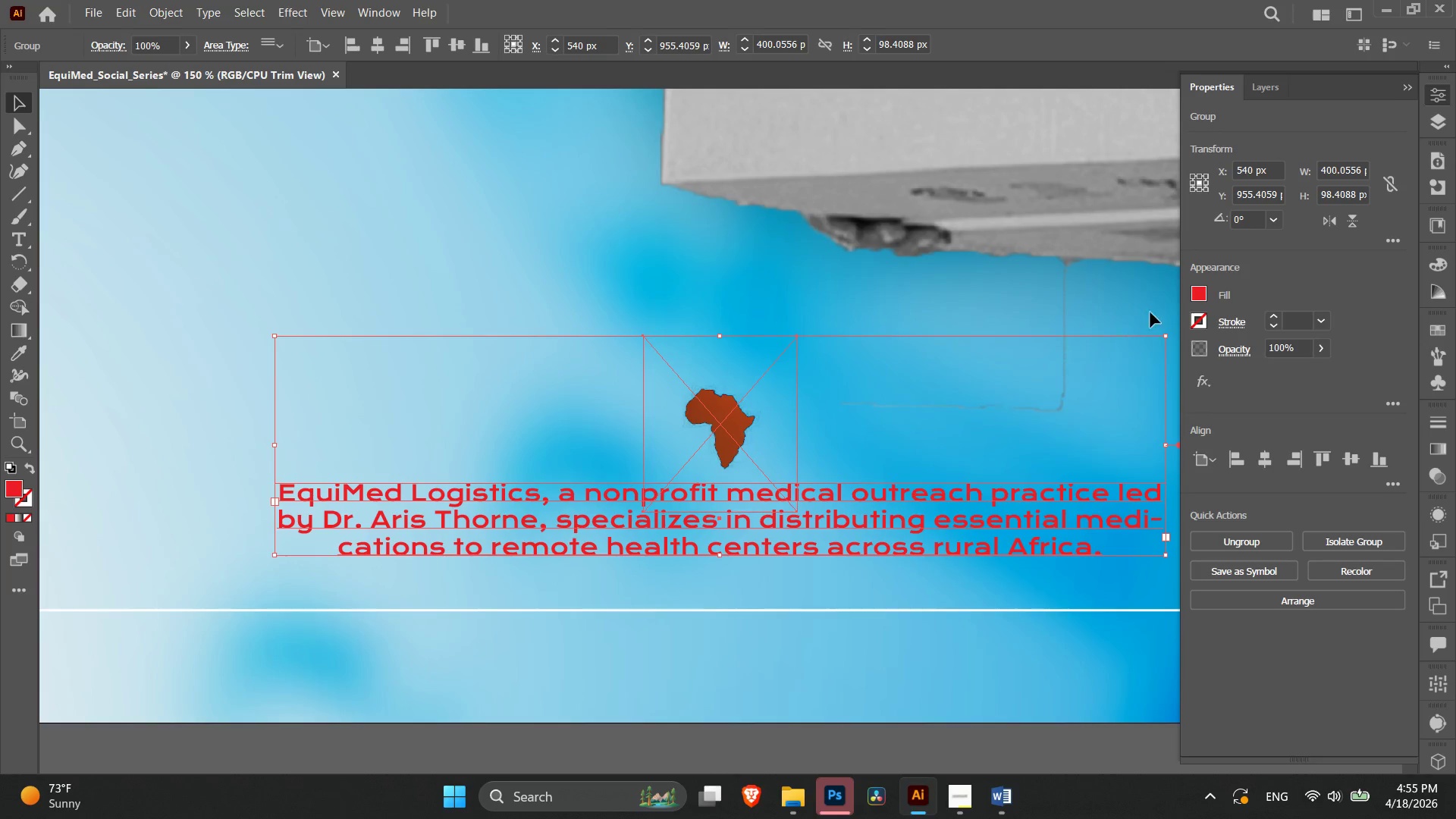 
left_click([1060, 376])
 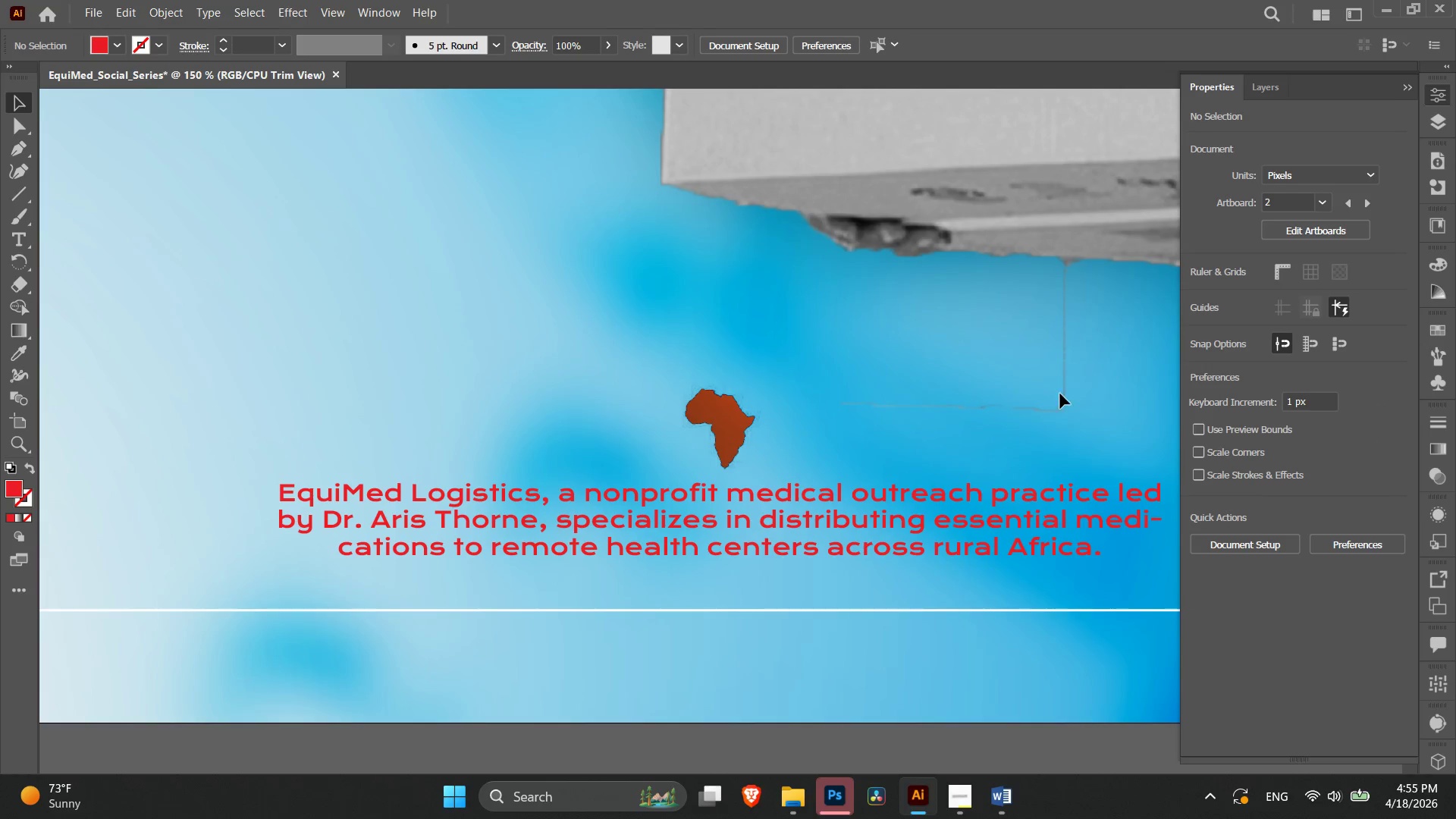 
key(Control+Minus)
 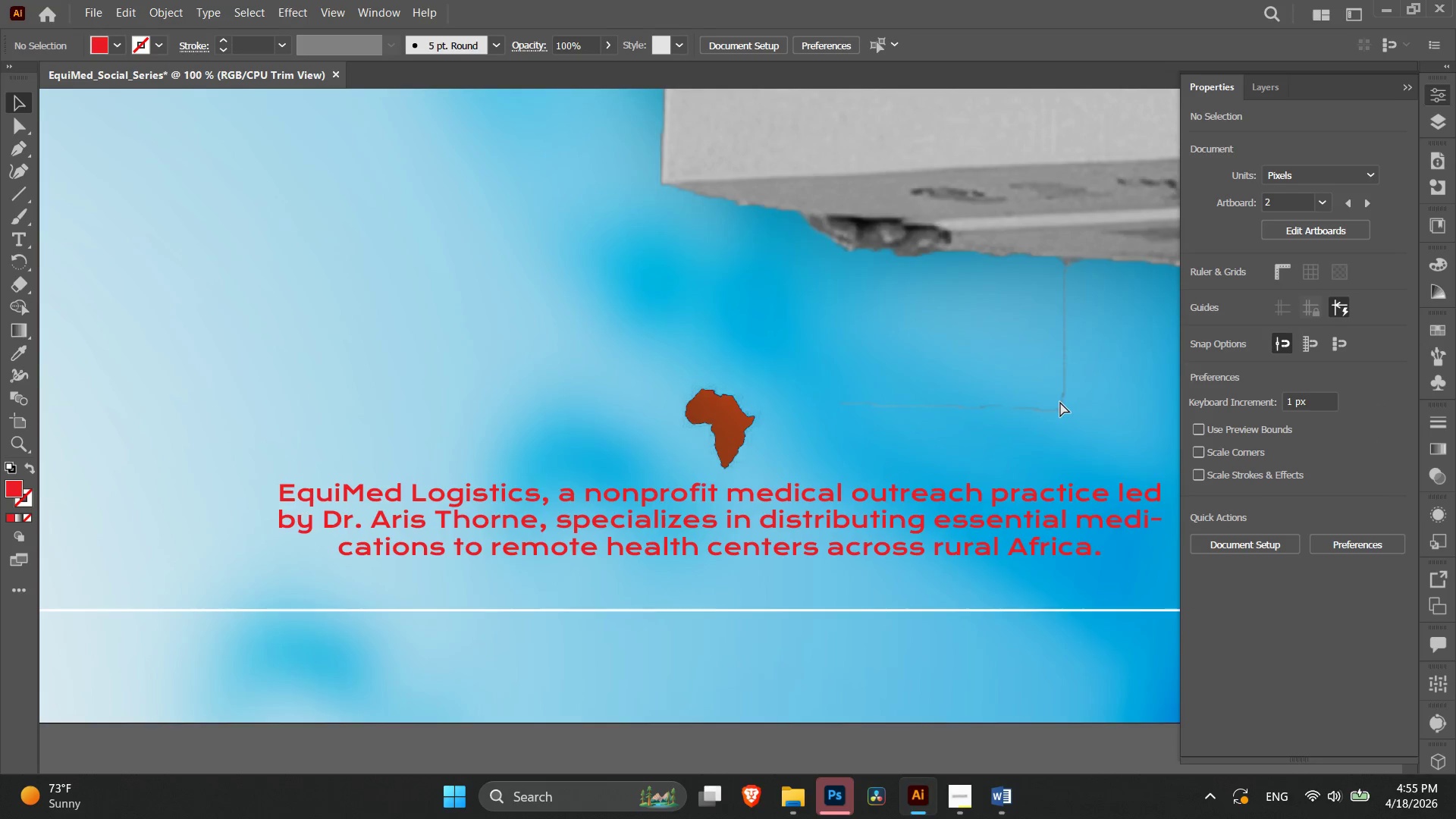 
key(Control+Minus)
 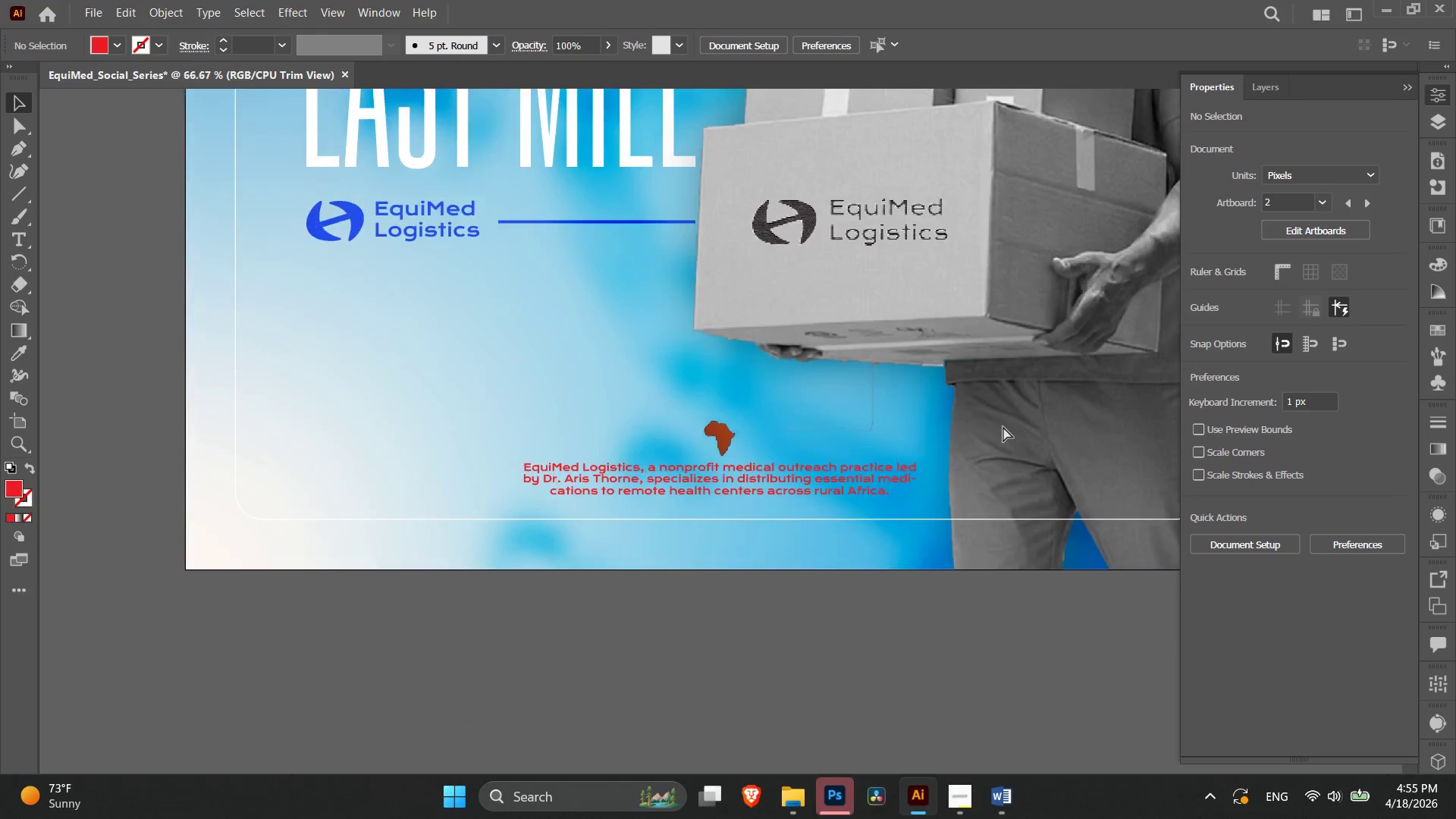 
key(Control+Minus)
 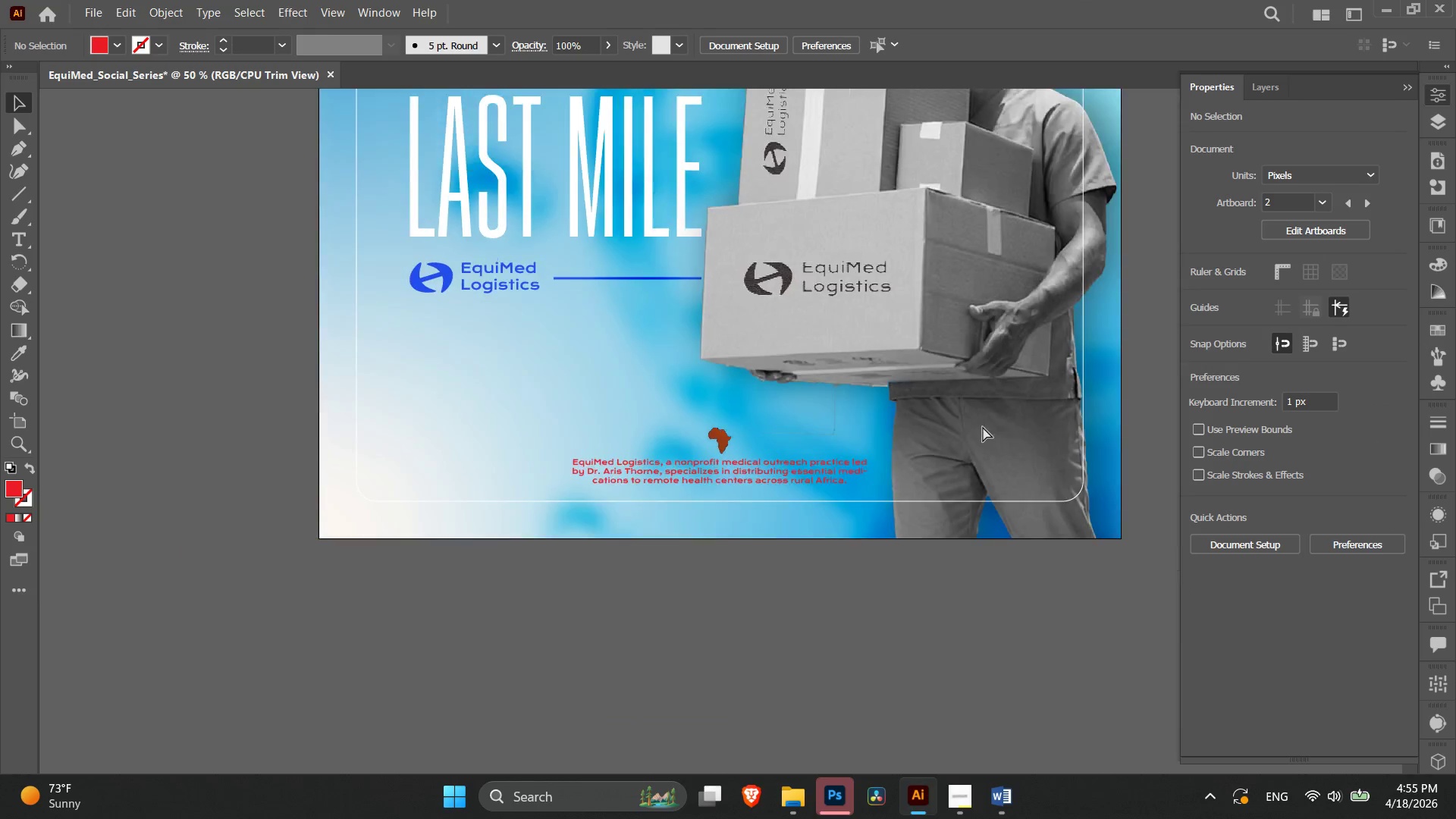 
key(Control+Minus)
 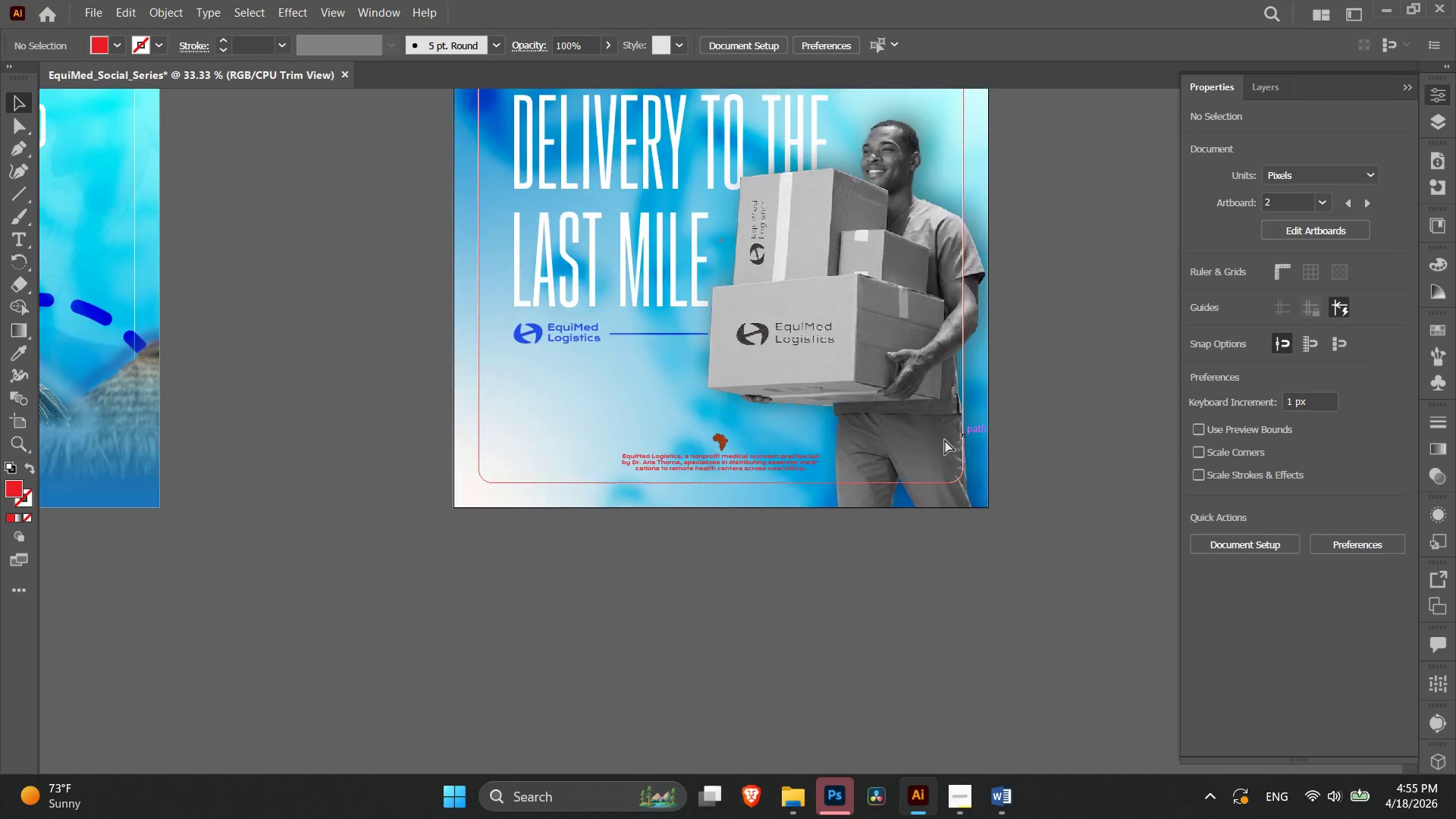 
key(Control+Equal)
 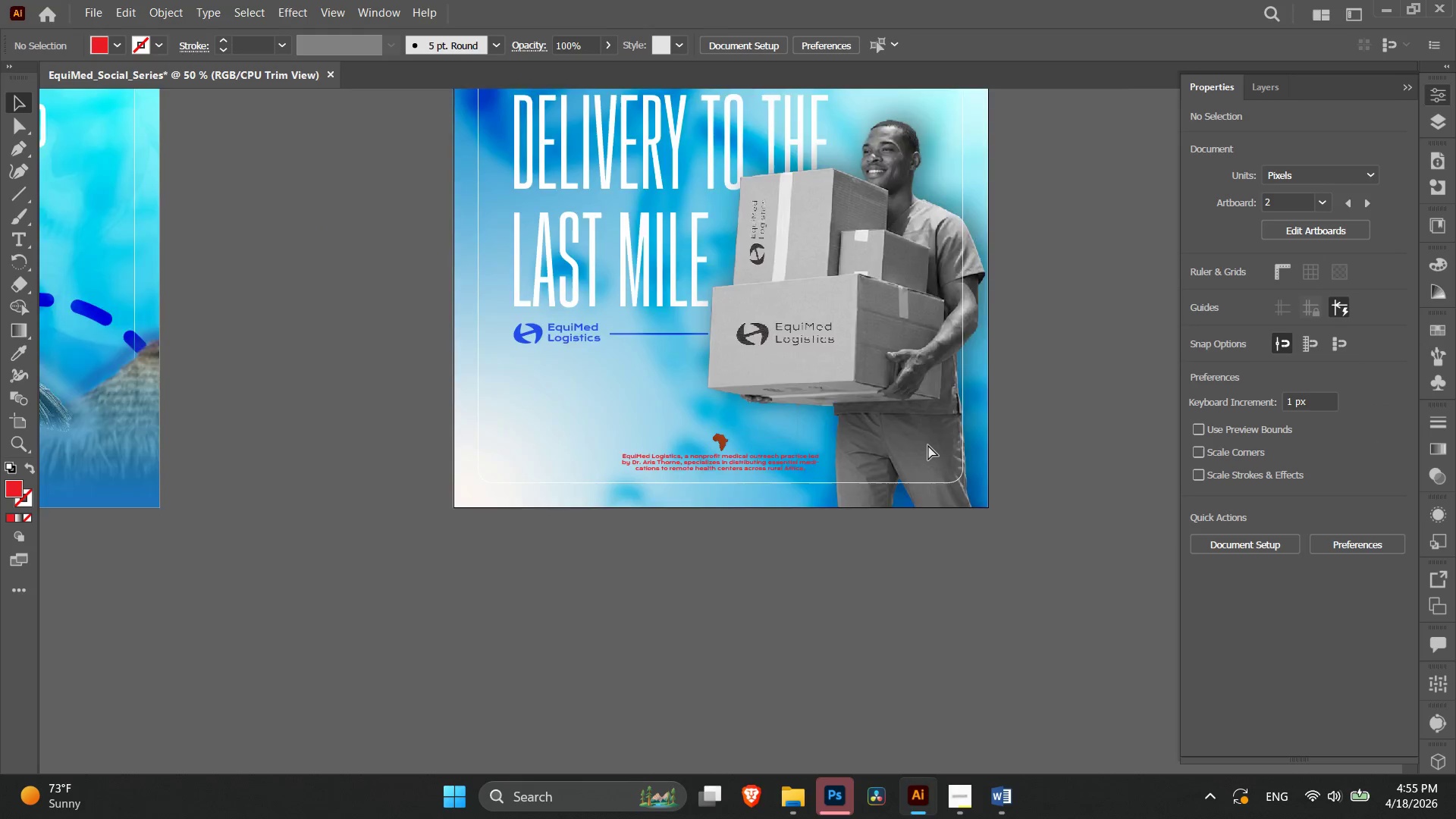 
key(Control+Equal)
 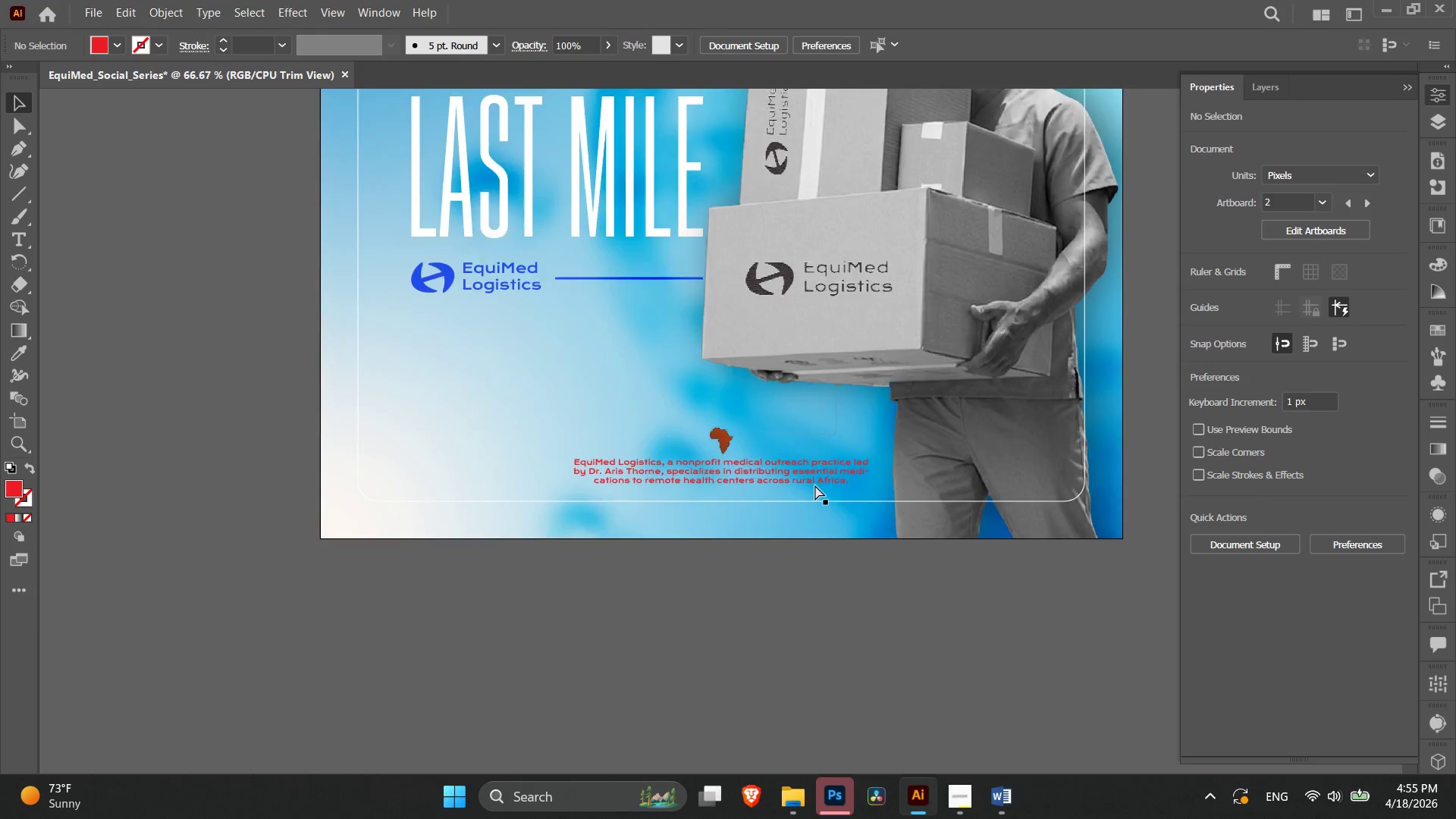 
key(Control+Equal)
 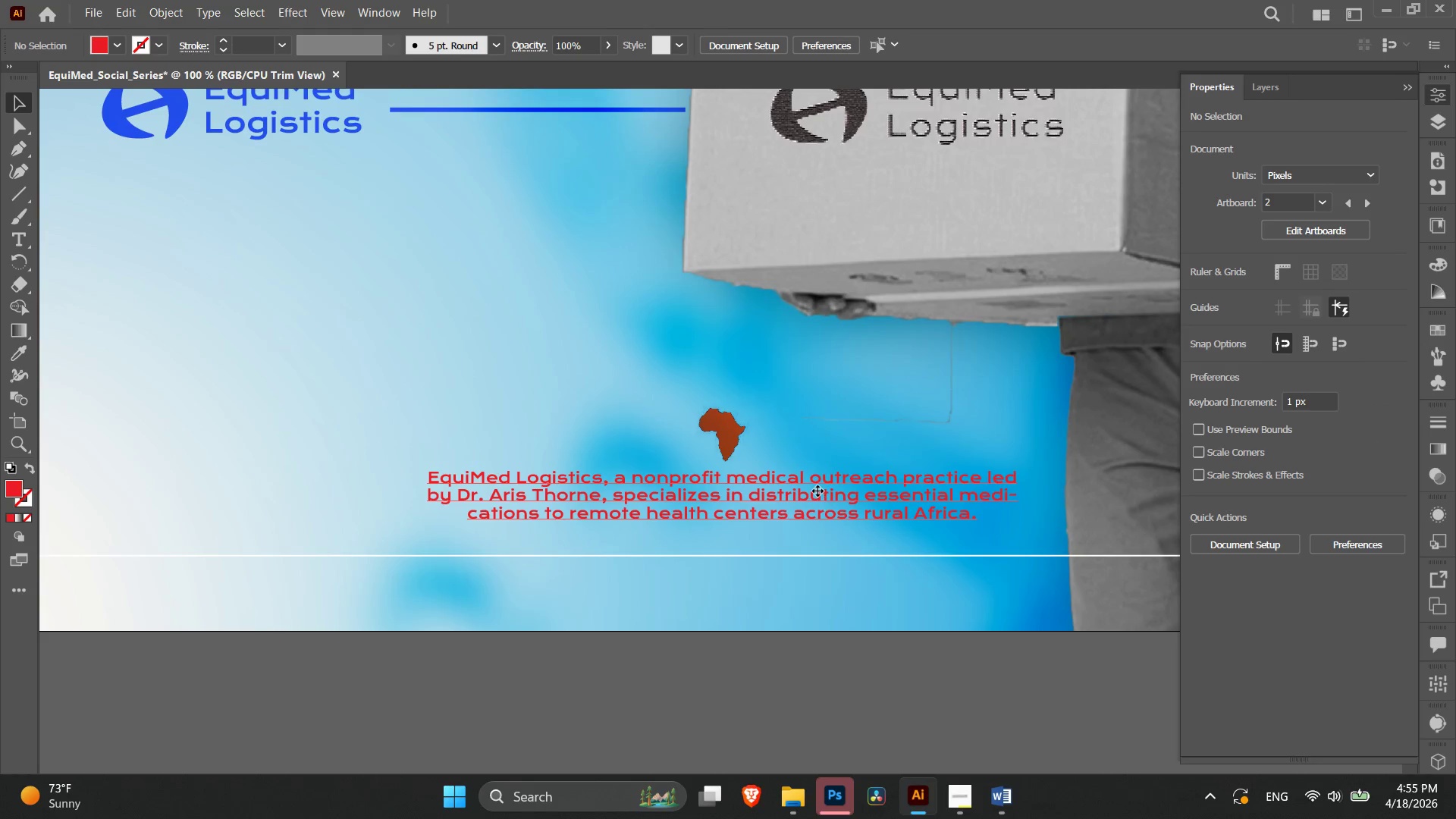 
left_click([819, 491])
 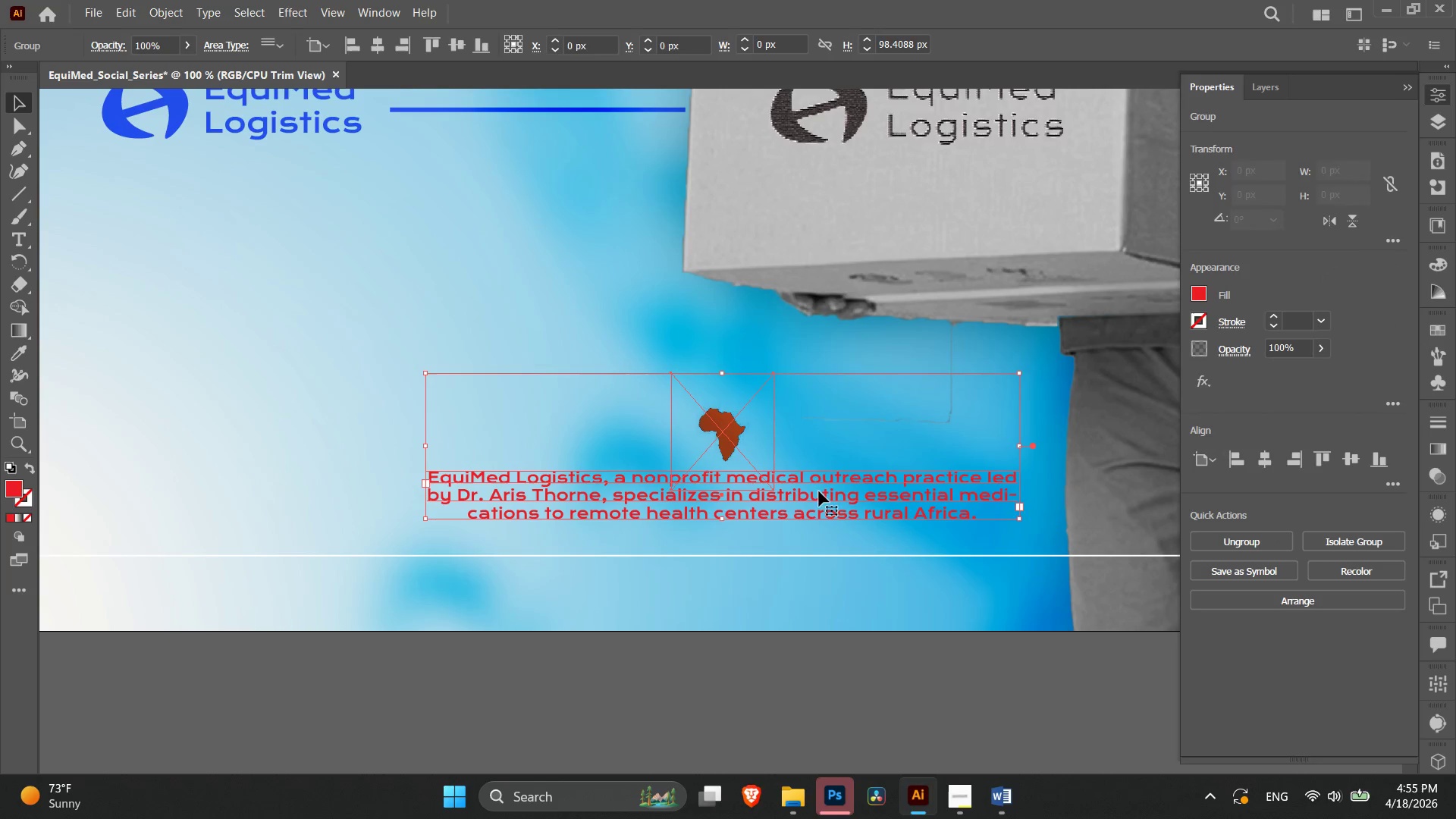 
hold_key(key=ControlLeft, duration=0.39)
 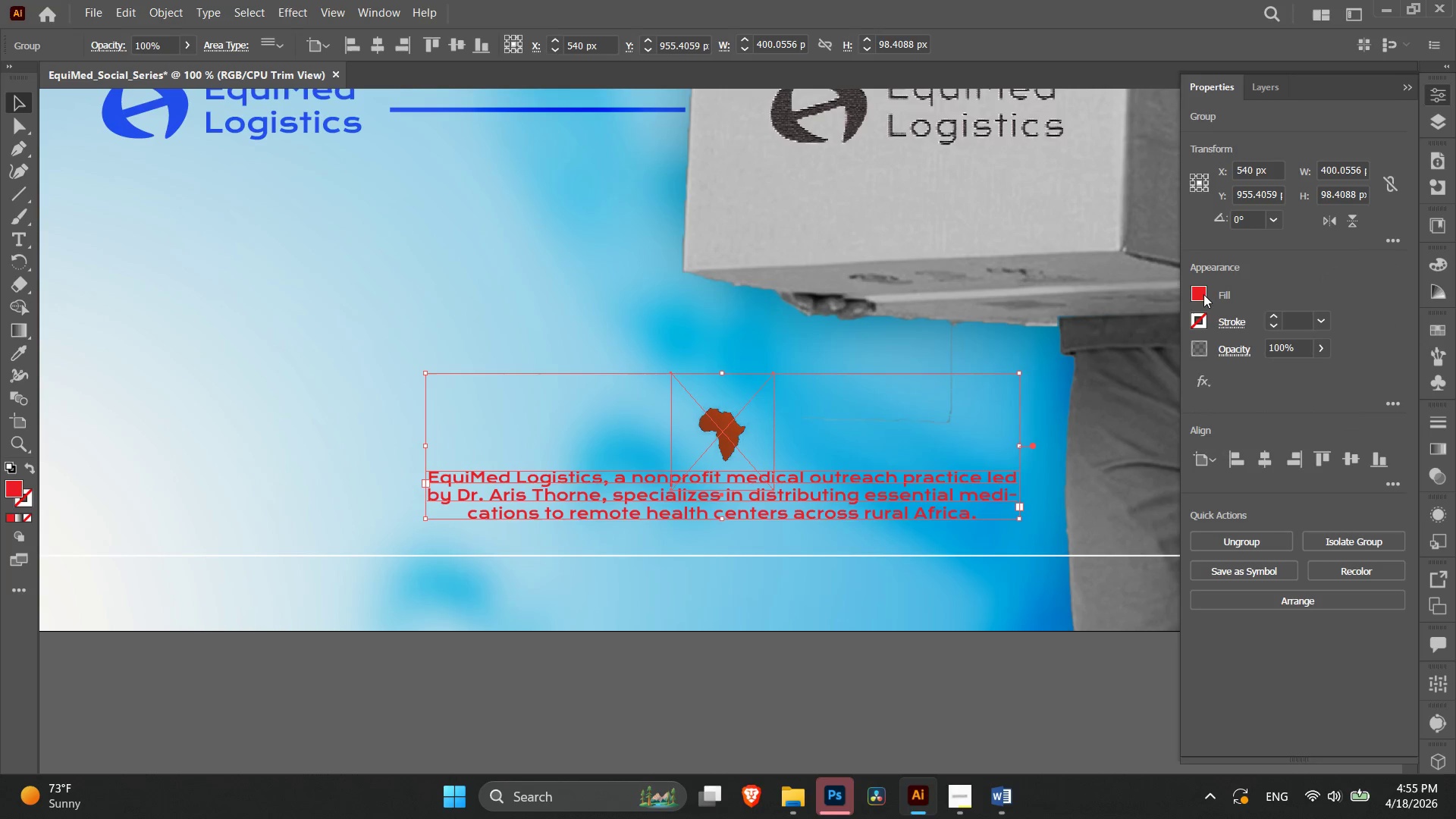 
hold_key(key=ShiftLeft, duration=0.41)
 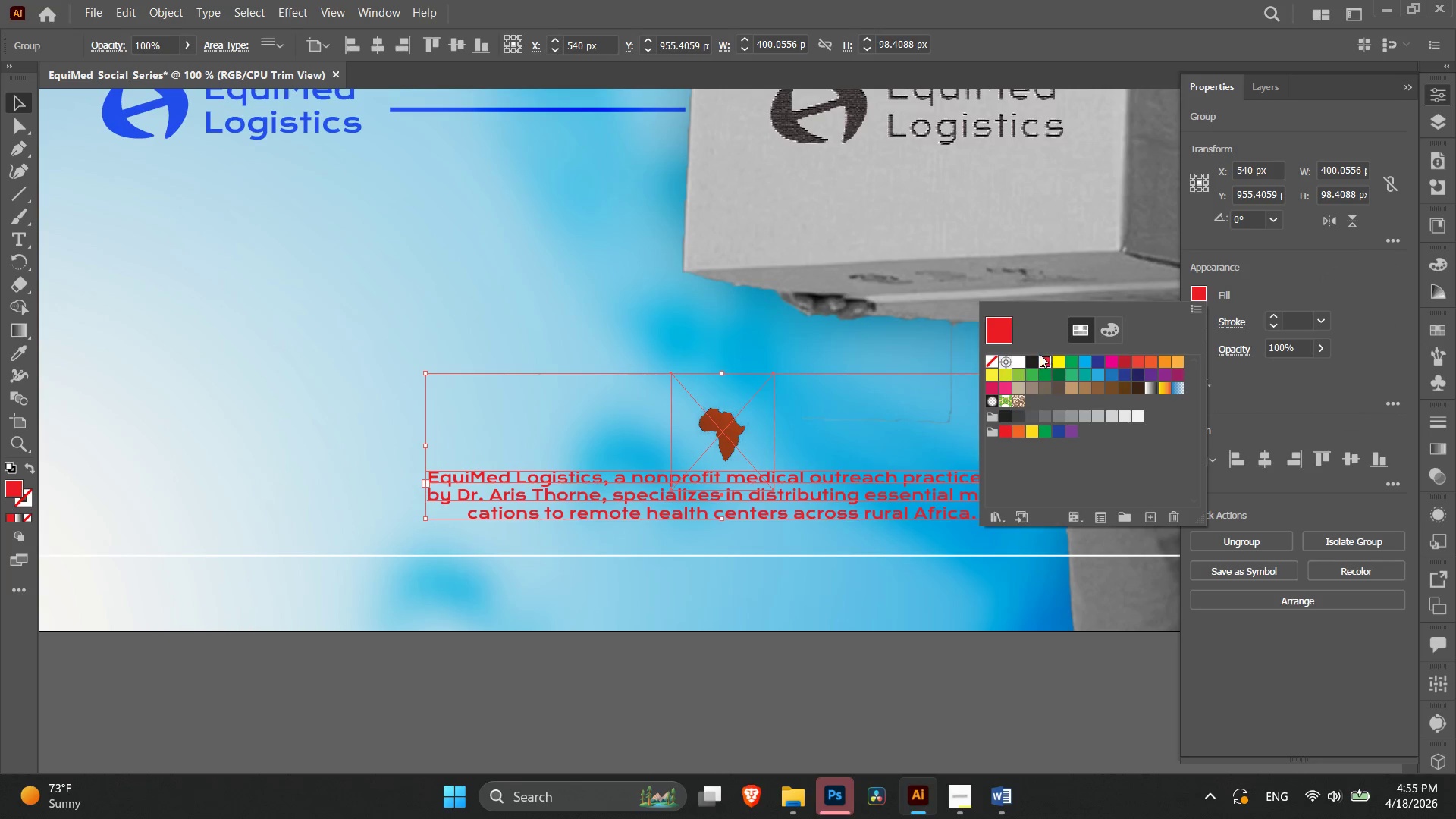 
double_click([852, 447])
 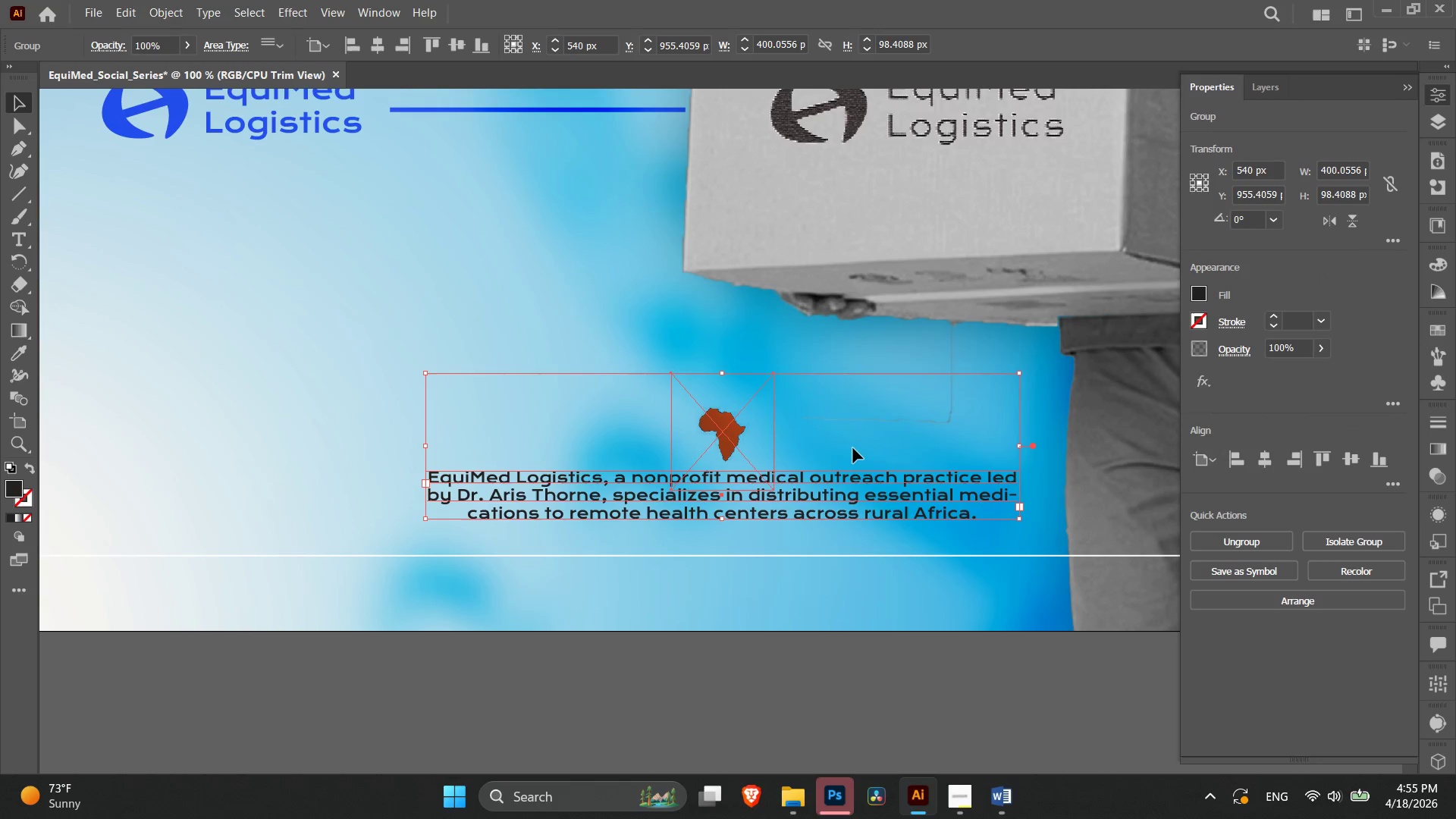 
left_click([853, 448])
 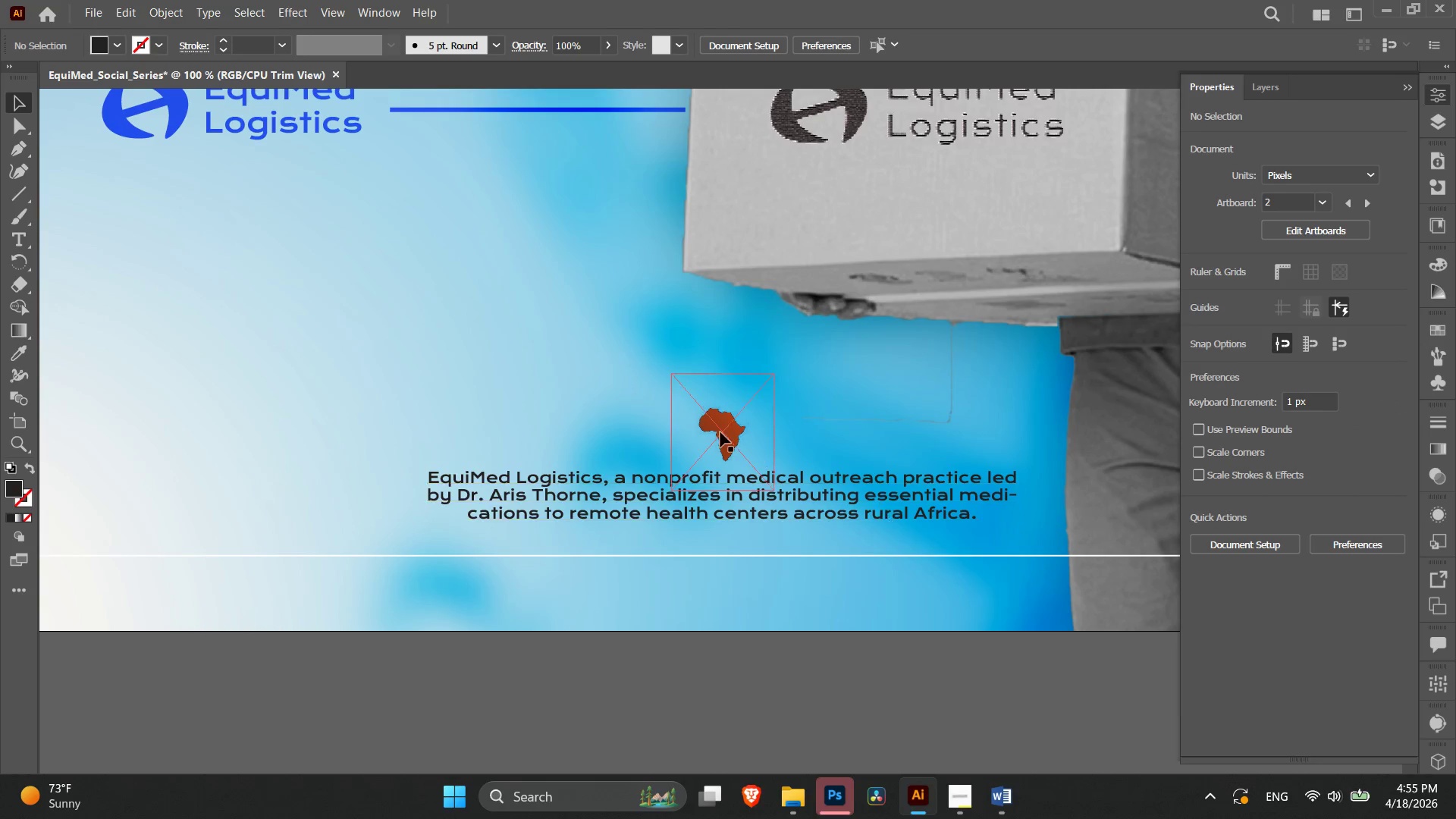 
left_click([723, 431])
 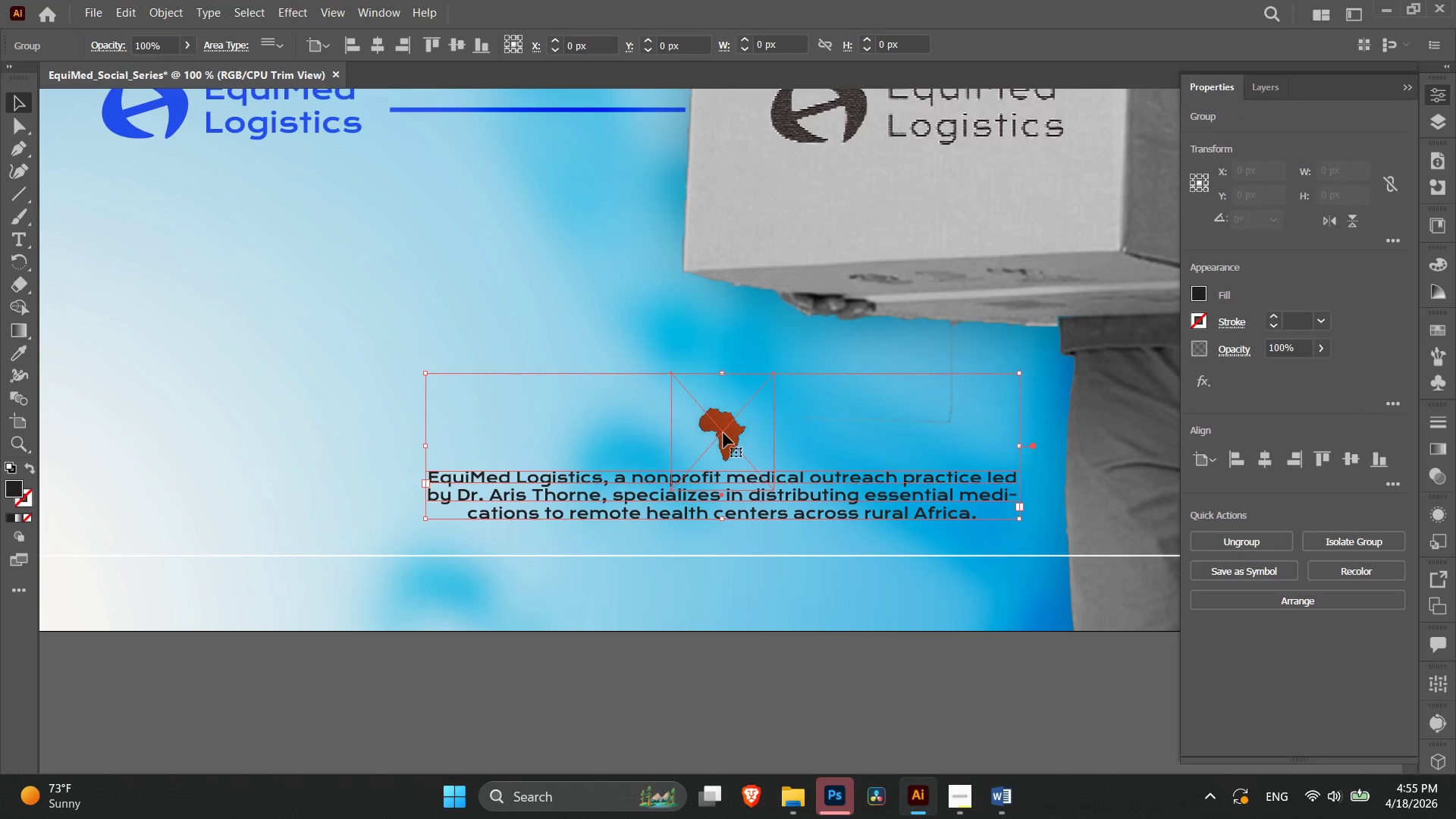 
key(Control+Shift+G)
 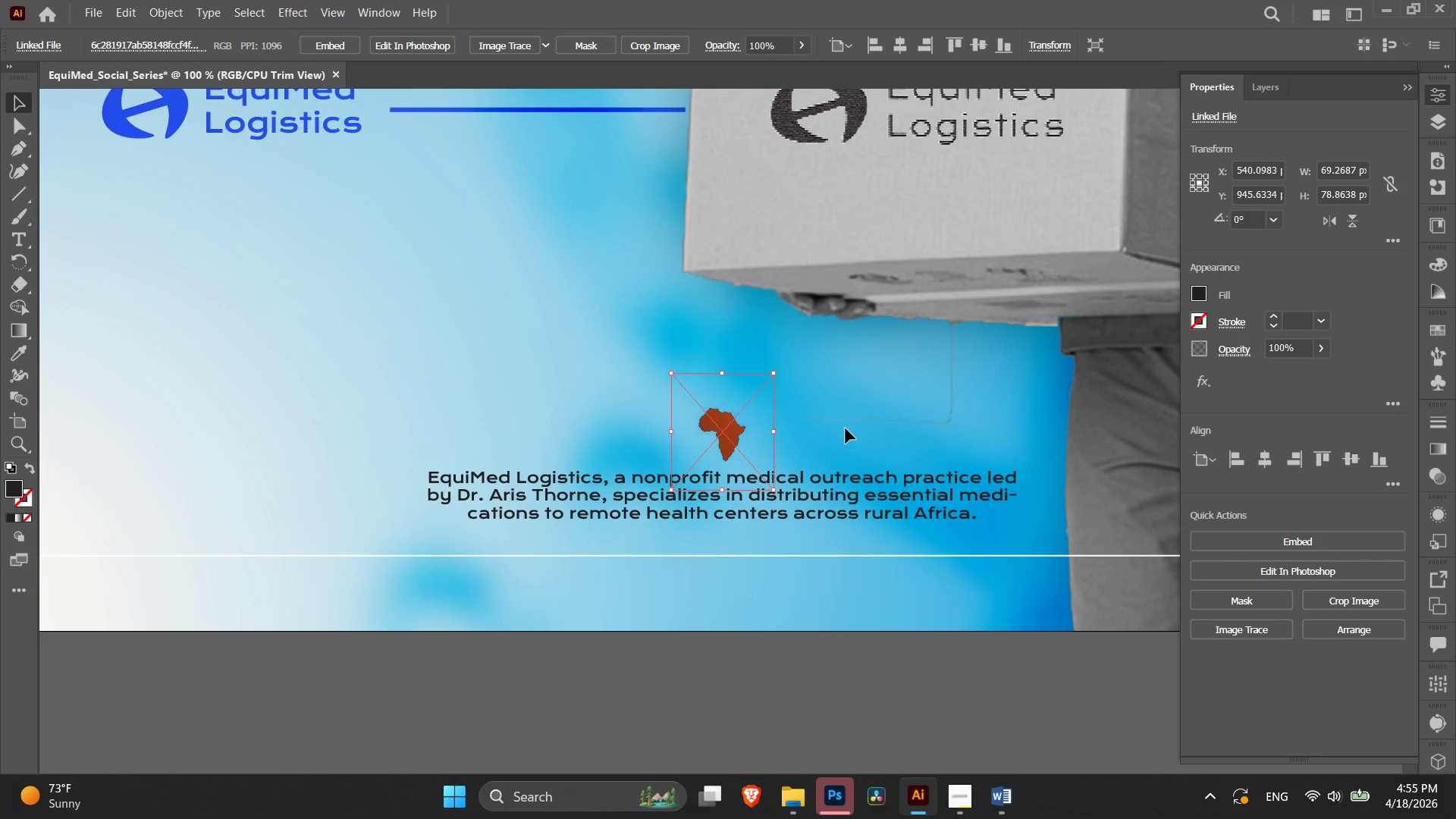 
left_click_drag(start_coordinate=[738, 425], to_coordinate=[613, 422])
 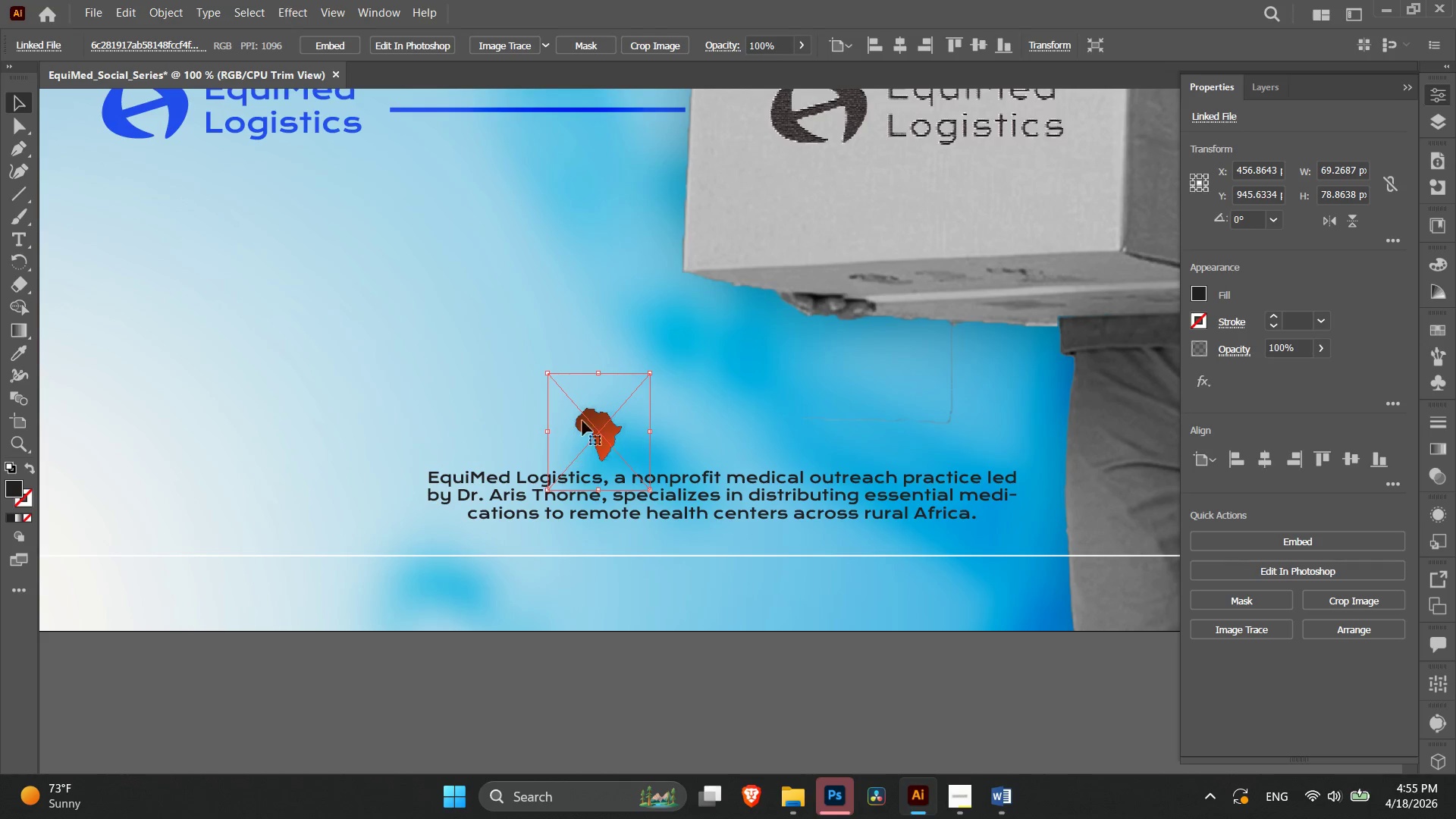 
left_click_drag(start_coordinate=[591, 416], to_coordinate=[692, 349])
 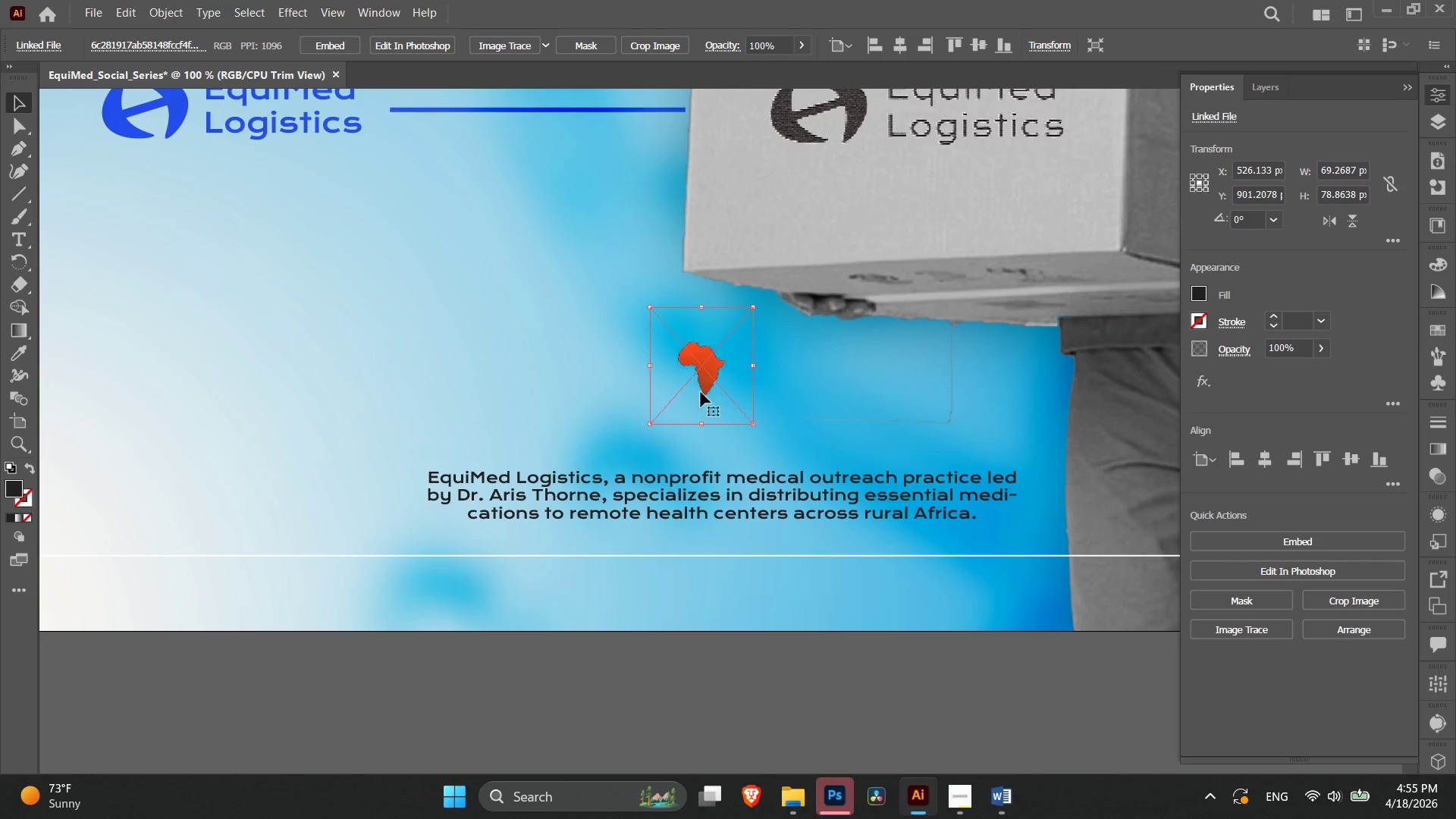 
key(Control+Z)
 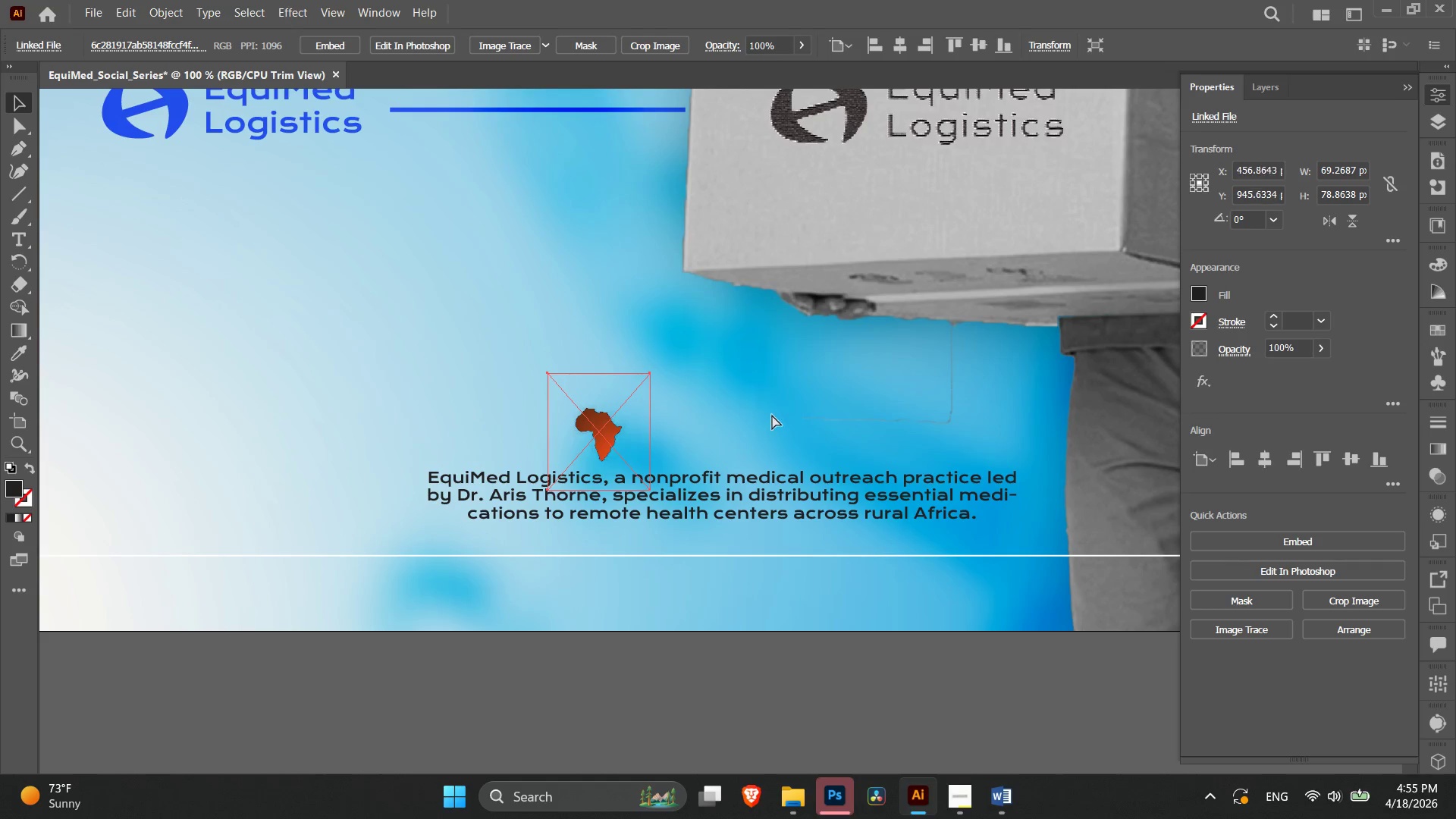 
key(Control+Z)
 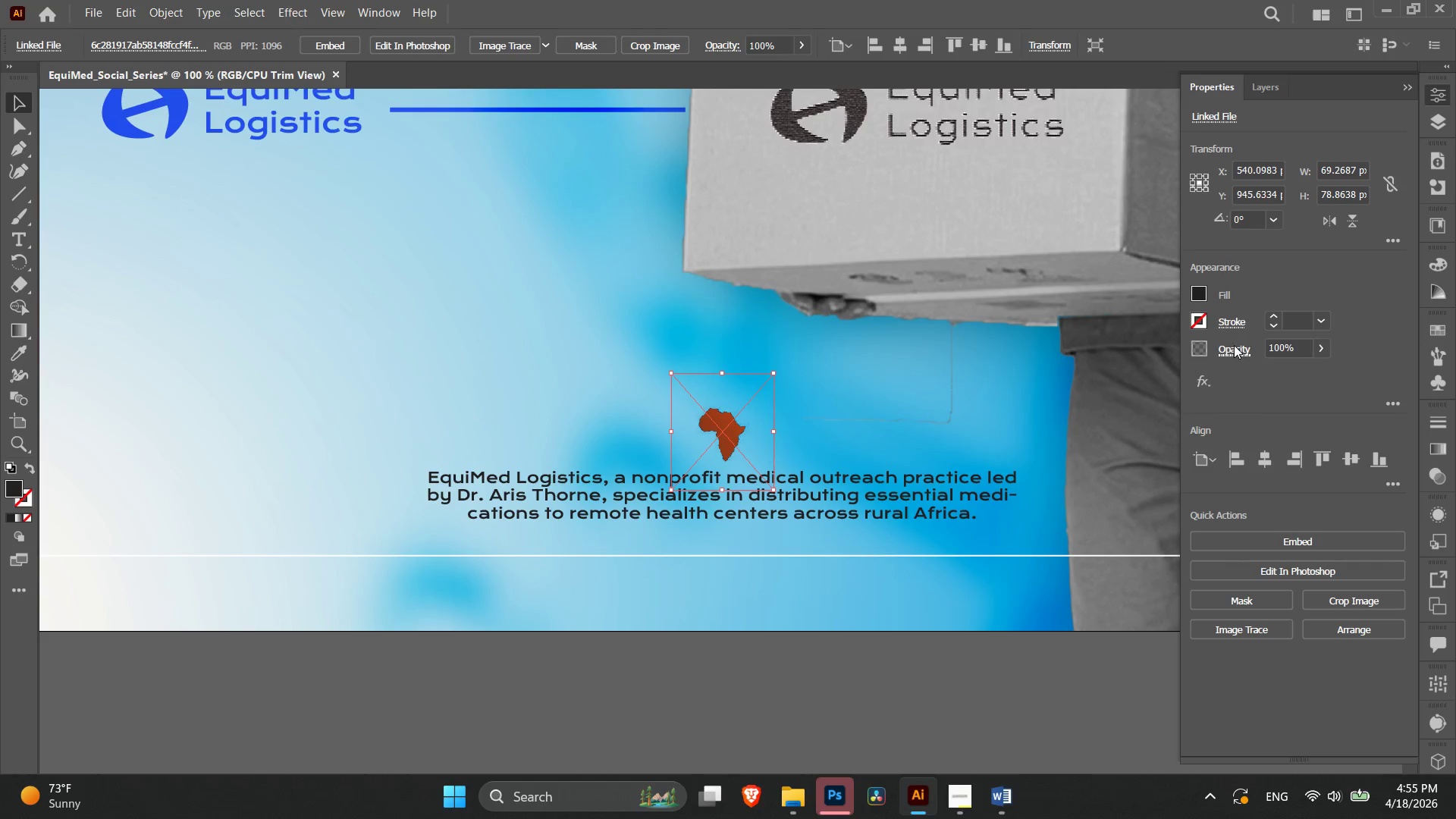 
left_click([1094, 379])
 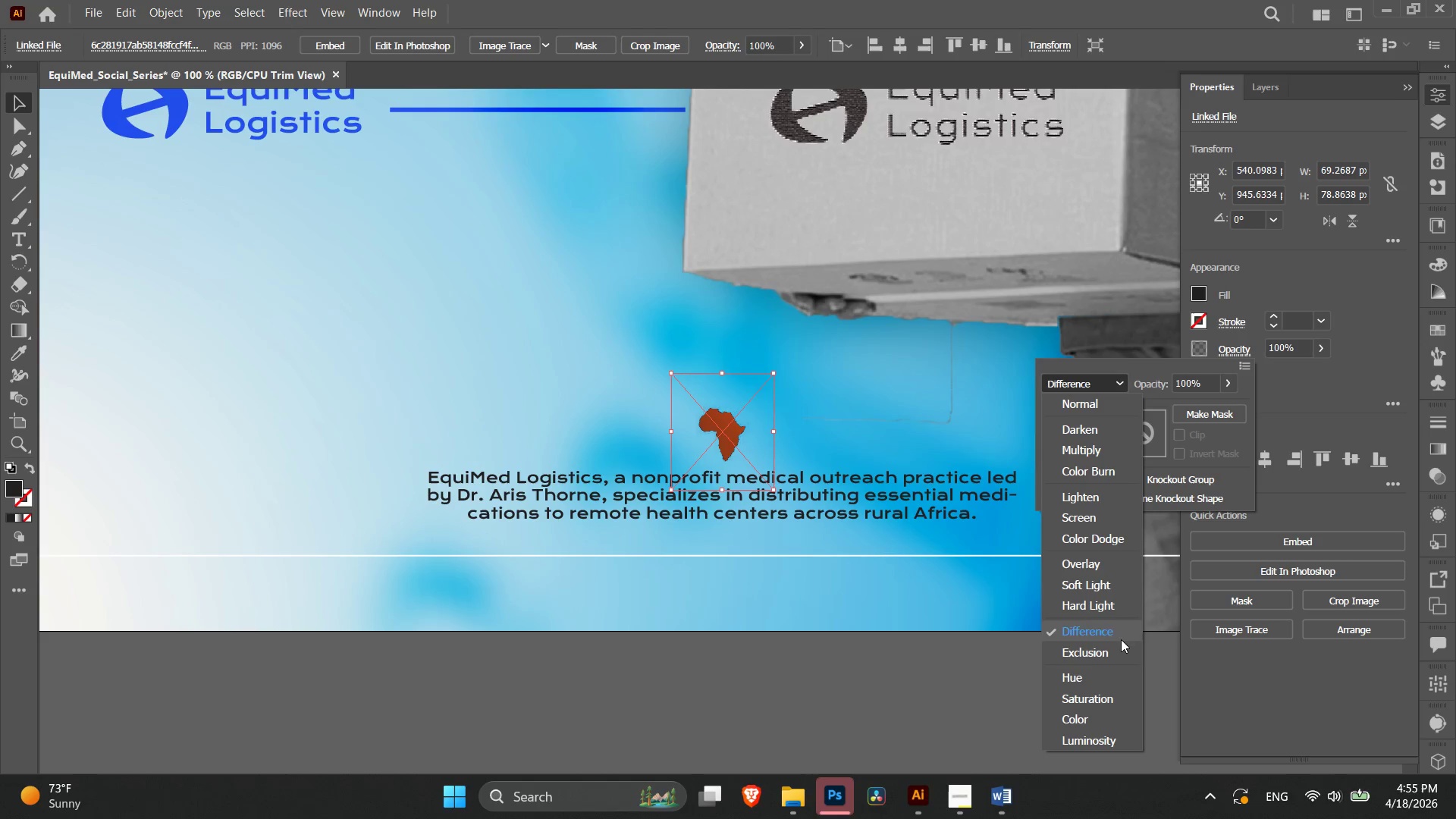 
left_click([1119, 654])
 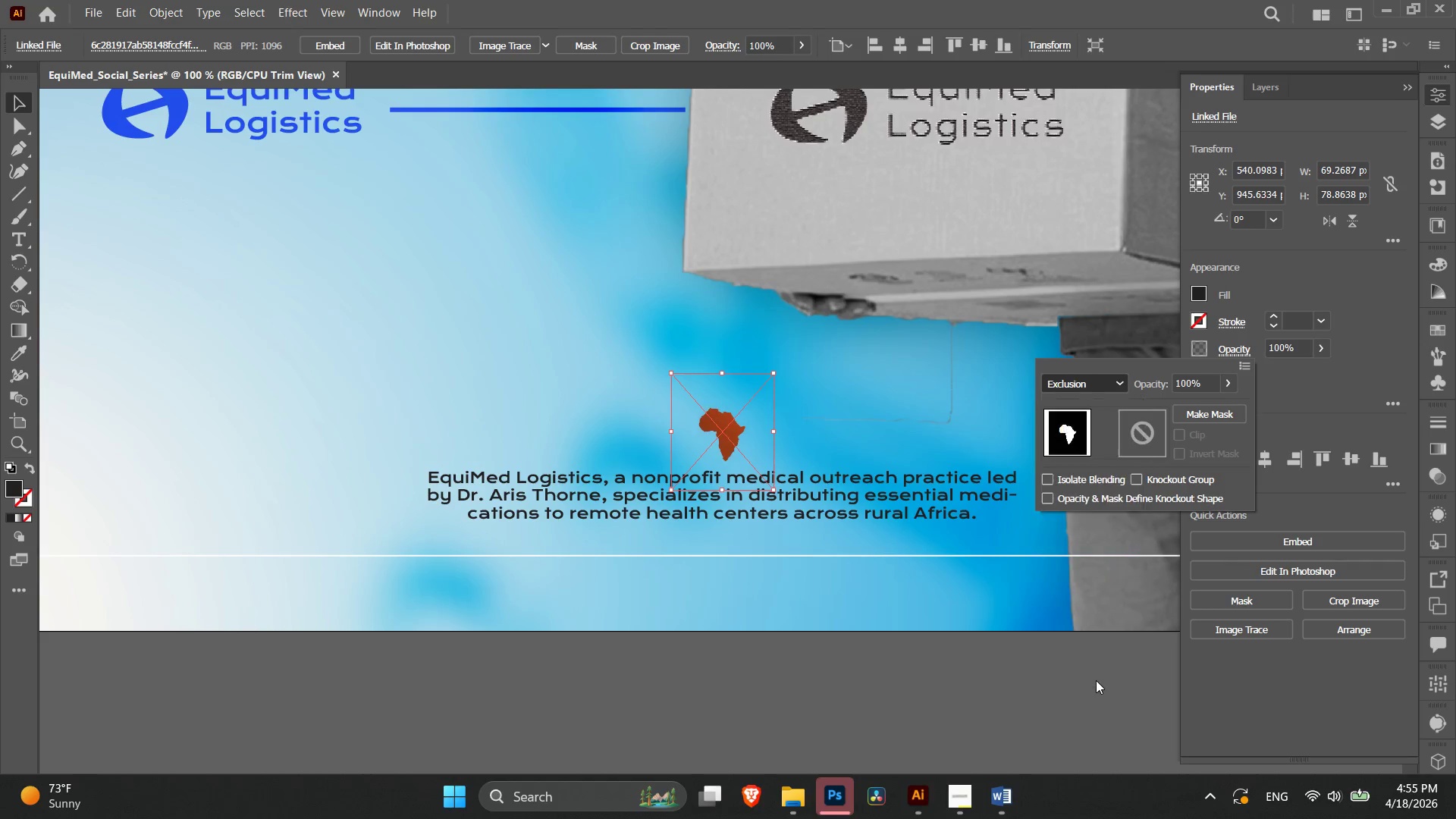 
left_click([1106, 386])
 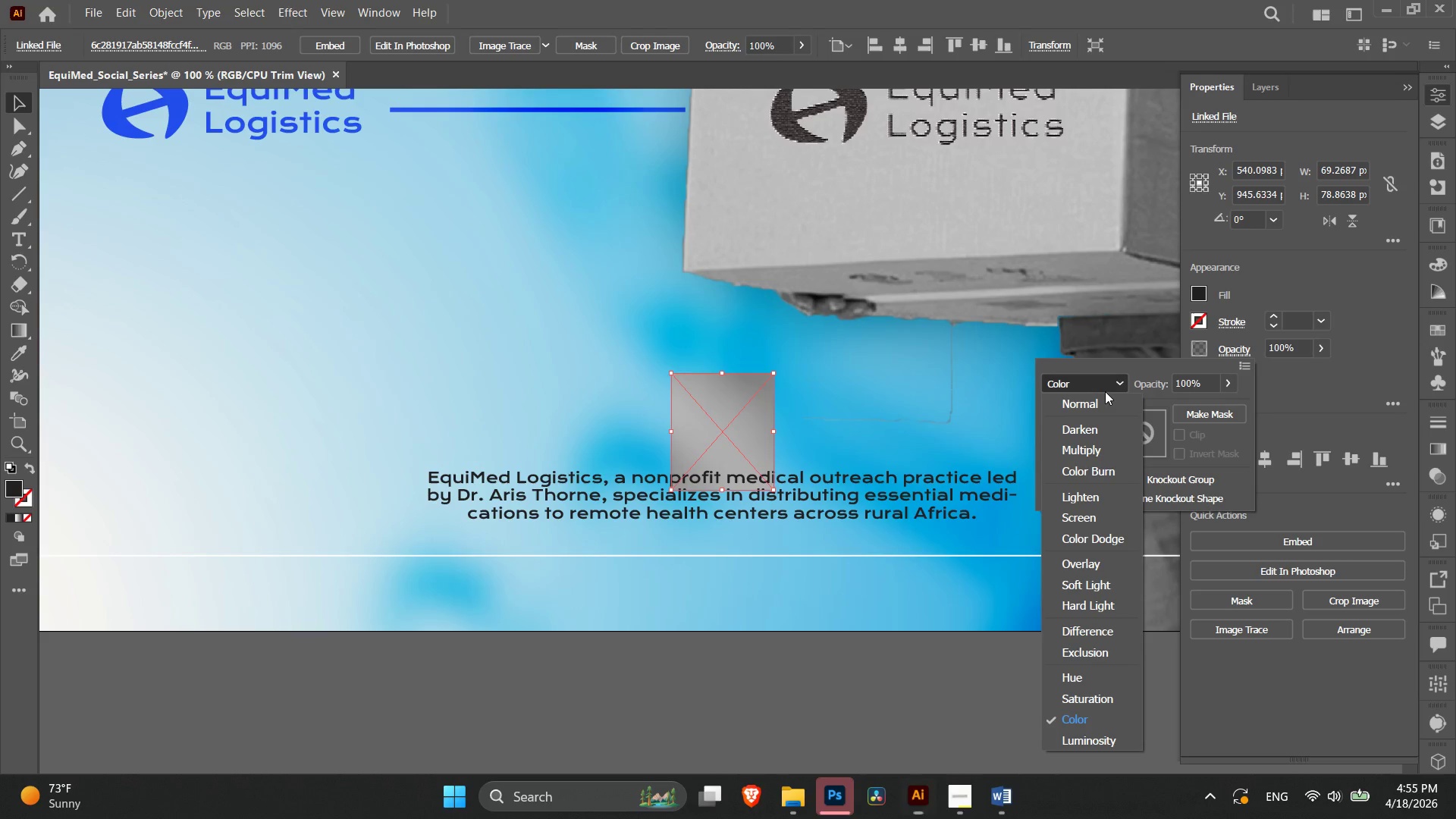 
left_click([1091, 754])
 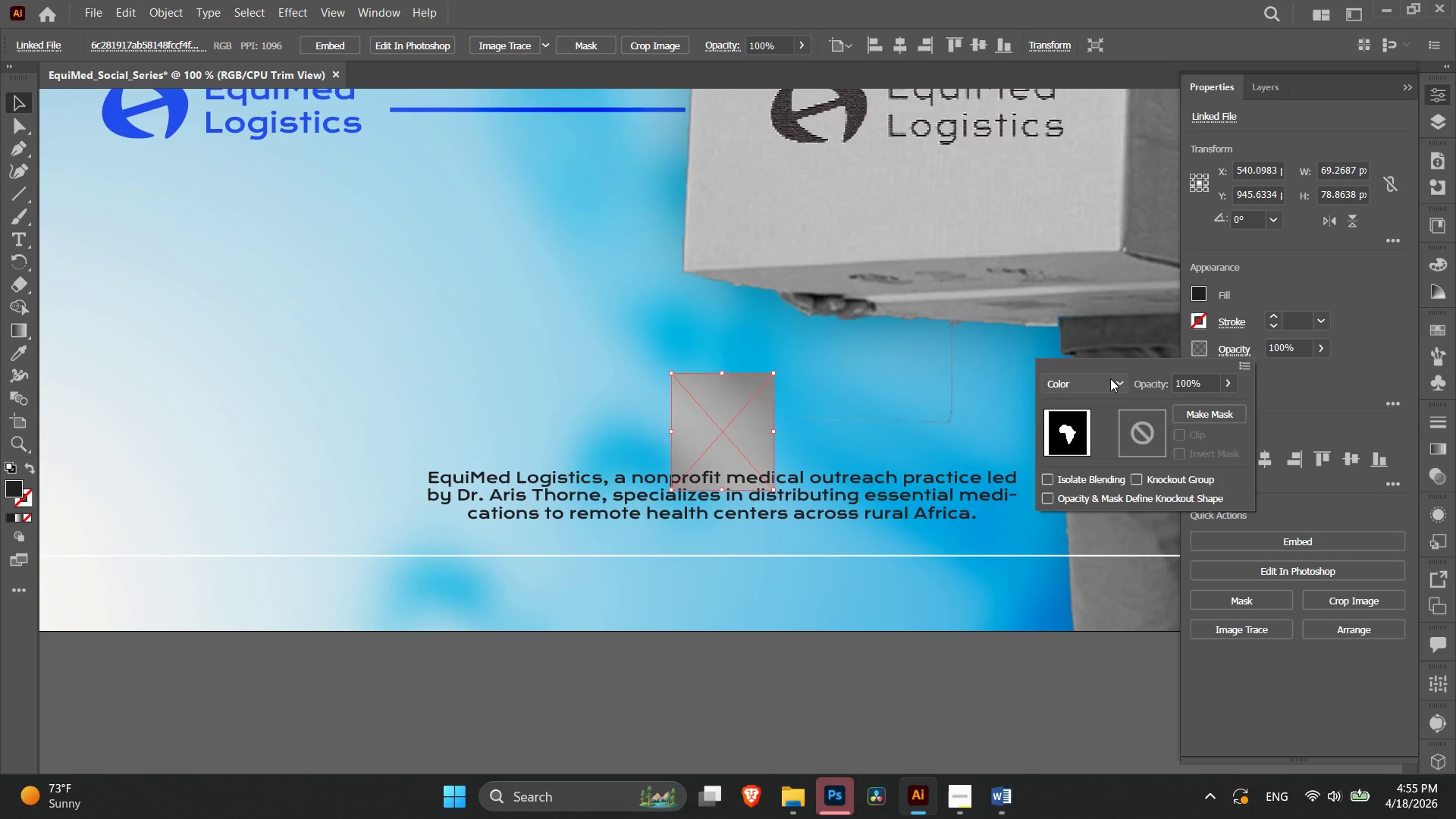 
double_click([1110, 381])
 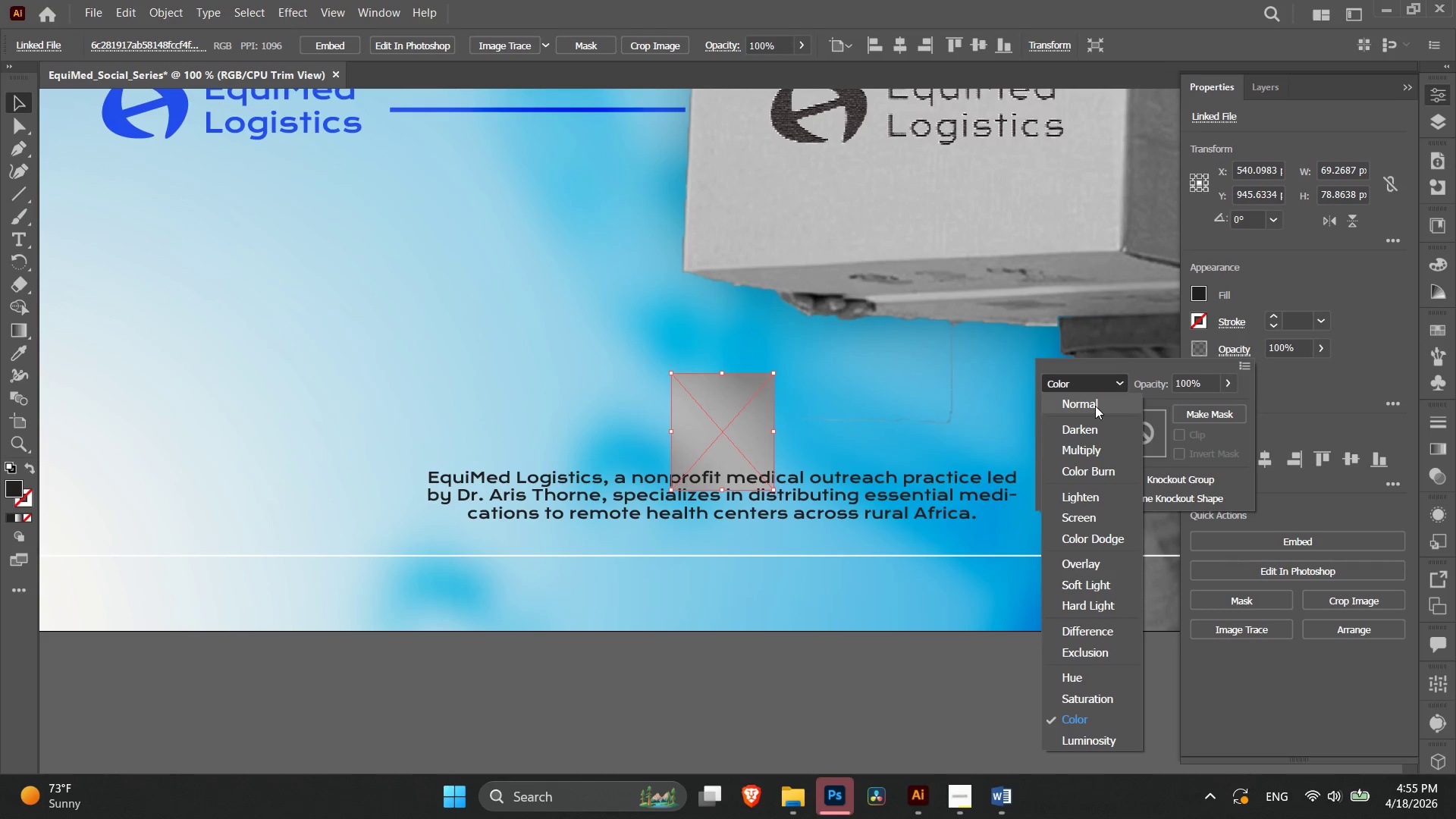 
left_click([1095, 427])
 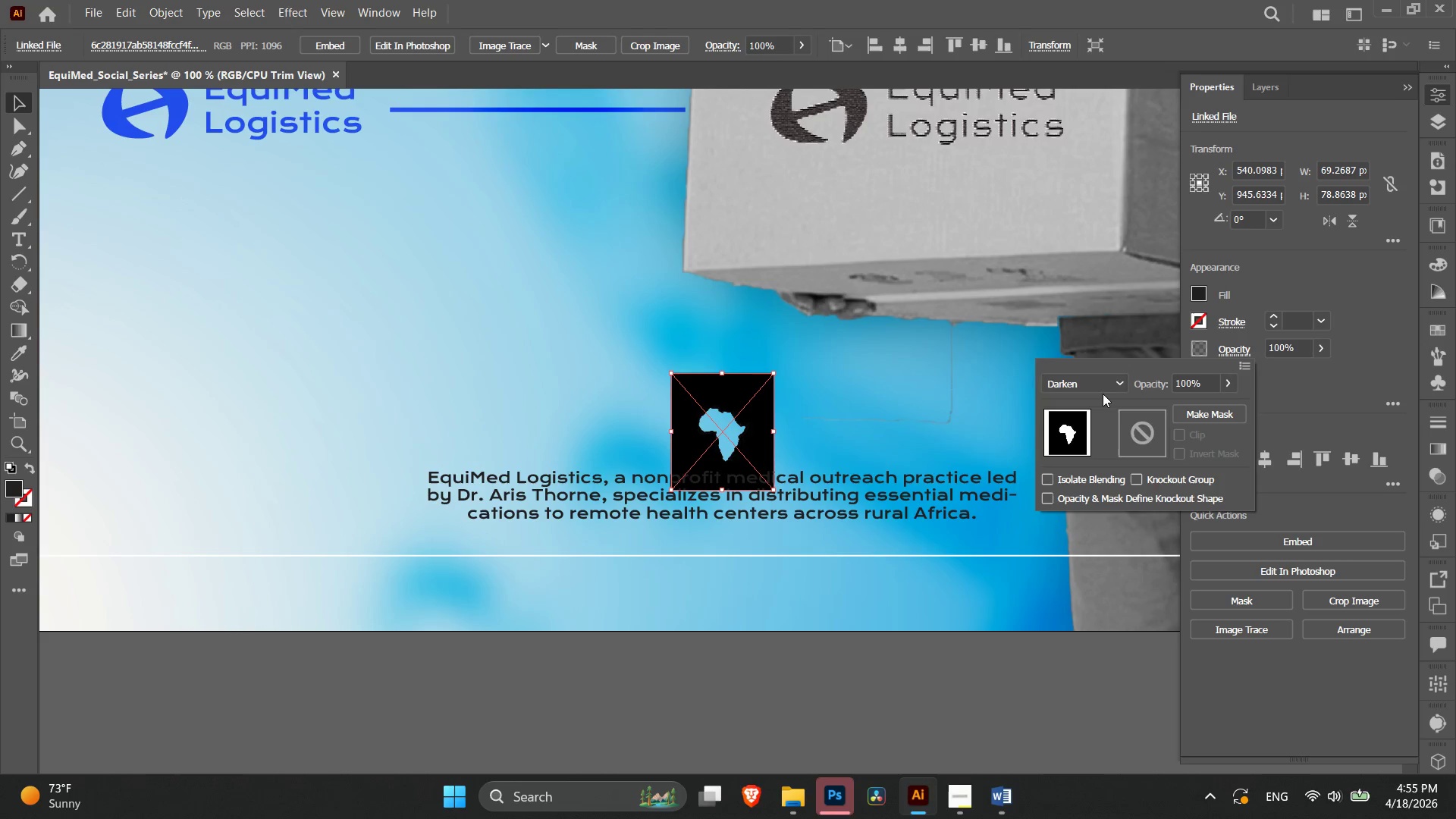 
left_click([1104, 380])
 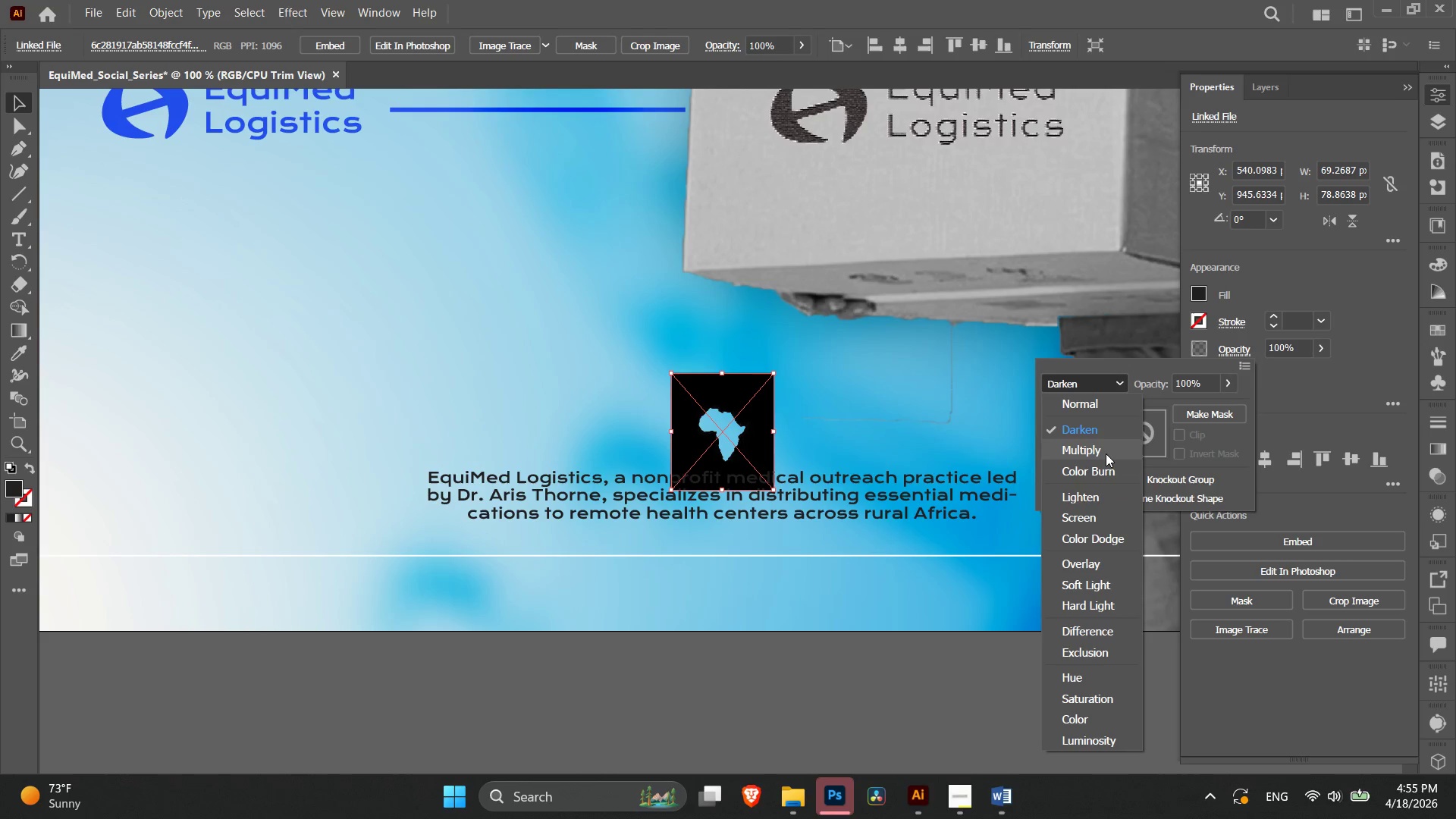 
left_click([1106, 453])
 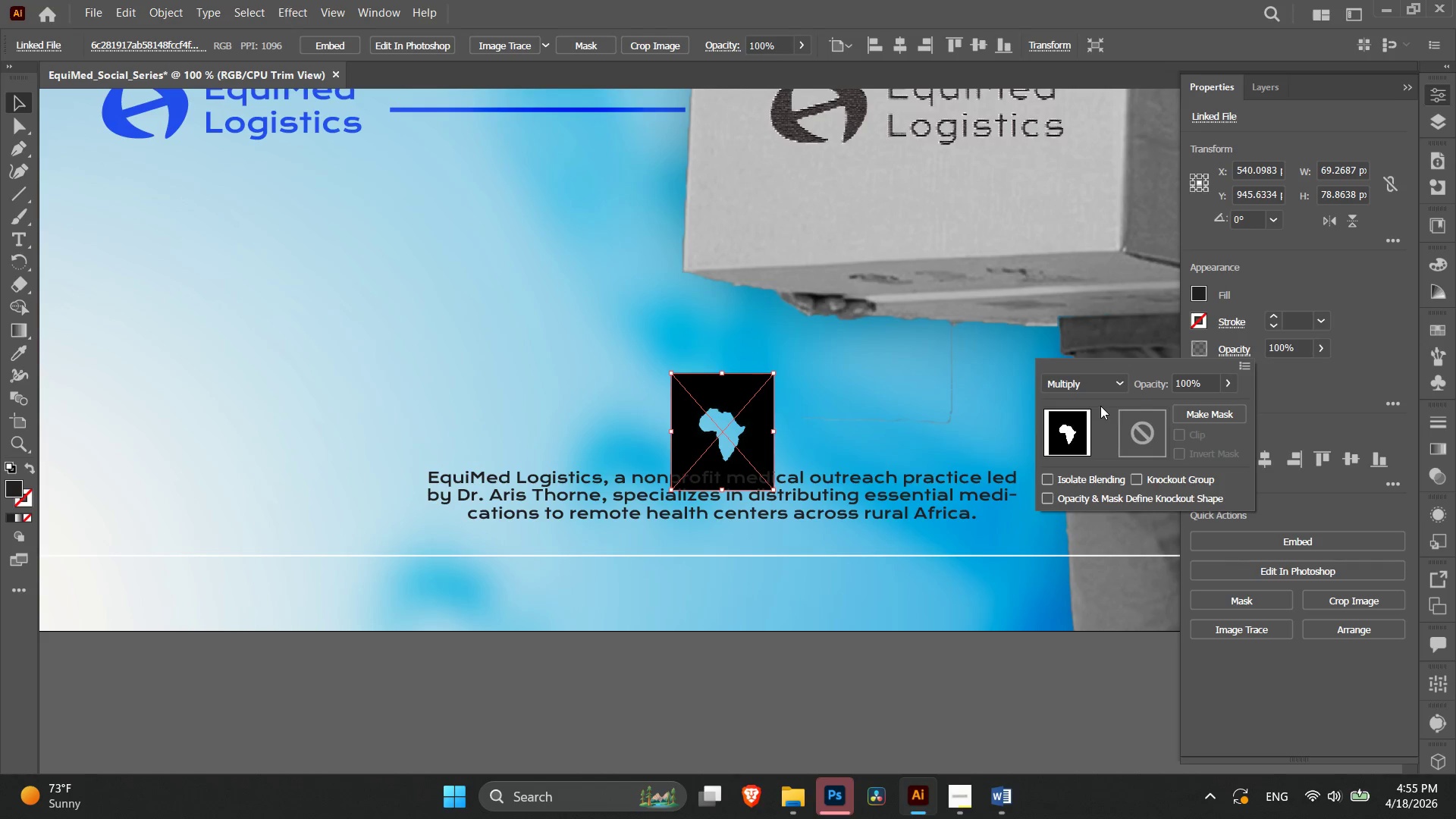 
left_click([1103, 388])
 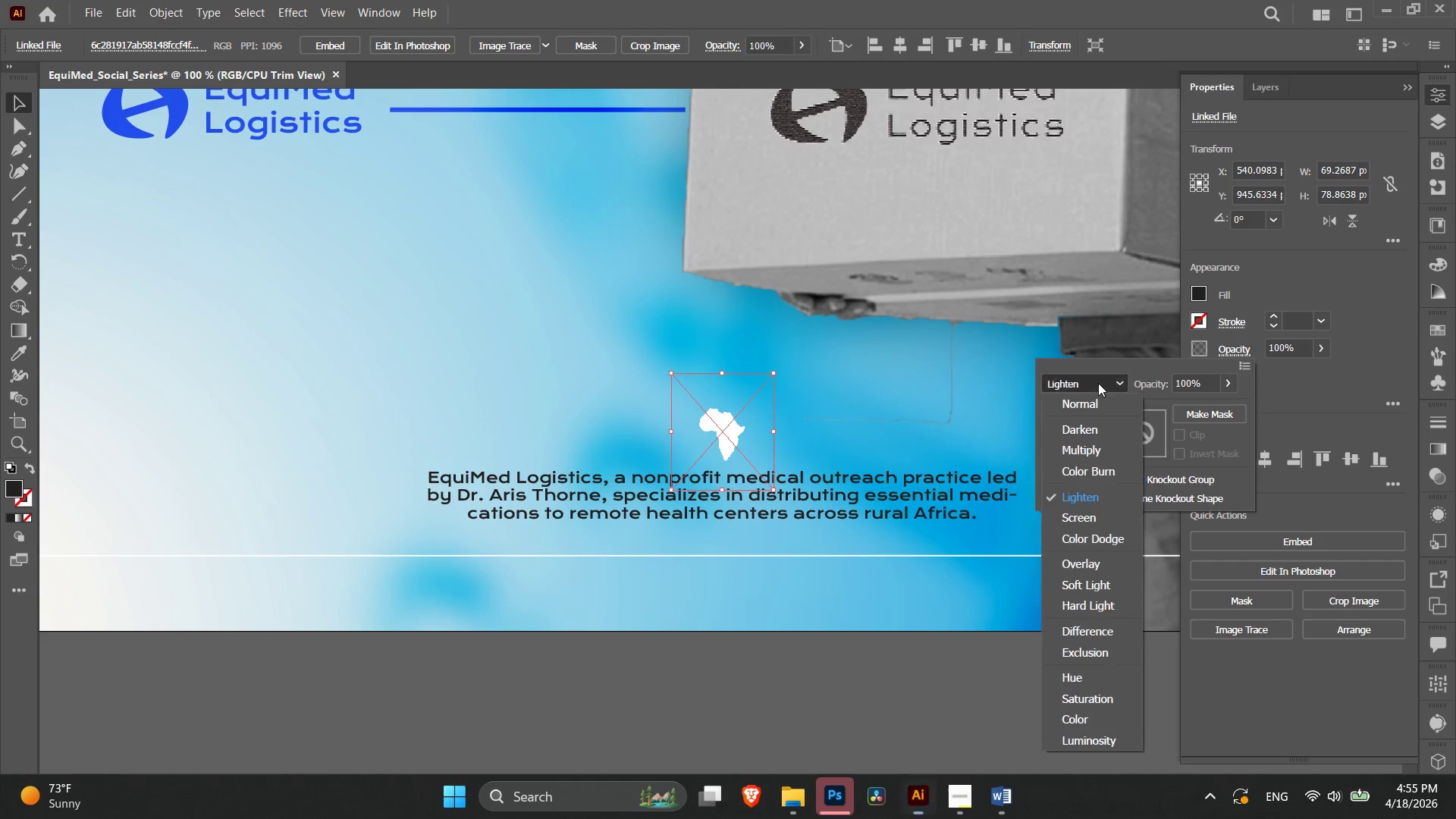 
left_click([1097, 532])
 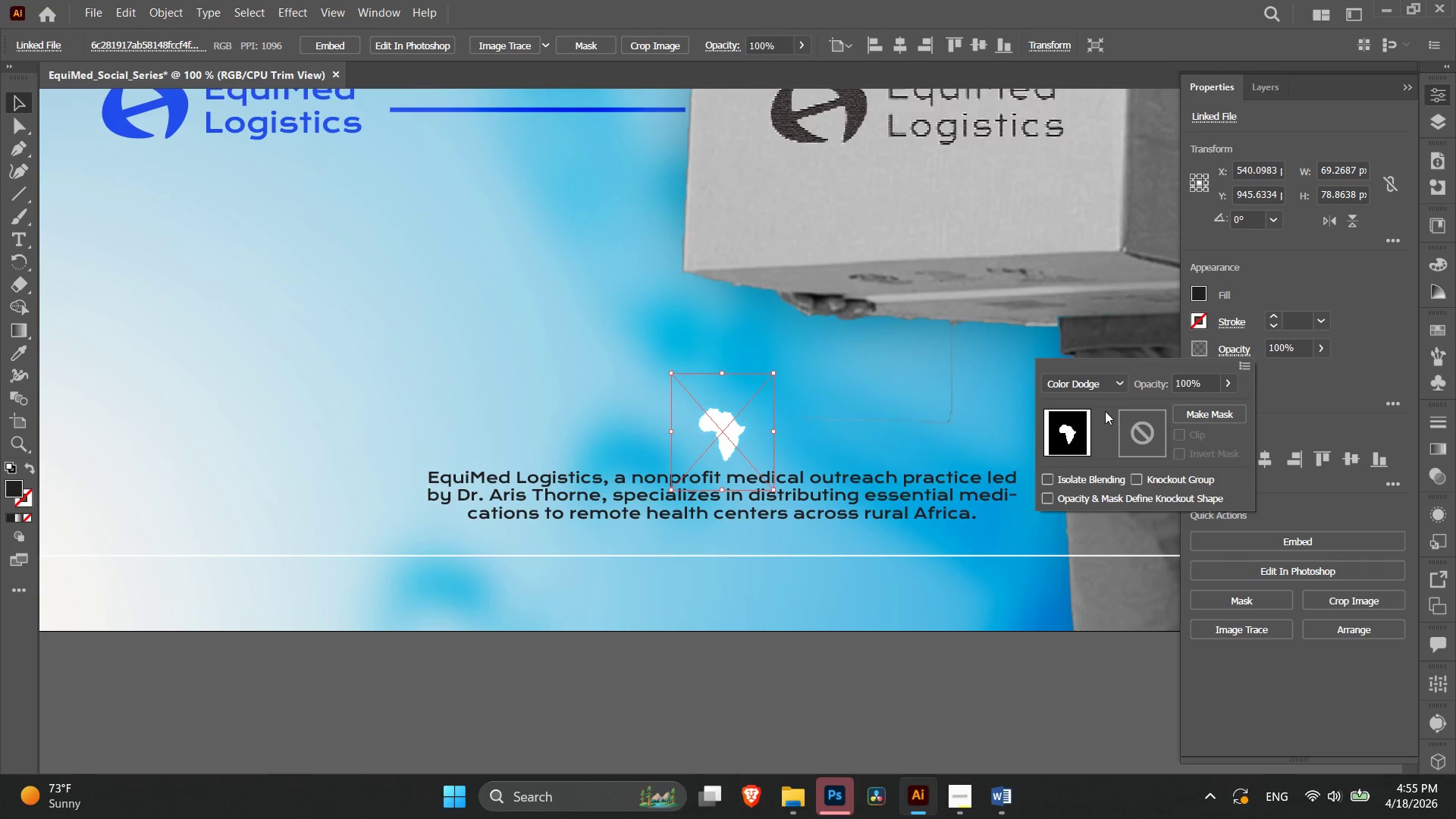 
left_click([1105, 383])
 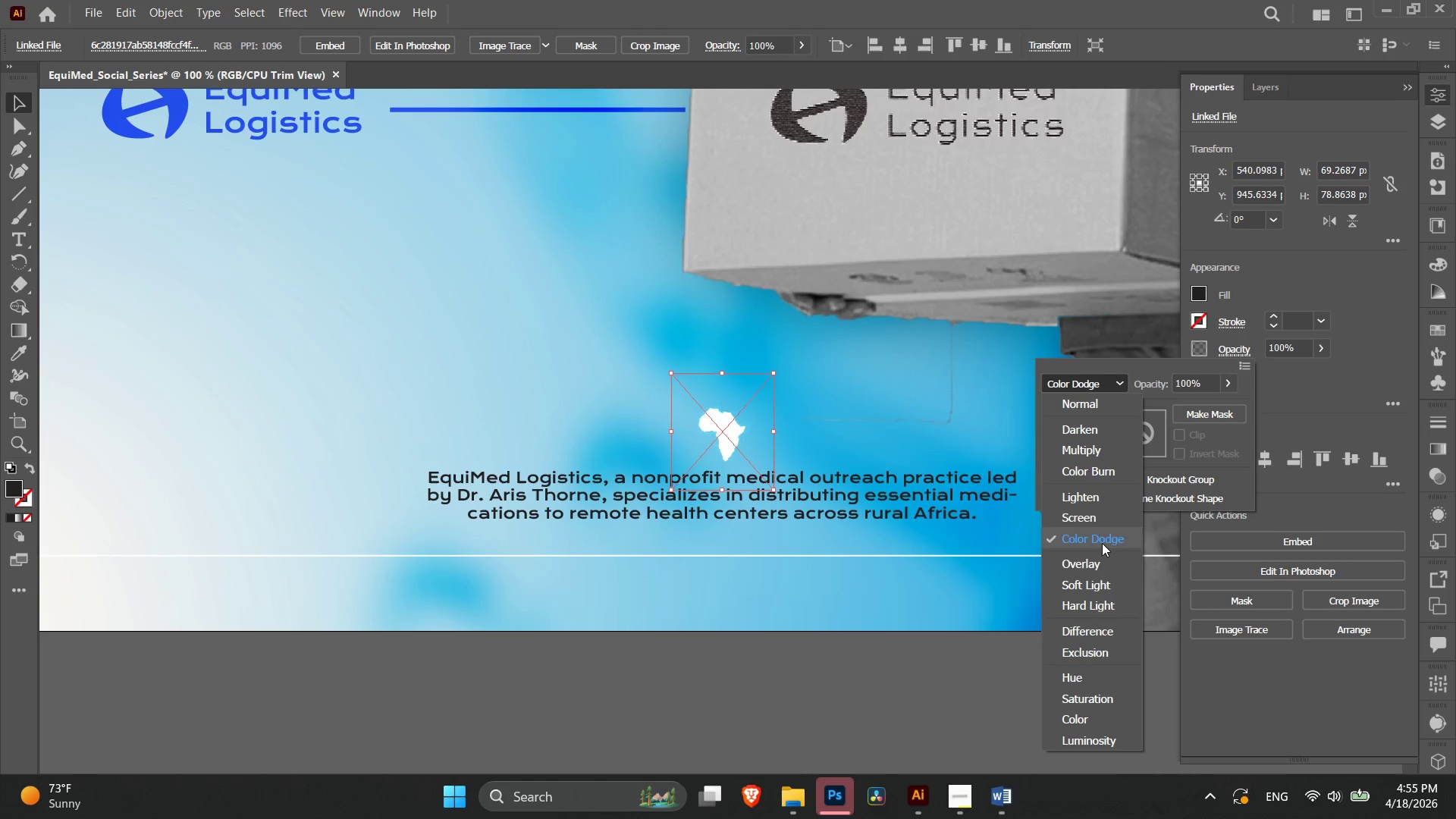 
left_click([1109, 562])
 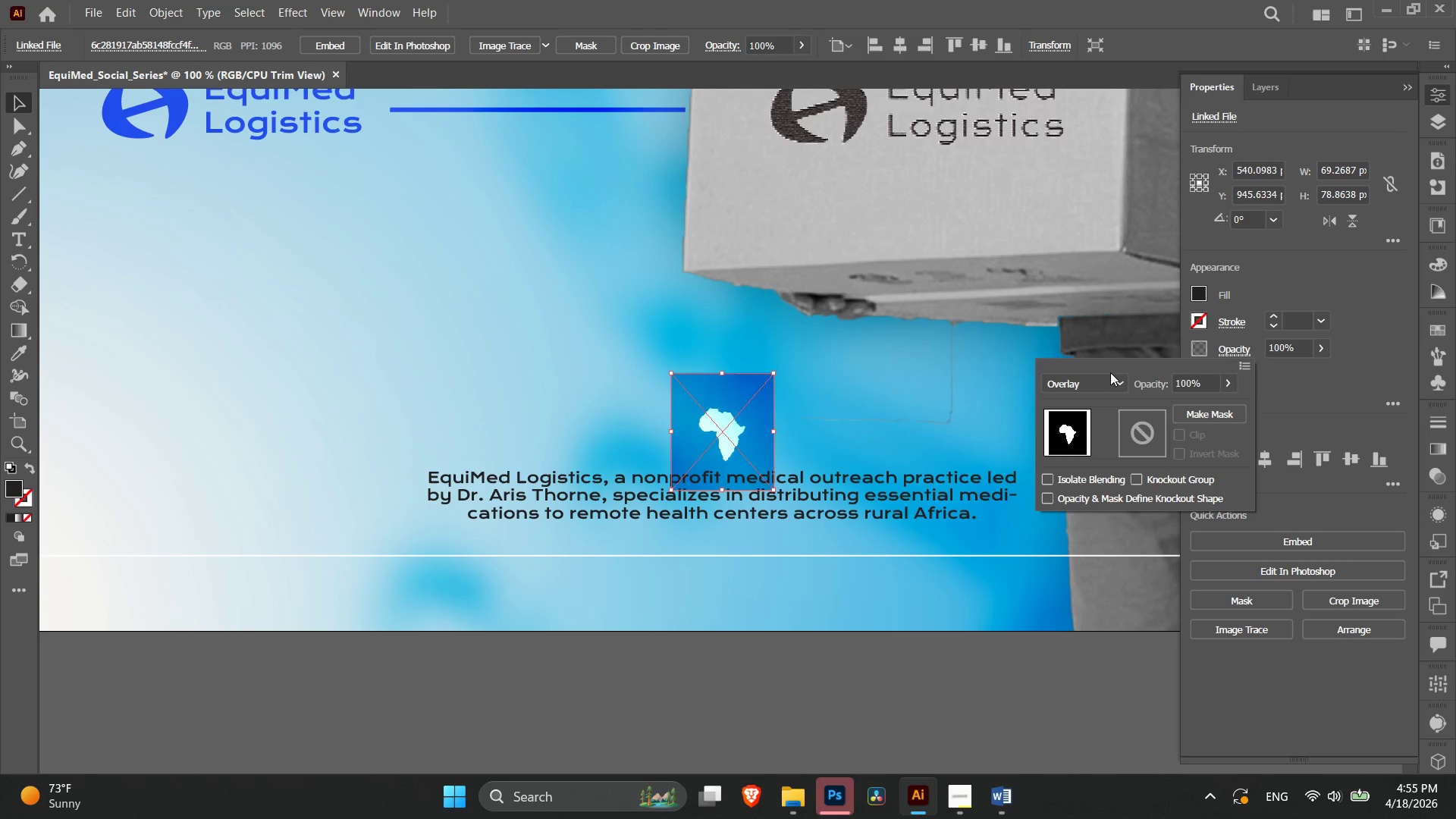 
double_click([1110, 375])
 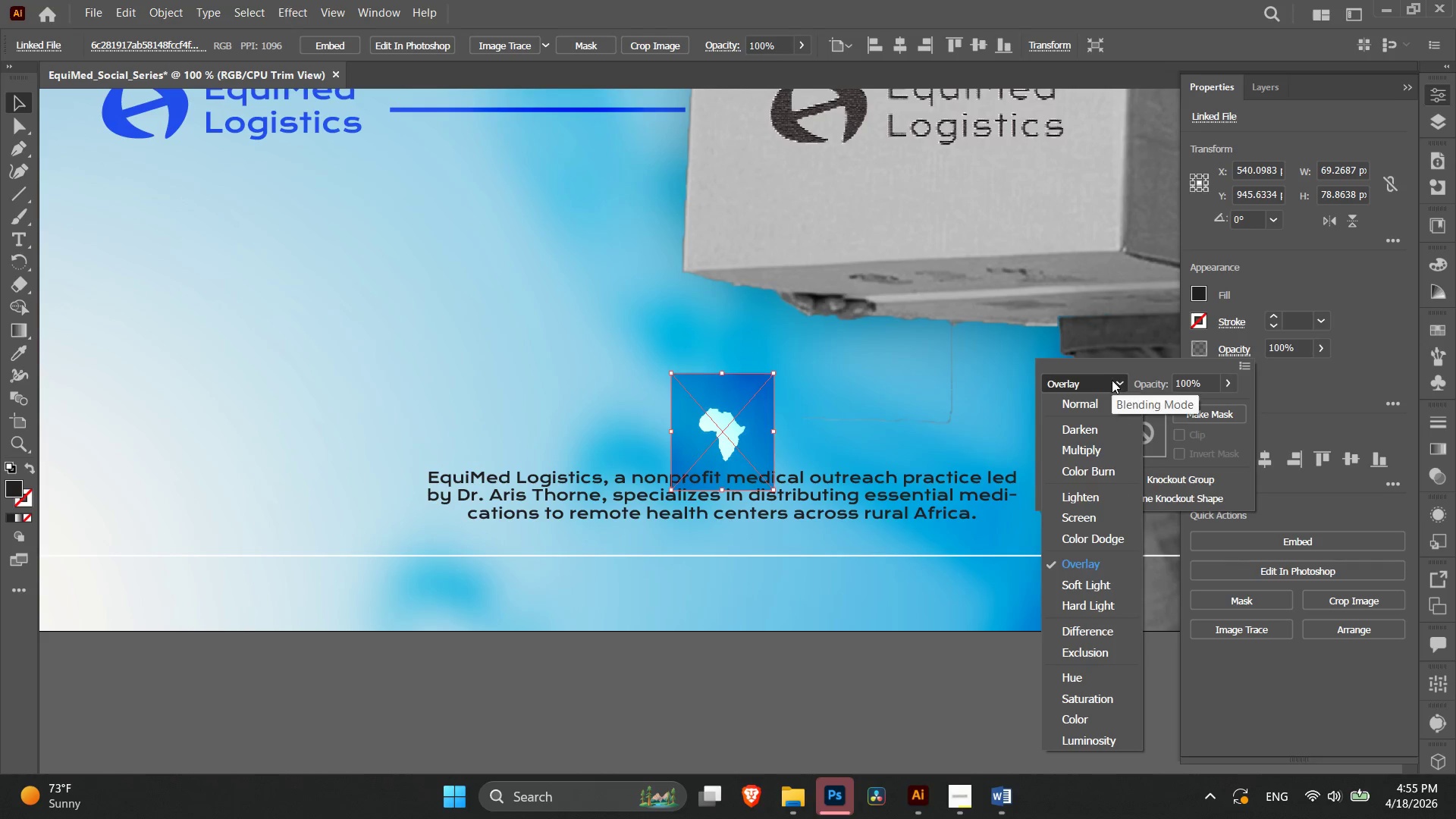 
left_click([1112, 380])
 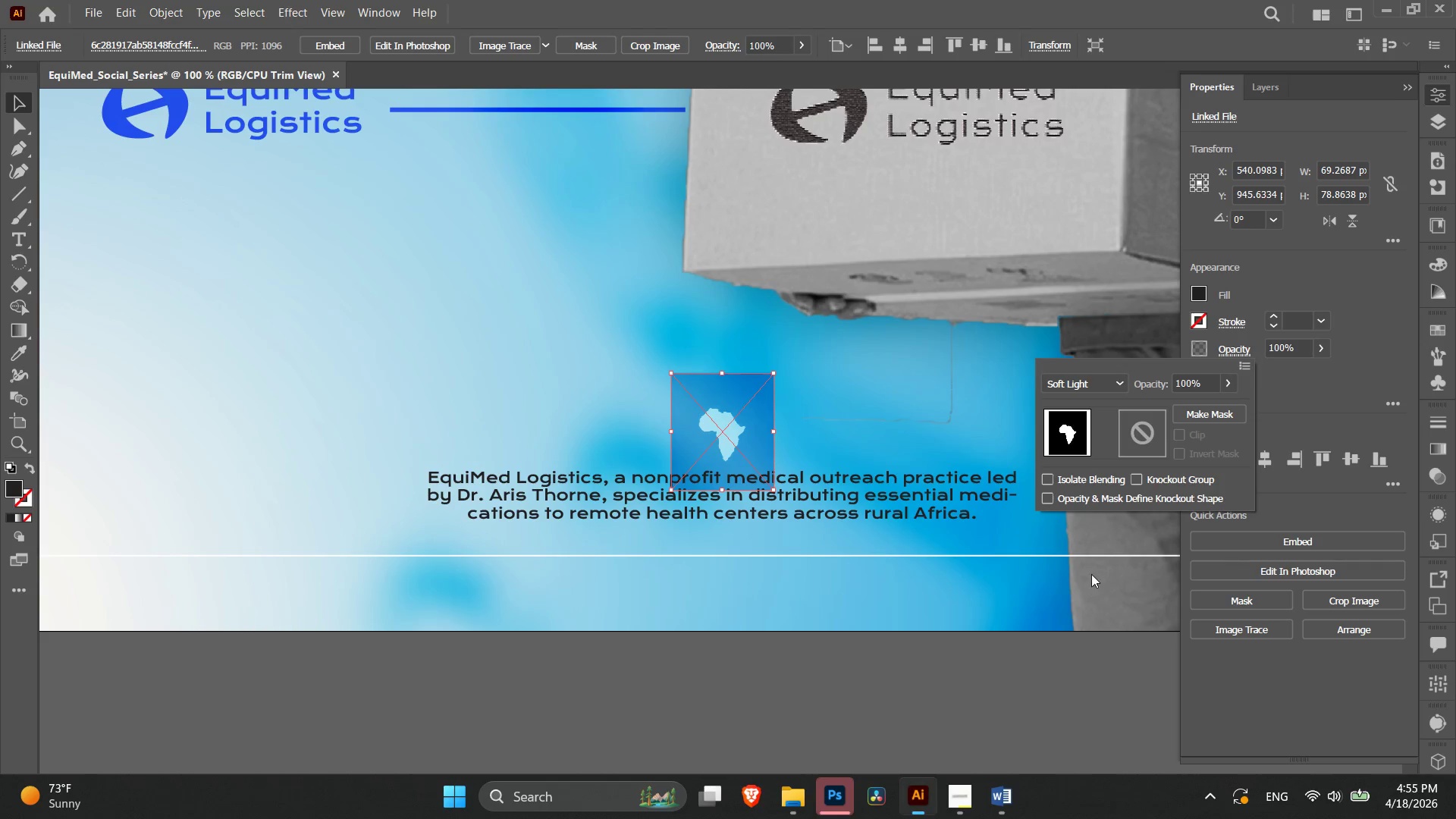 
left_click([1103, 377])
 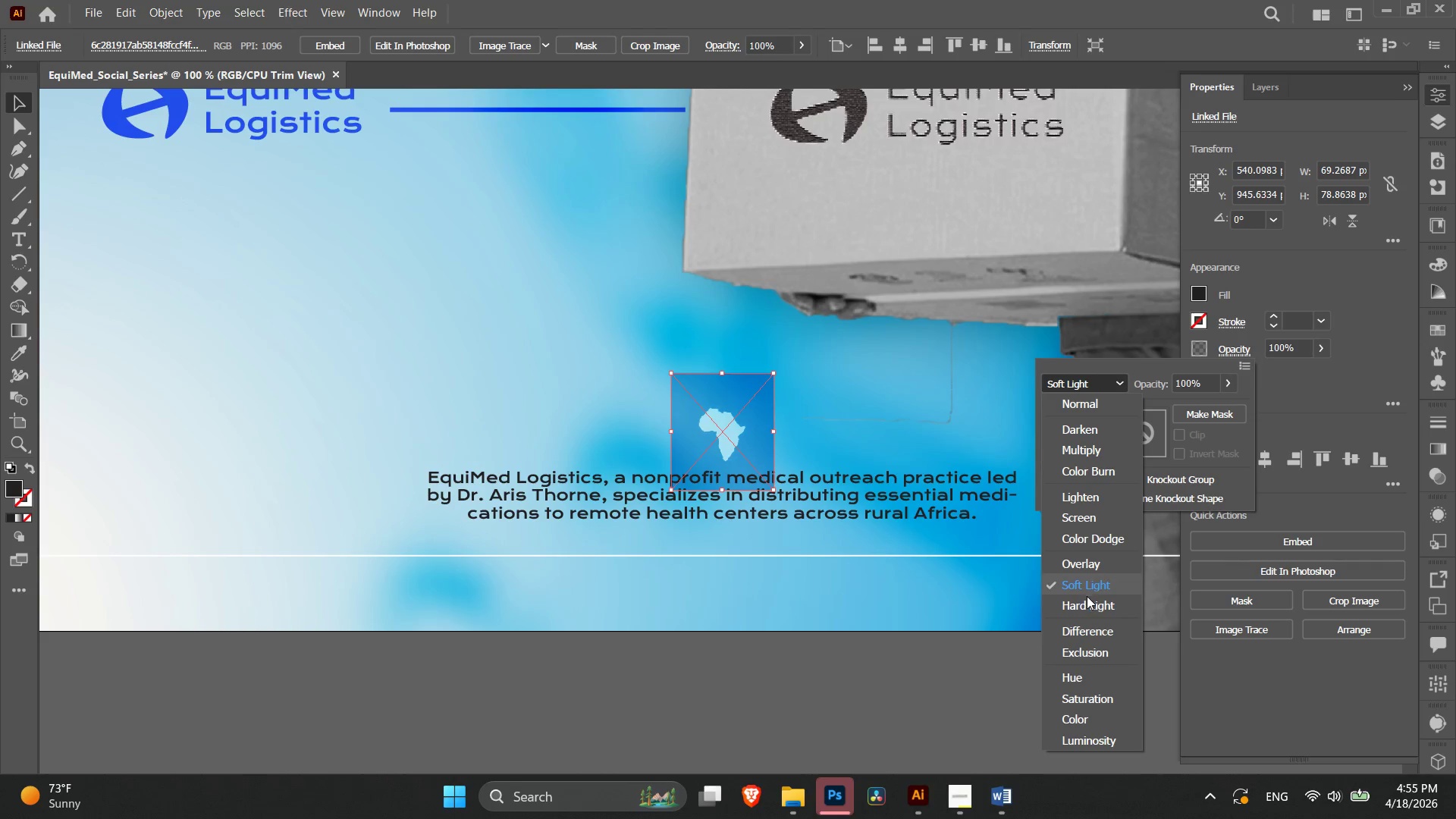 
left_click([1088, 603])
 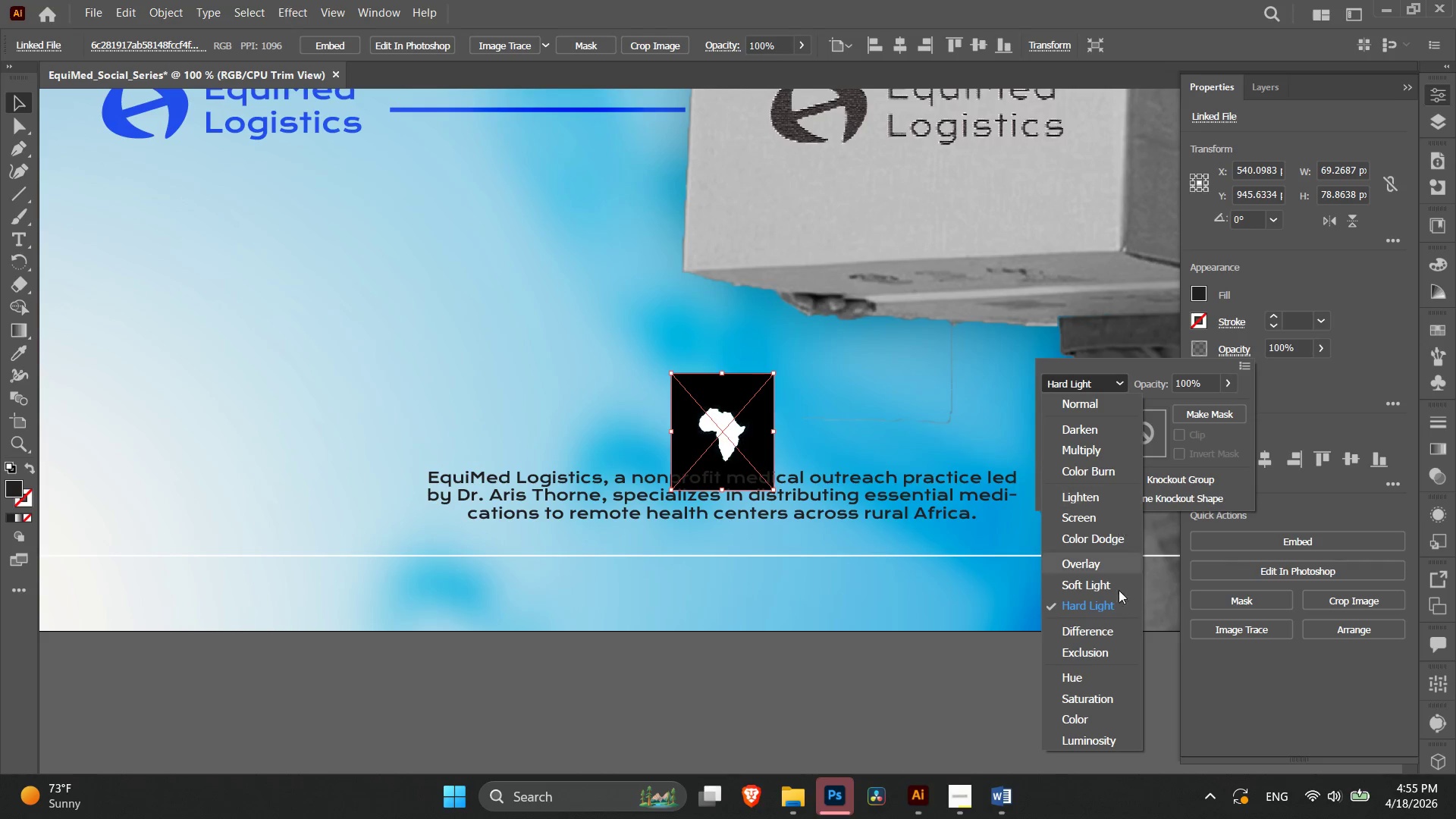 
left_click([1100, 631])
 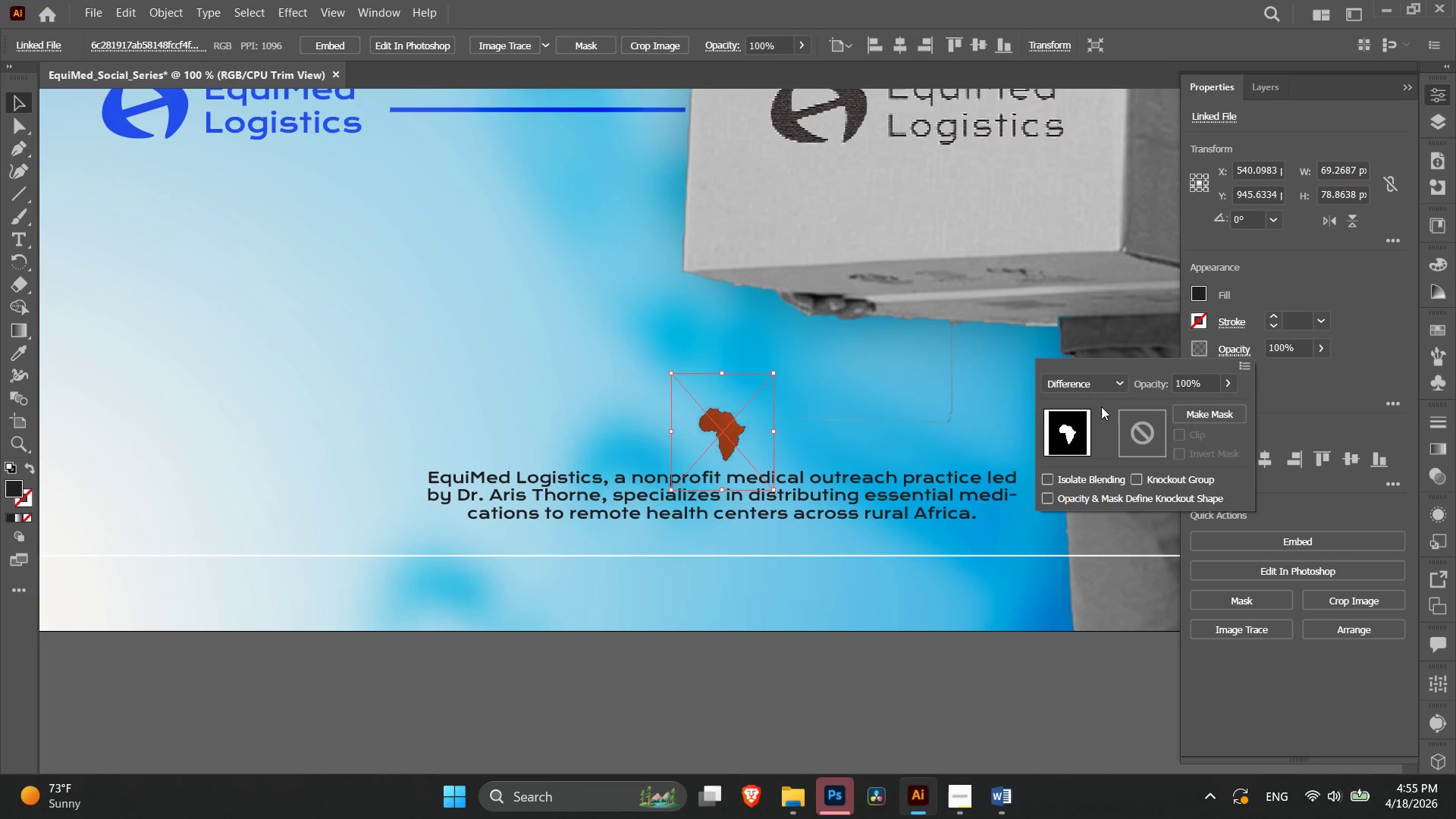 
left_click([1103, 388])
 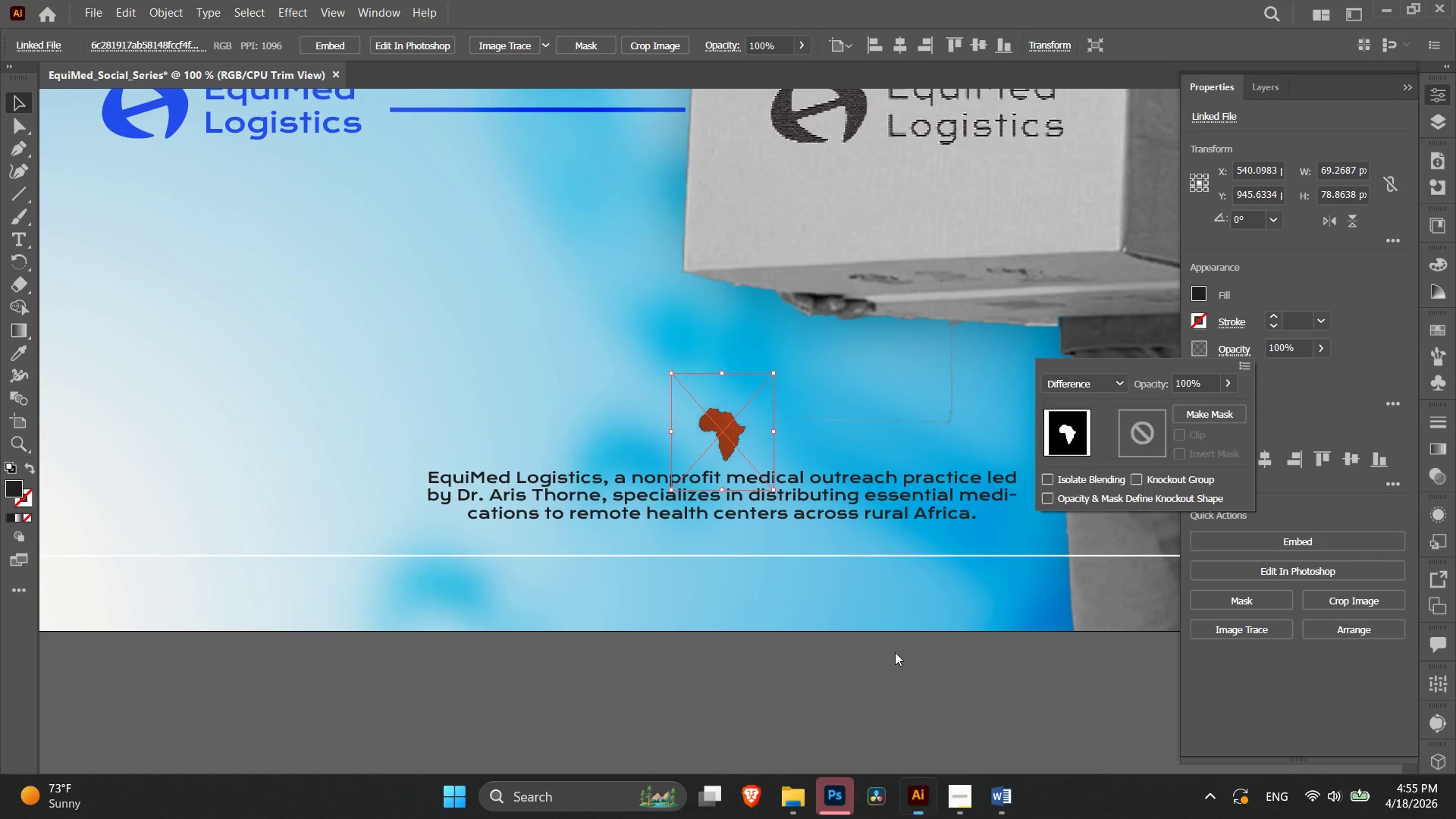 
double_click([896, 654])
 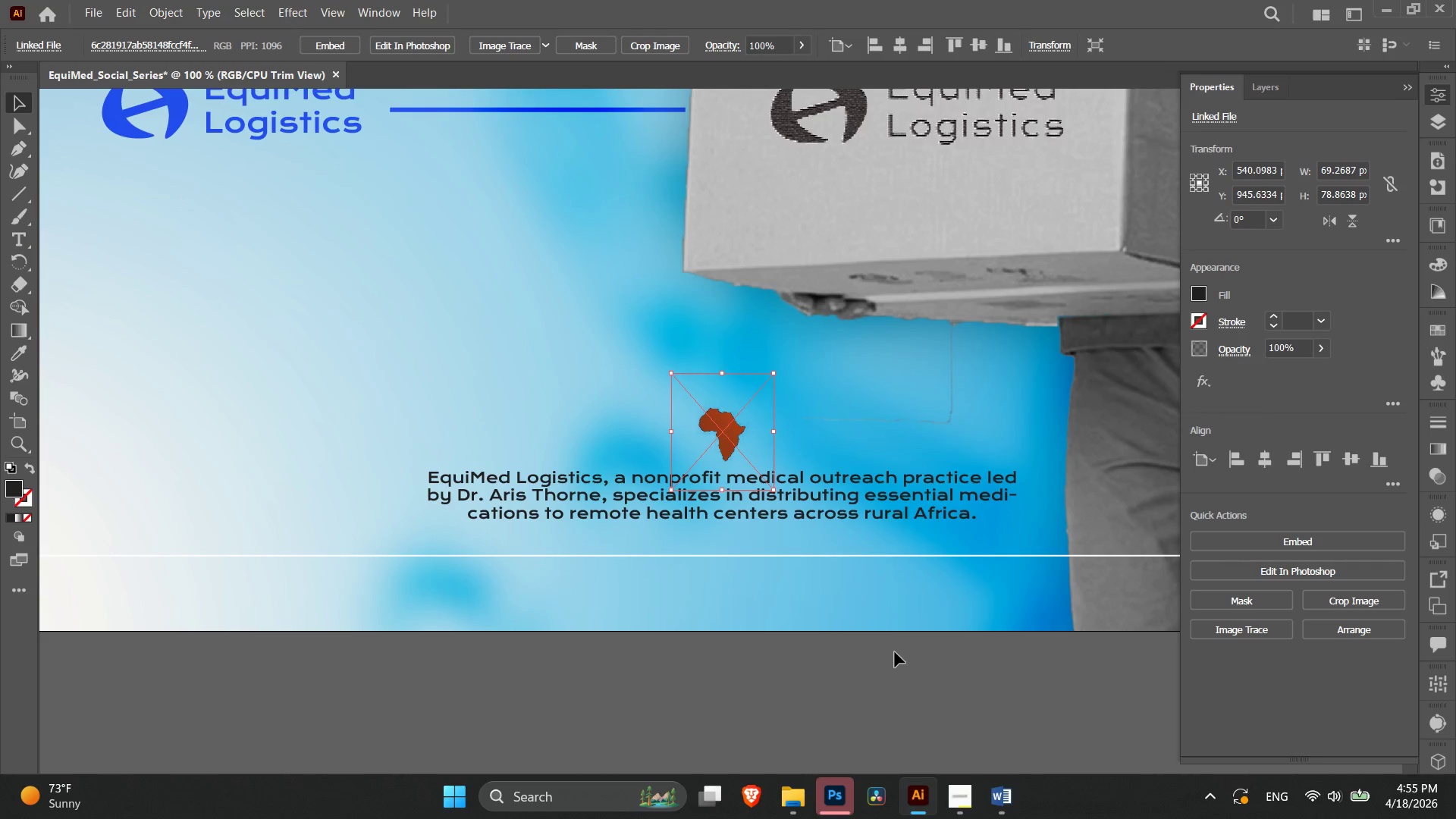 
triple_click([886, 644])
 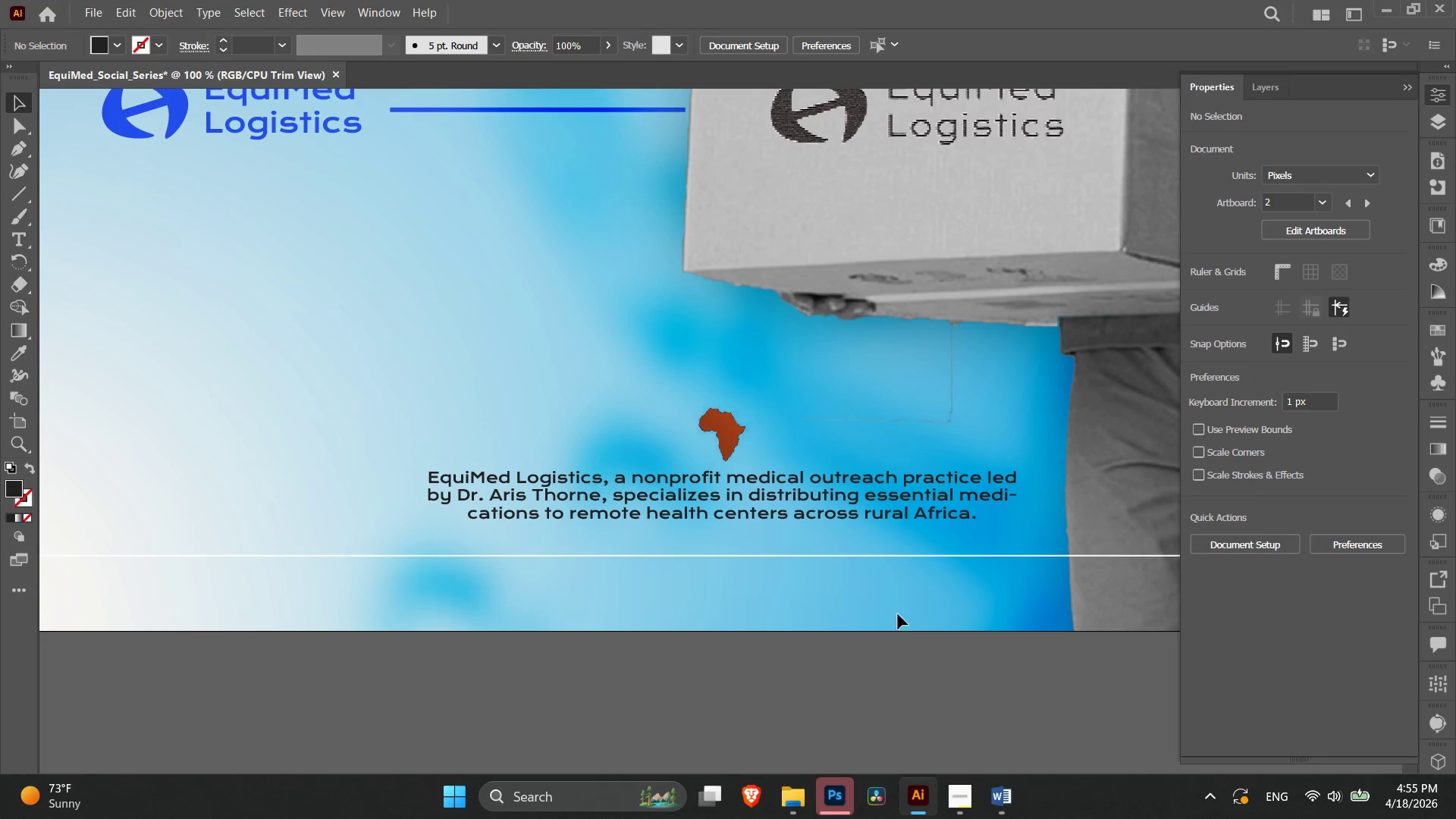 
key(Control+Minus)
 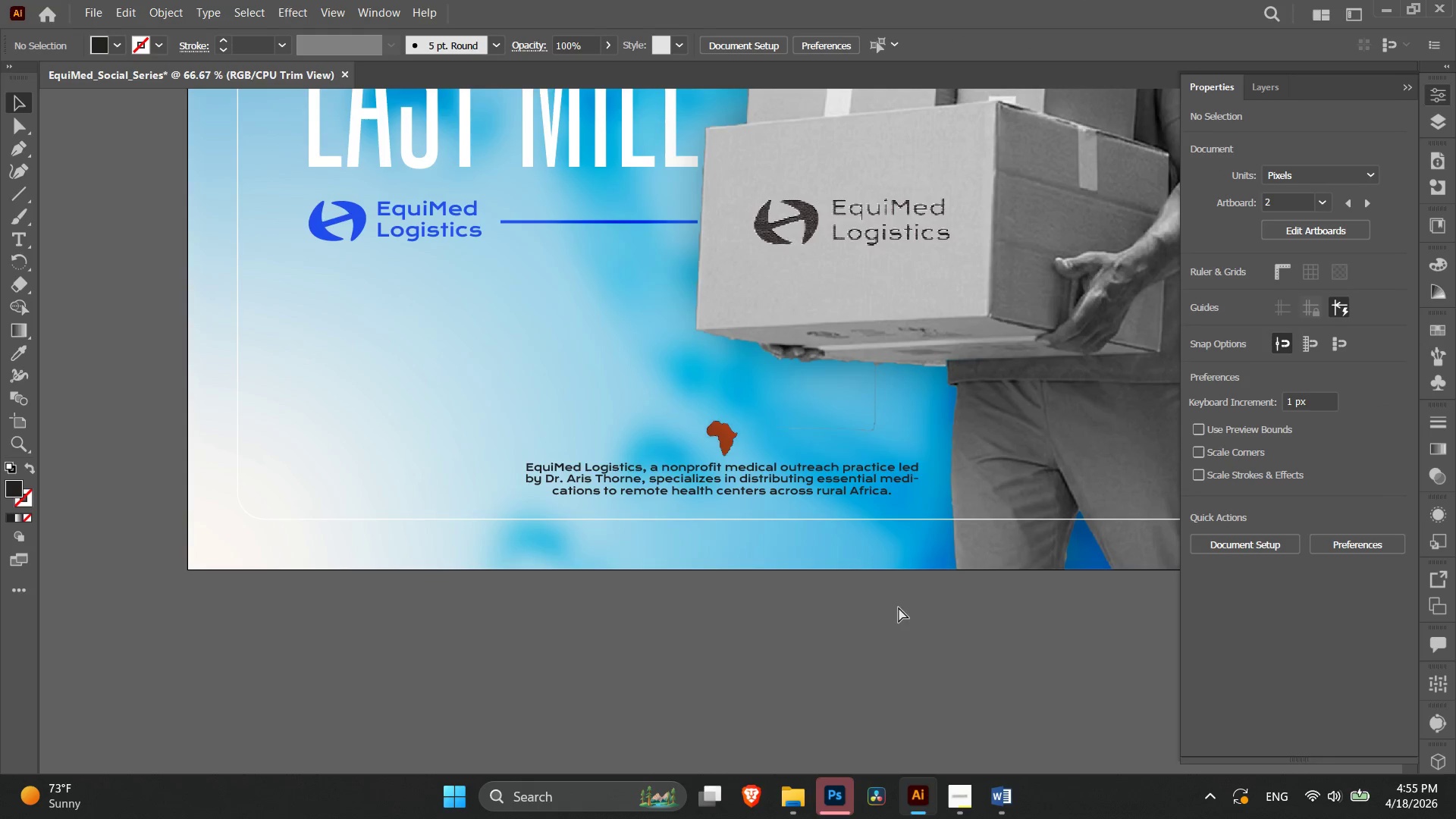 
key(Control+Minus)
 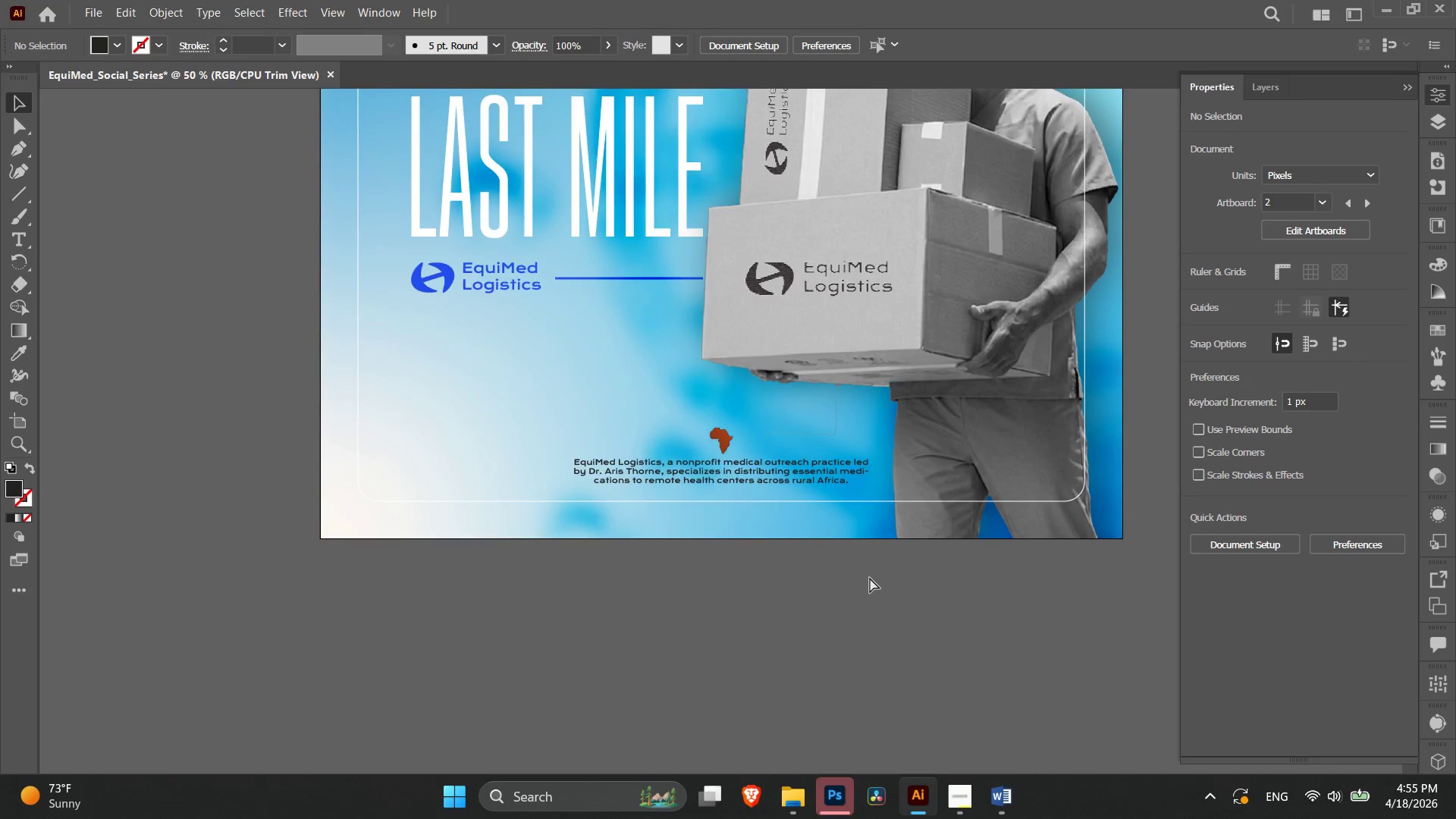 
key(Control+Minus)
 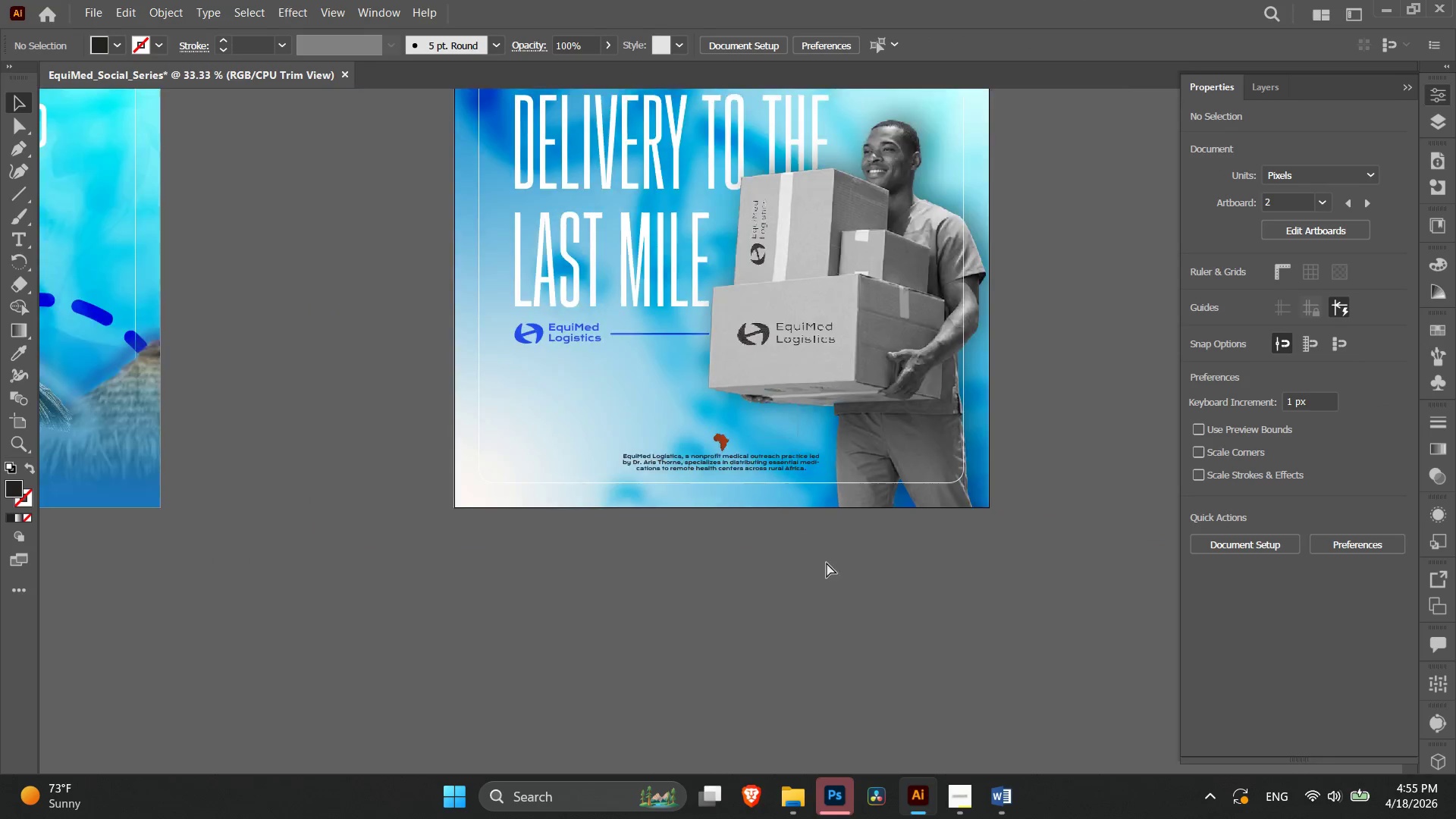 
key(Control+Minus)
 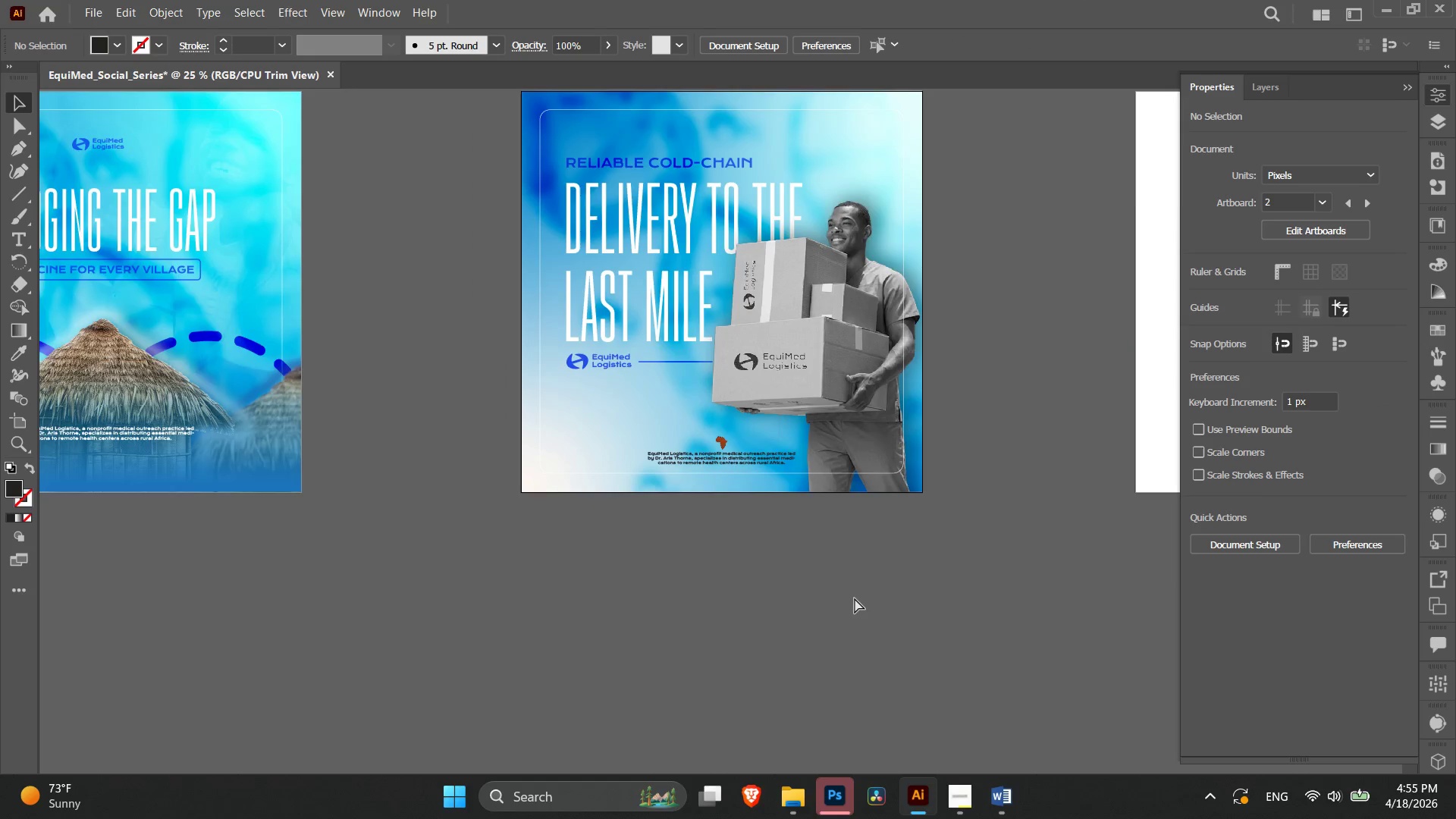 
key(Control+Minus)
 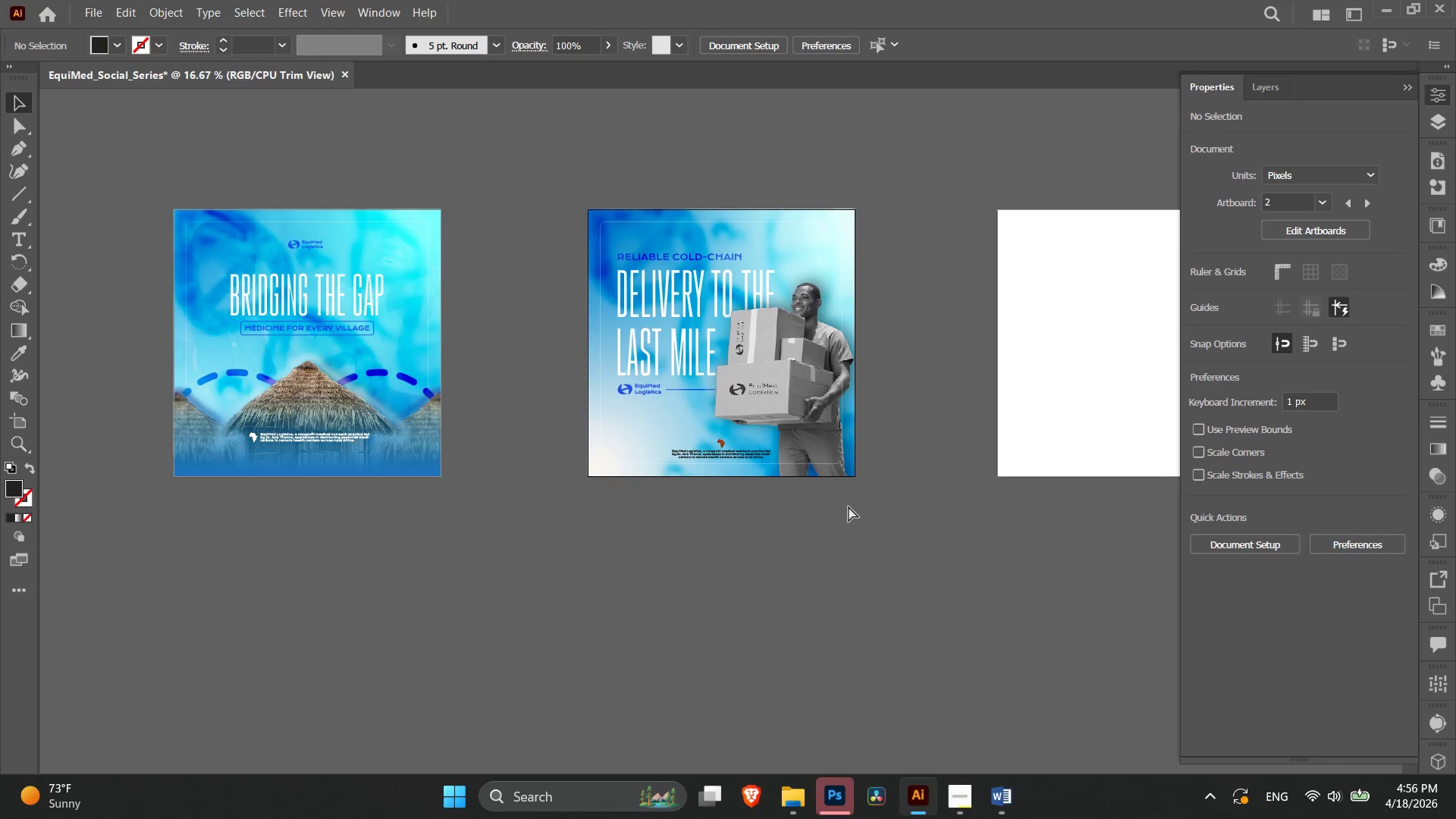 
key(Control+Equal)
 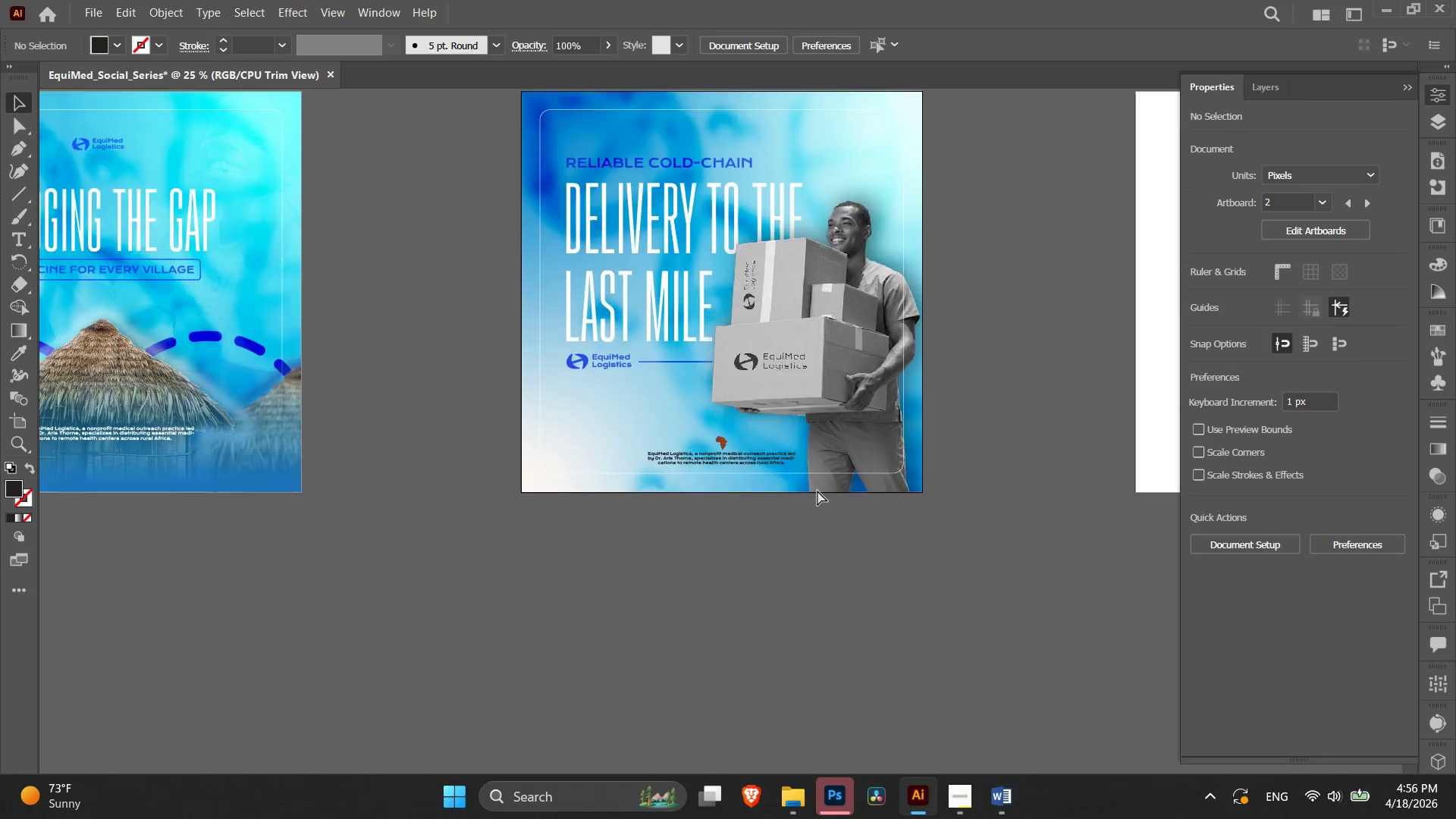 
key(Control+Equal)
 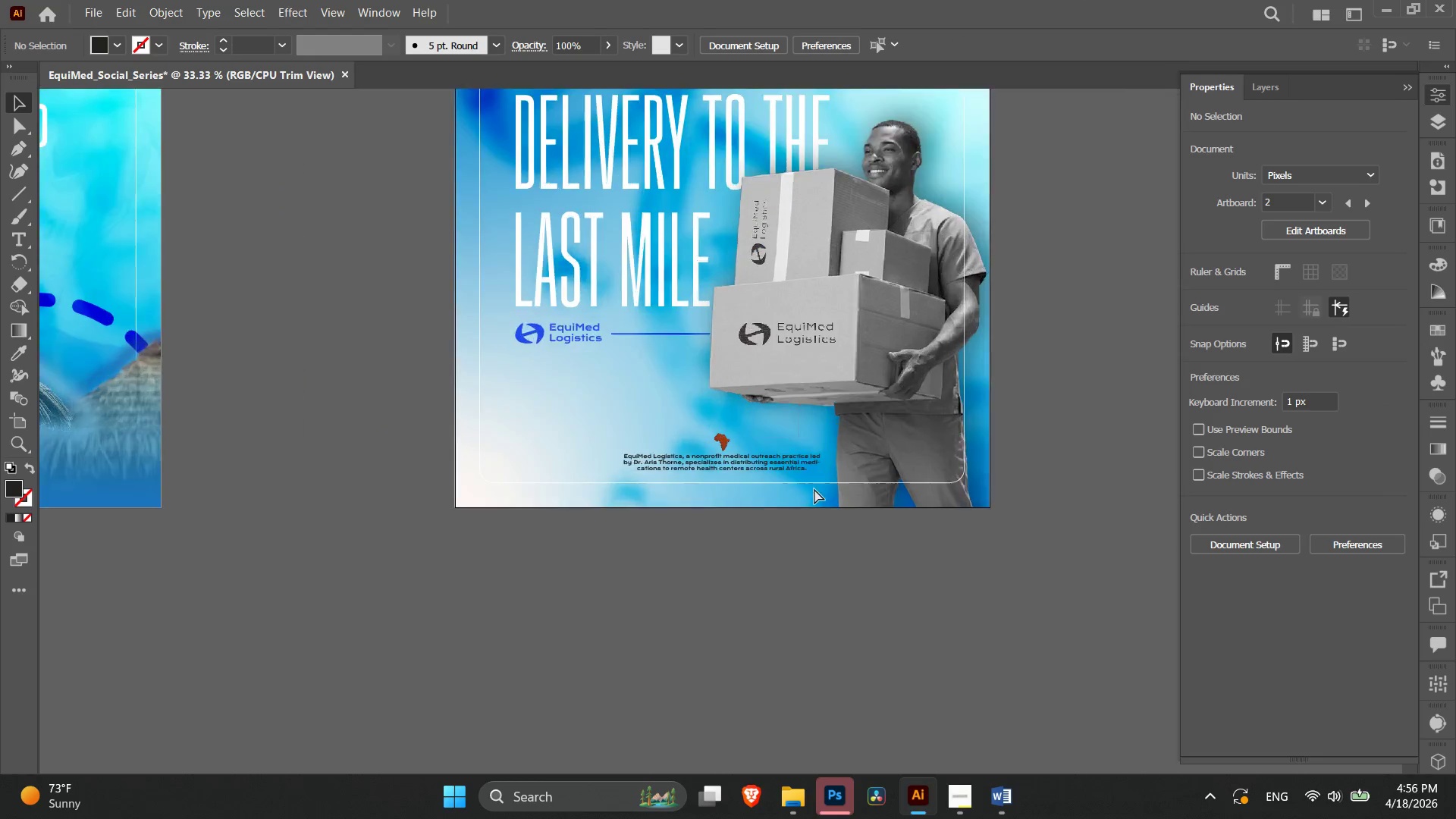 
key(Control+Equal)
 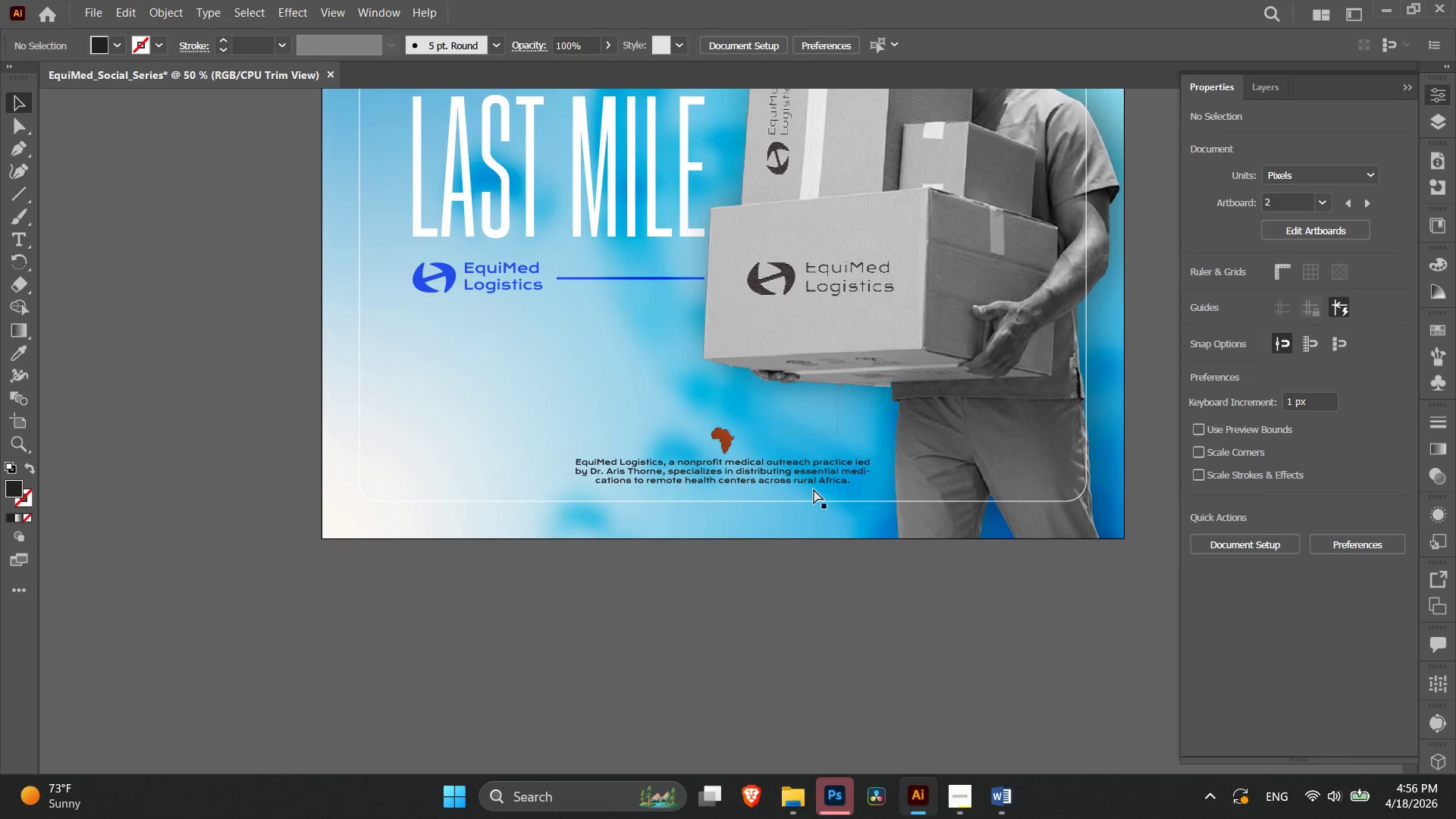 
key(Control+Equal)
 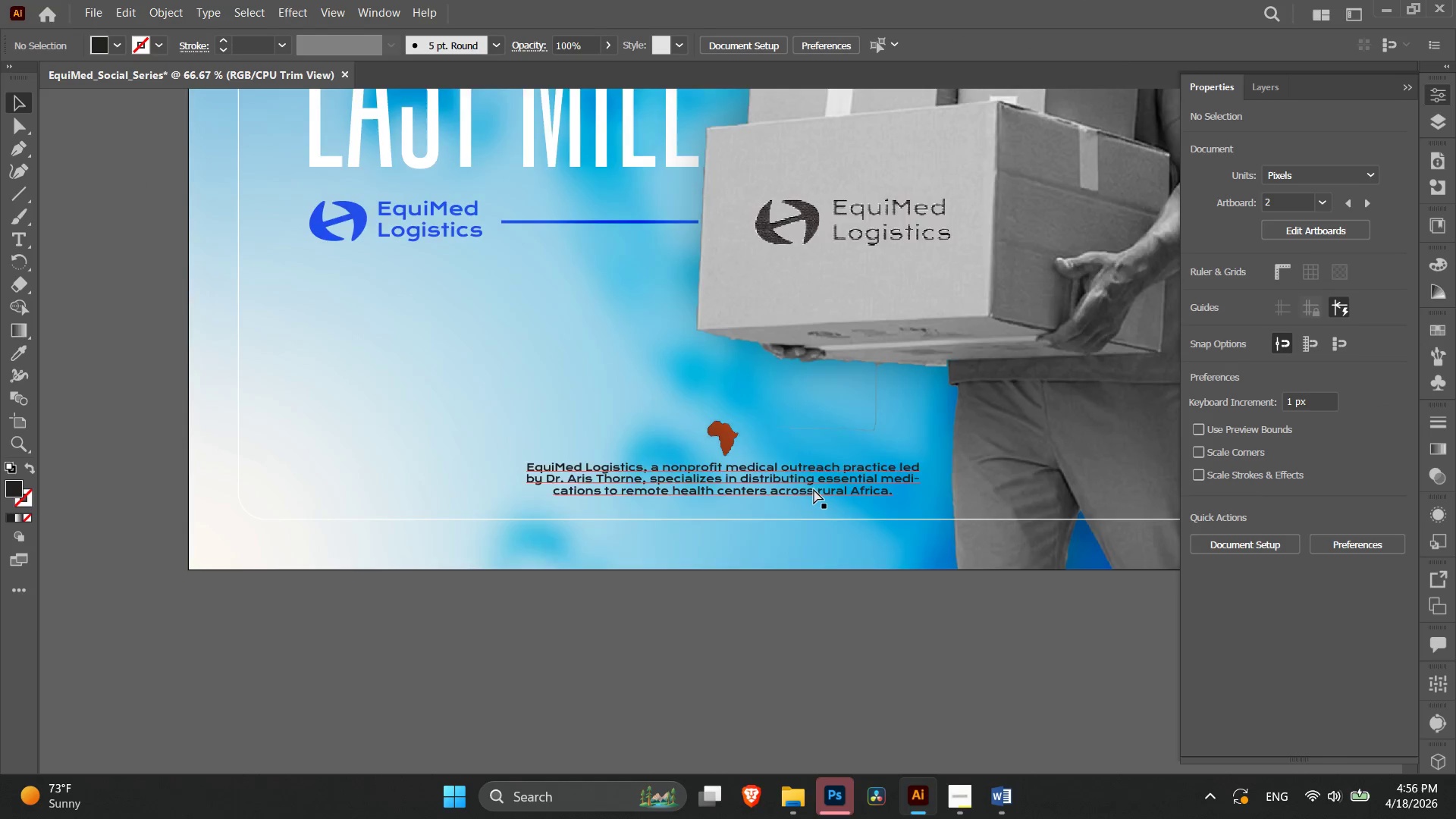 
key(Control+Equal)
 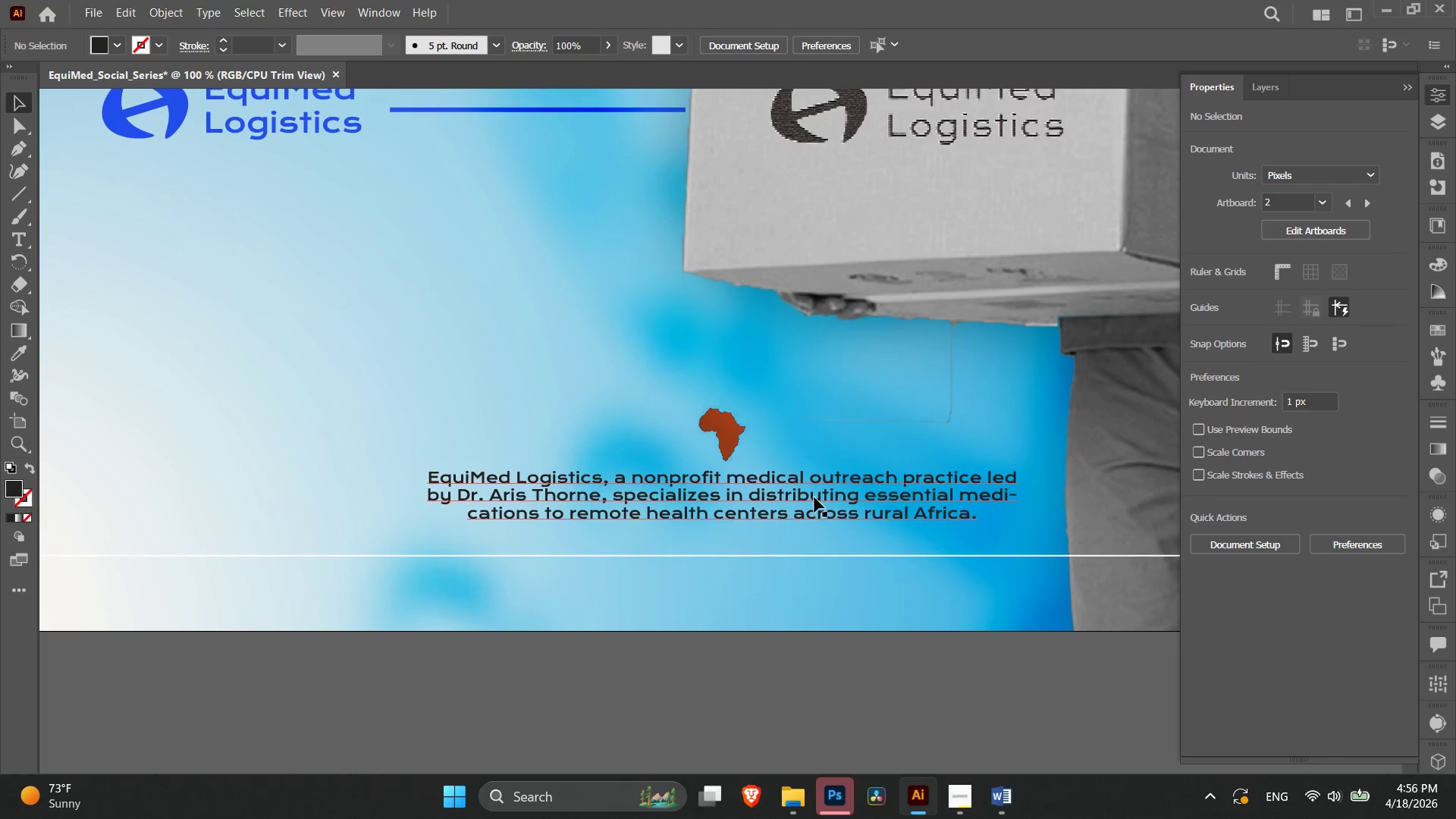 
left_click([814, 497])
 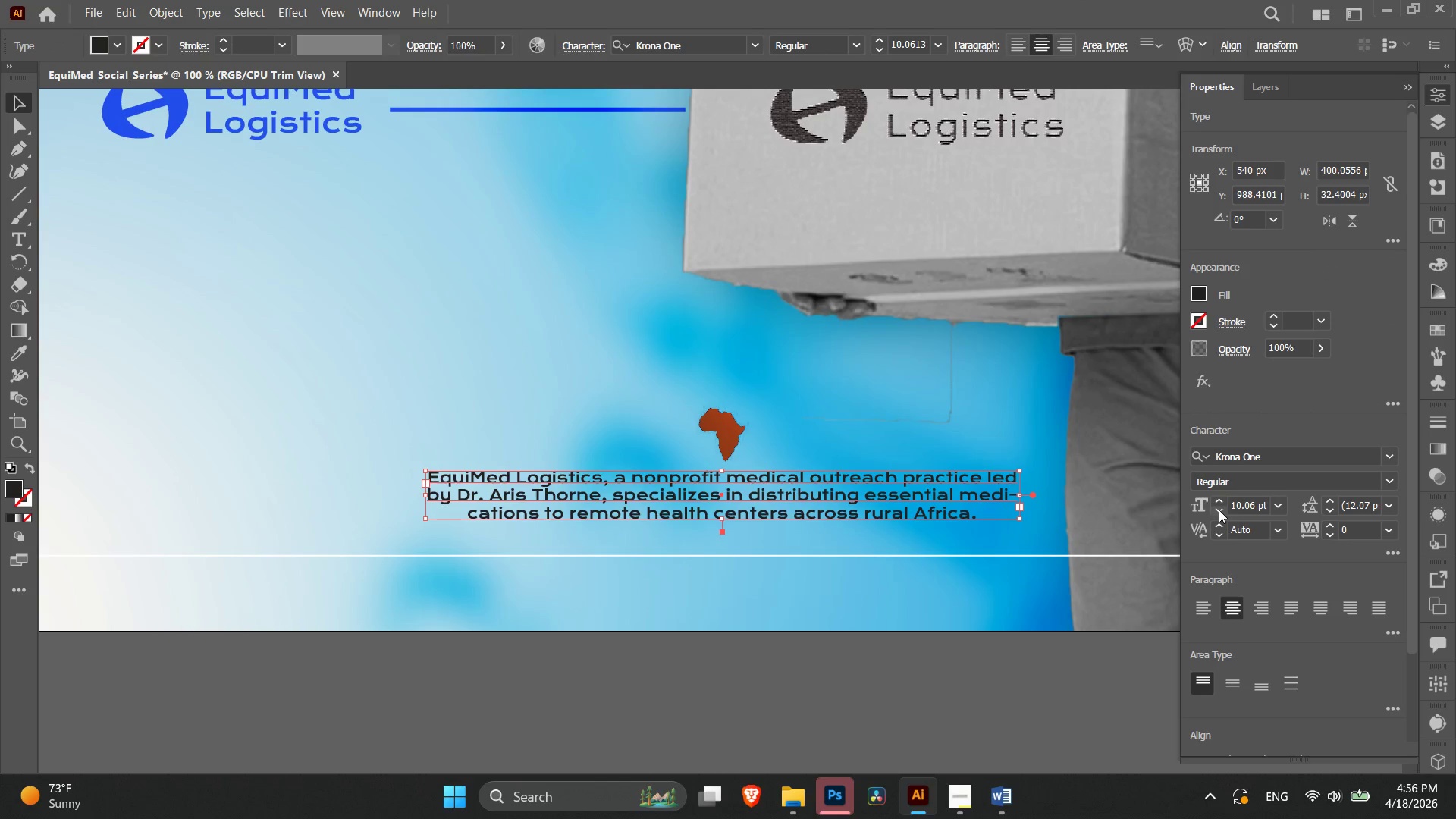 
double_click([1219, 510])
 